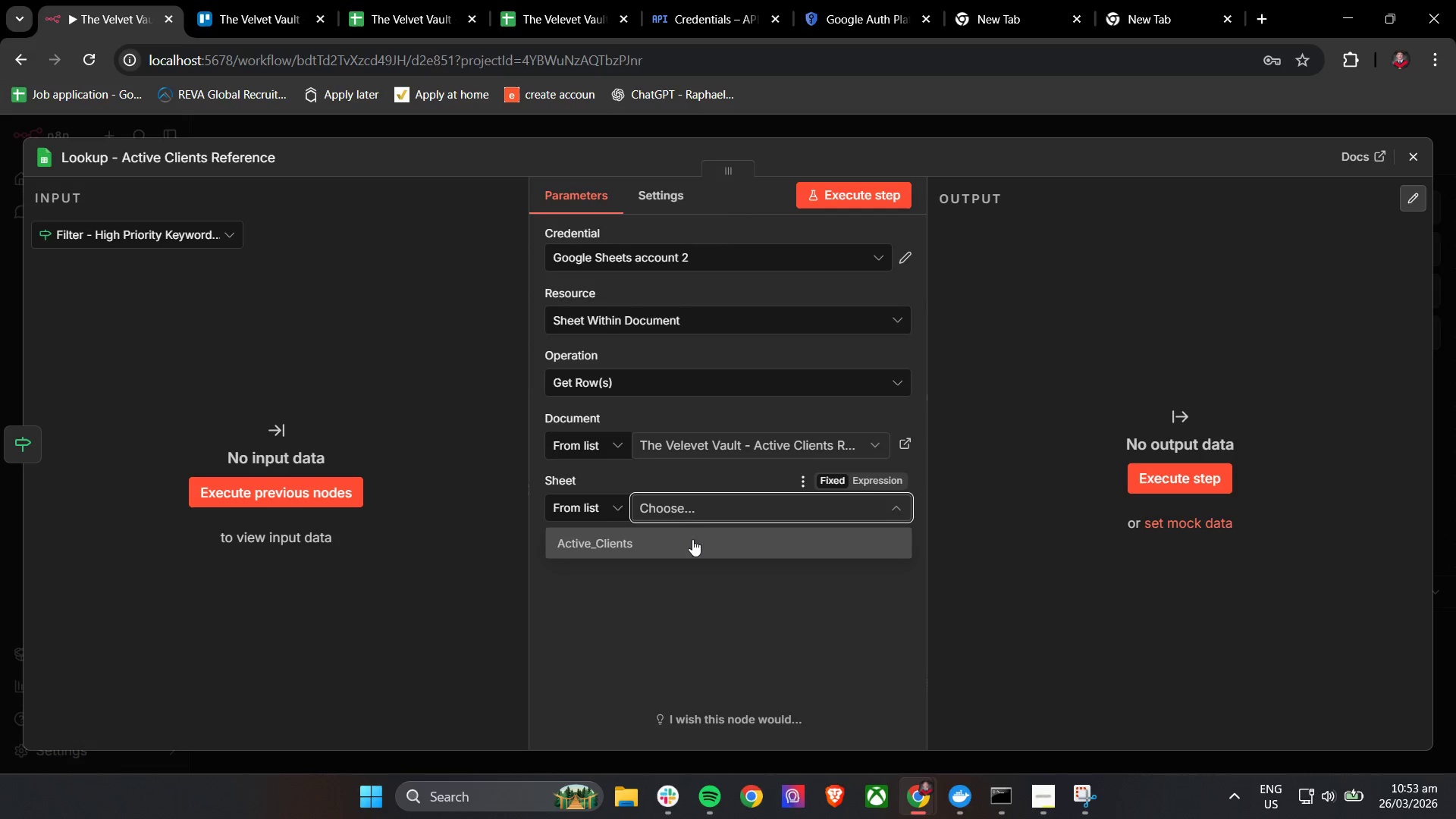 
left_click([700, 479])
 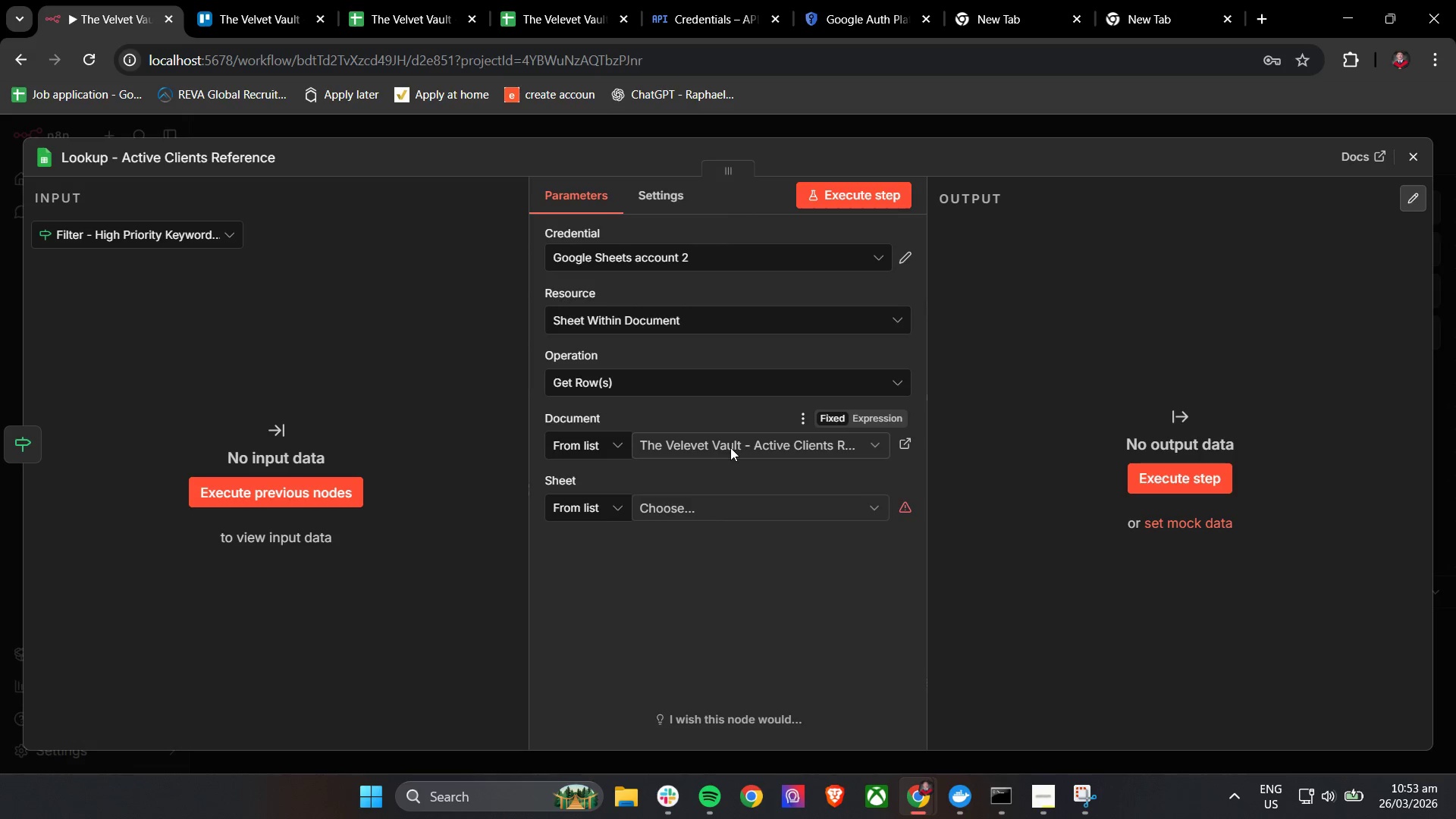 
left_click([736, 448])
 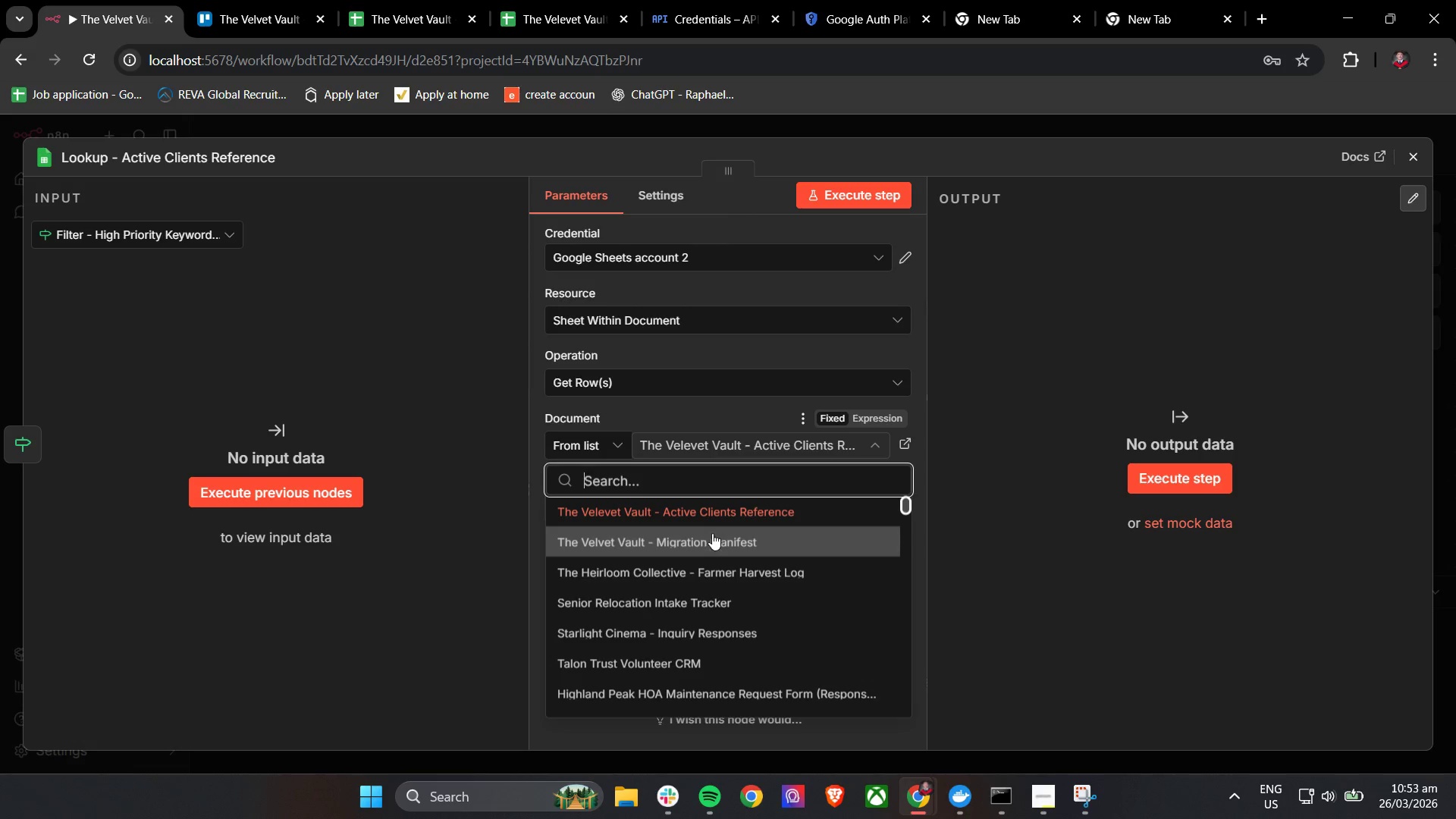 
left_click([712, 533])
 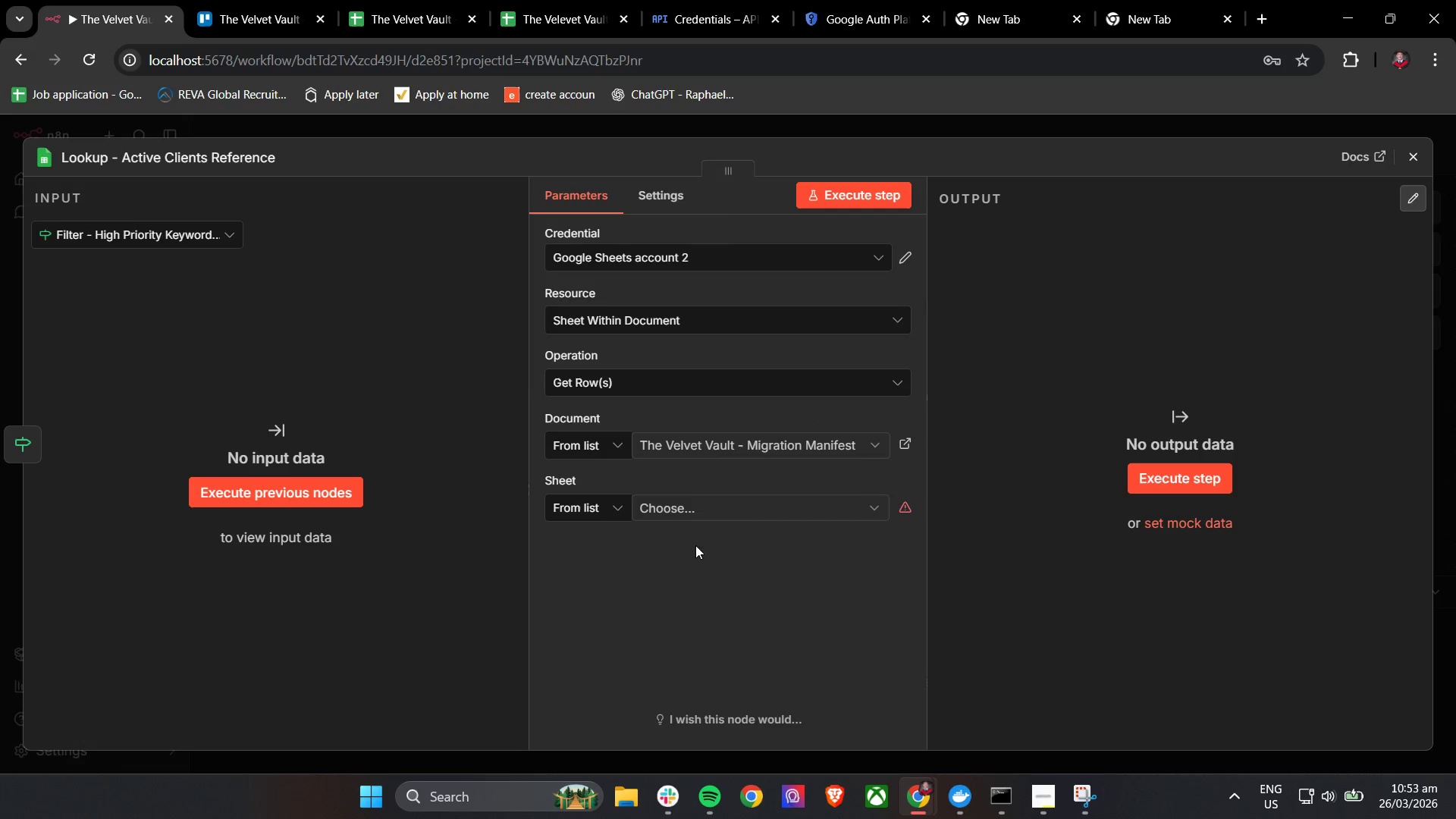 
left_click([701, 503])
 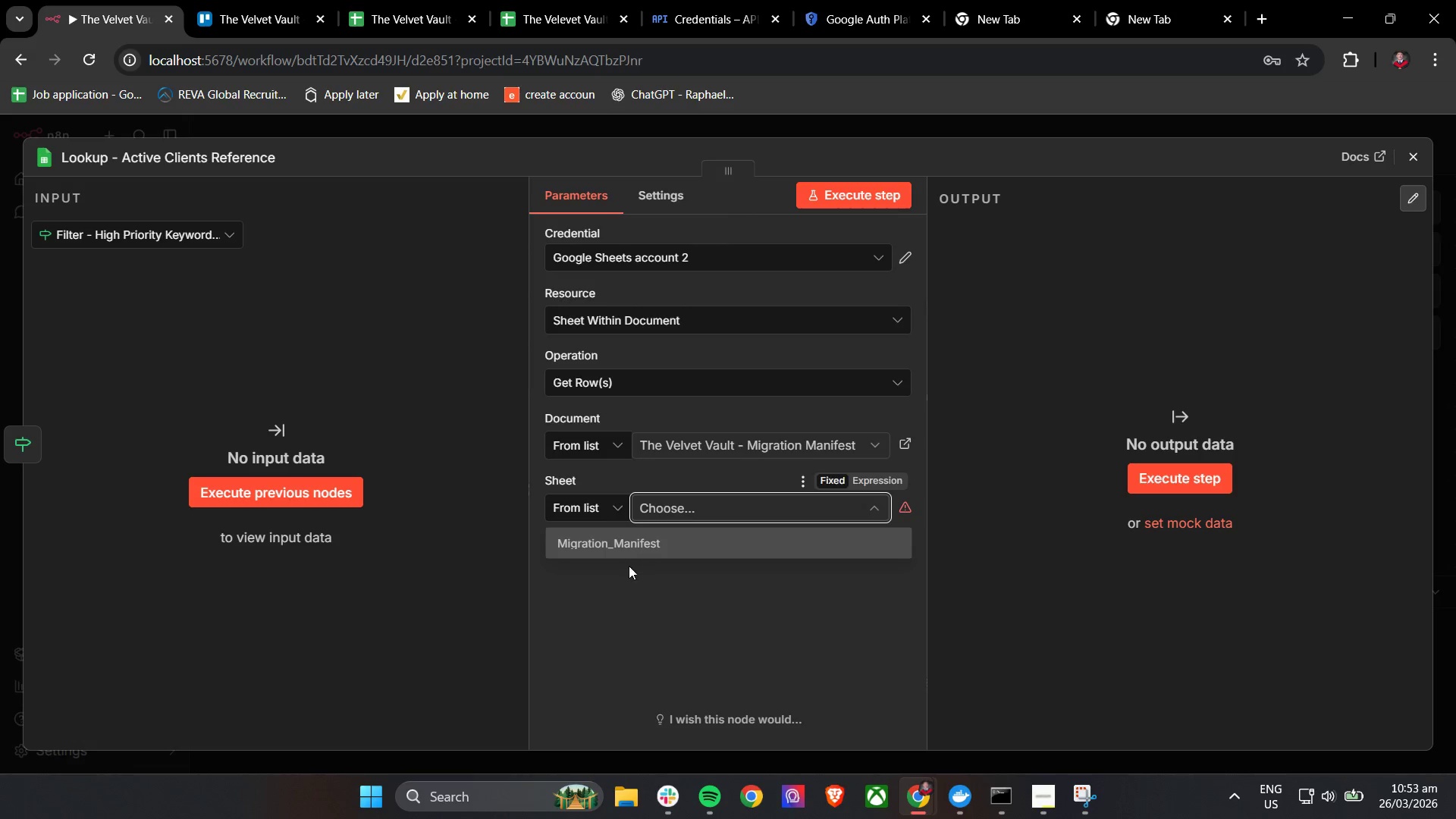 
left_click([636, 545])
 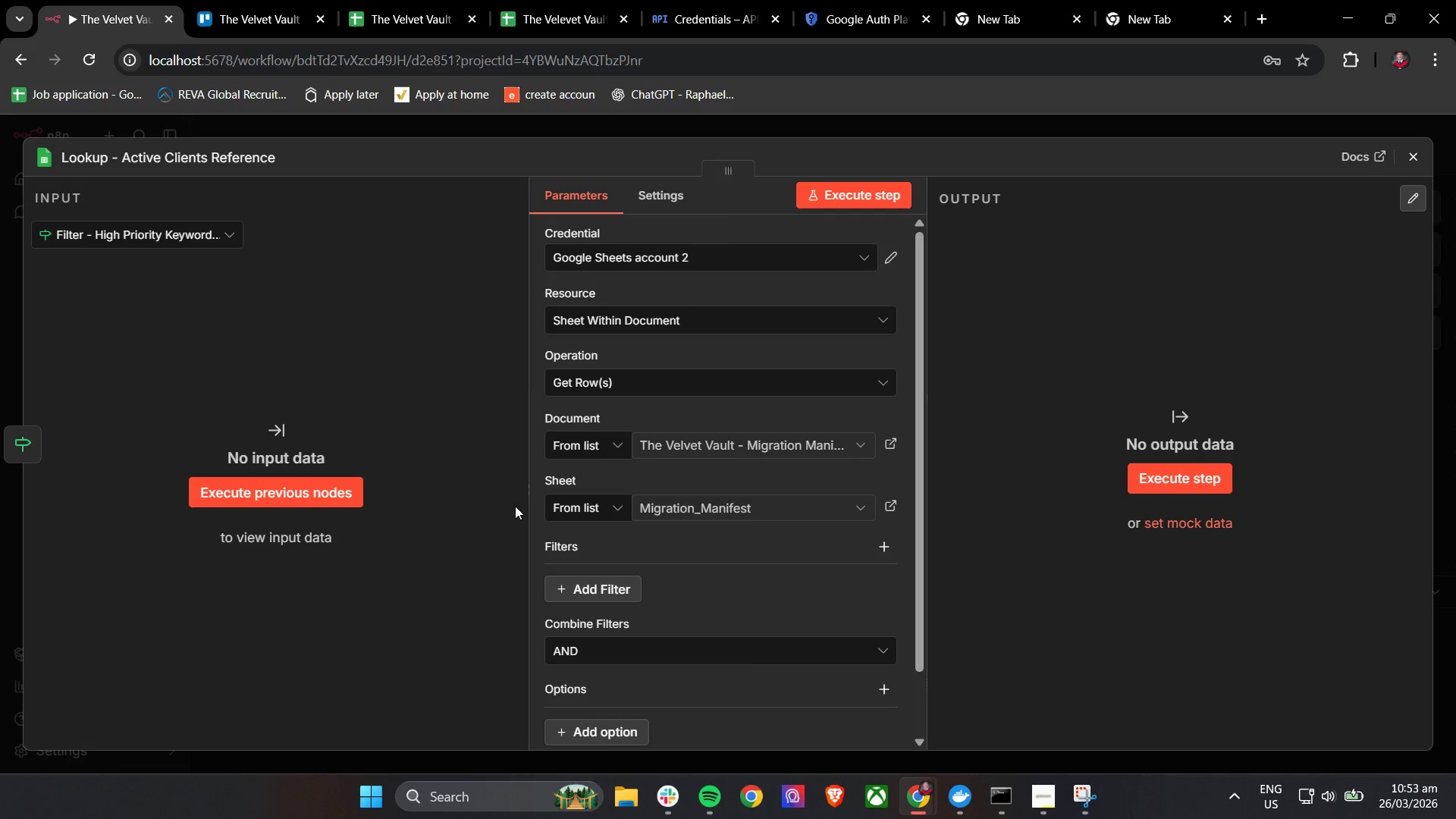 
left_click([536, 479])
 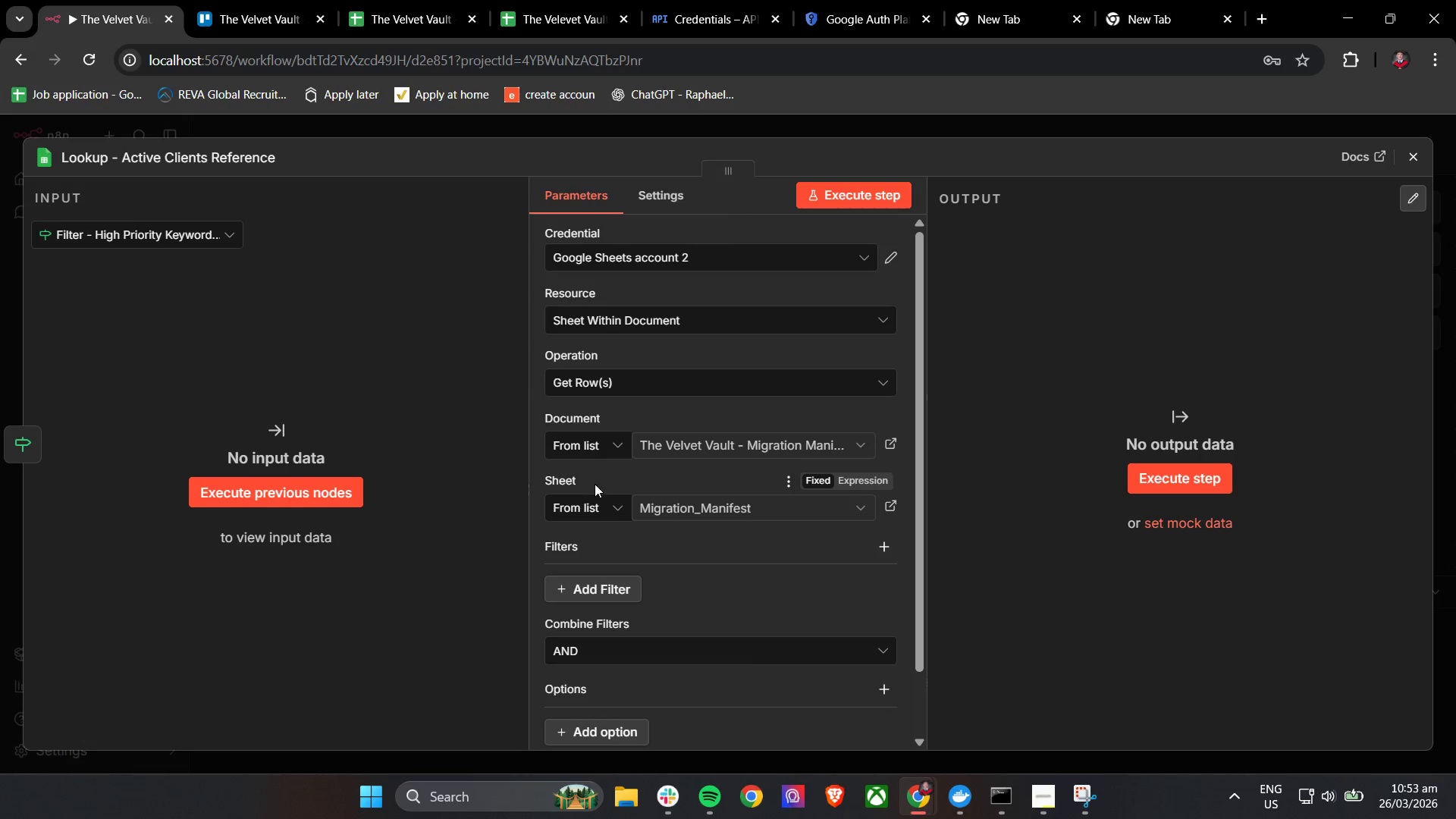 
left_click([725, 474])
 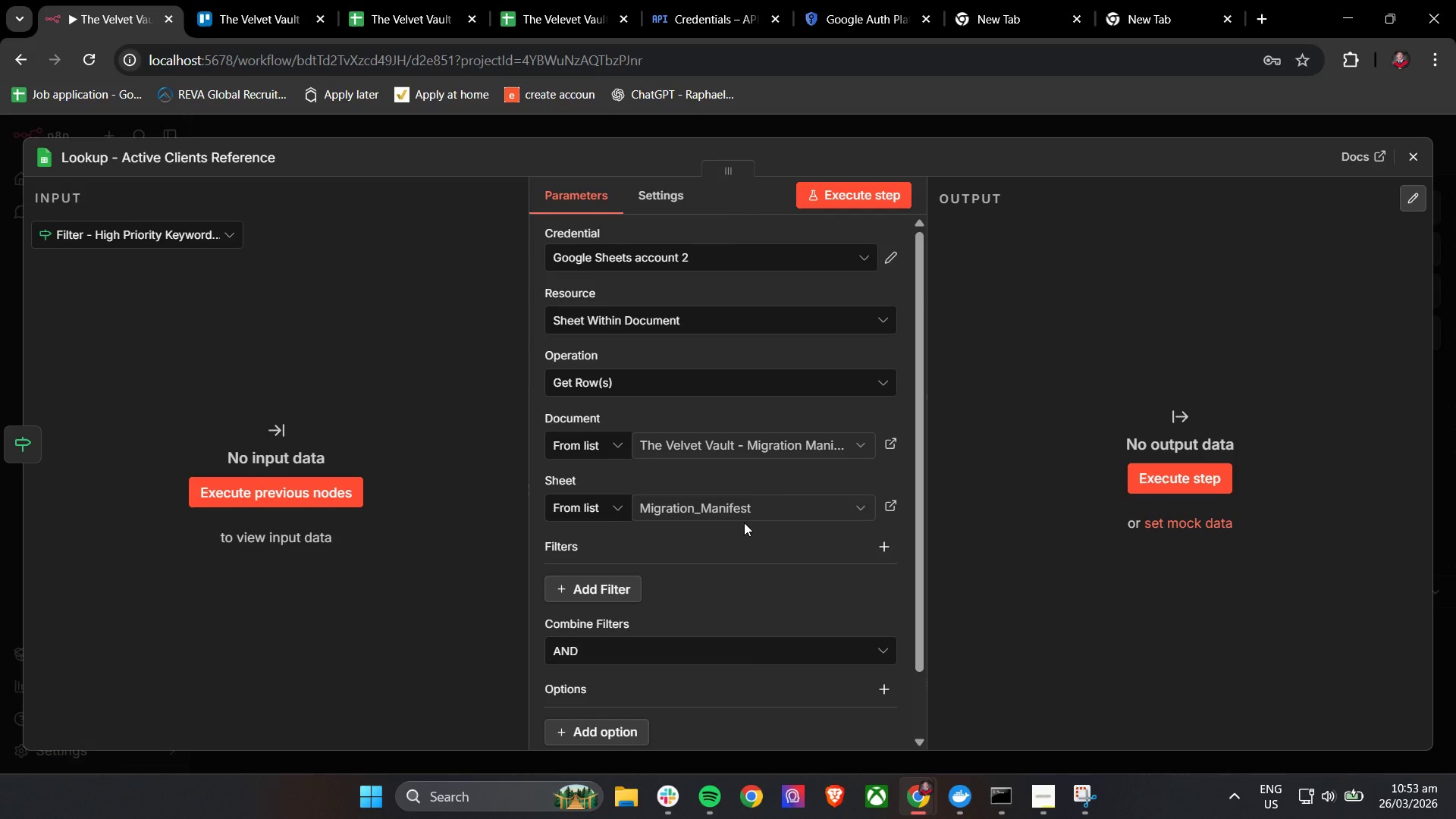 
left_click([821, 442])
 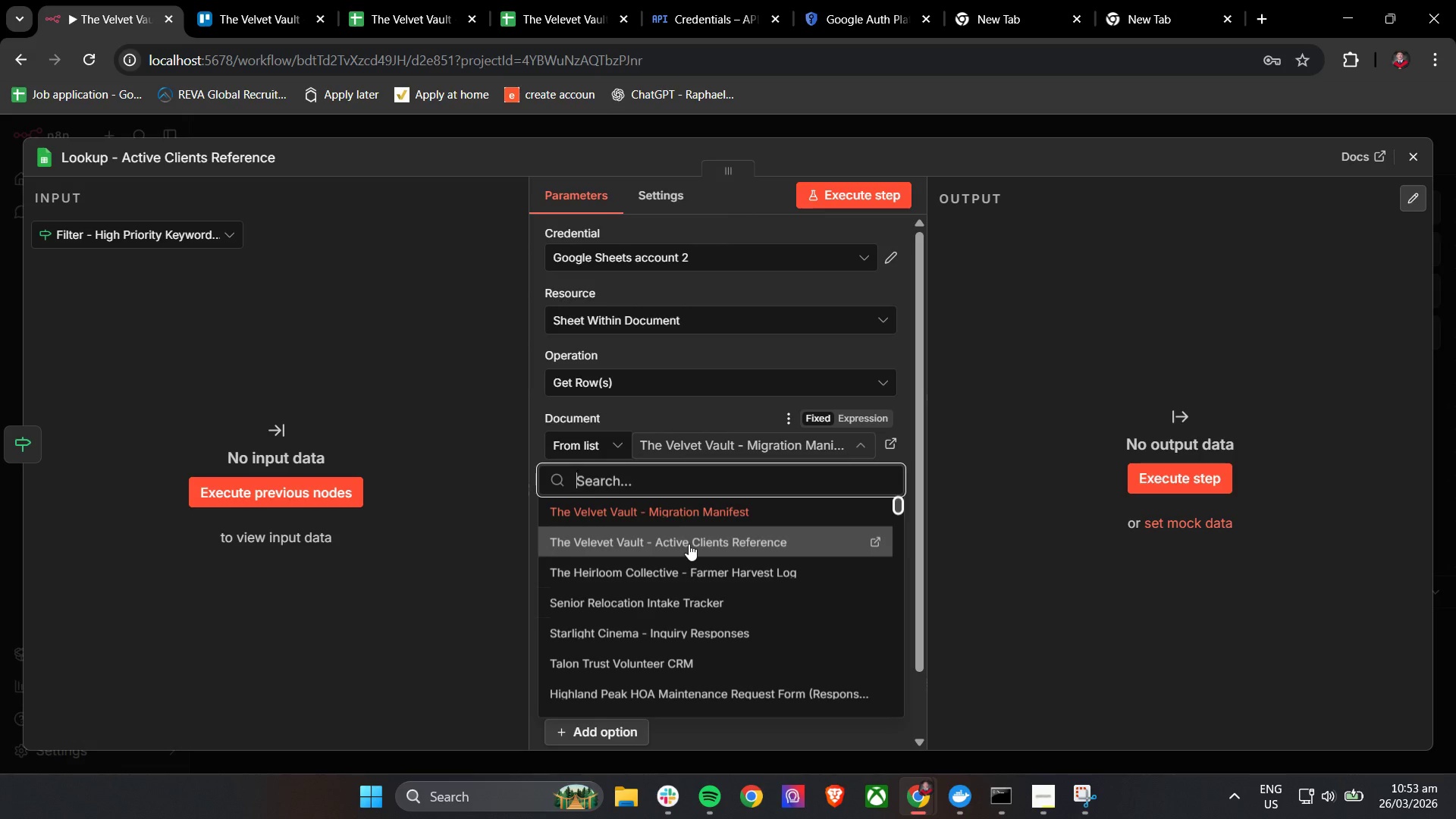 
wait(5.02)
 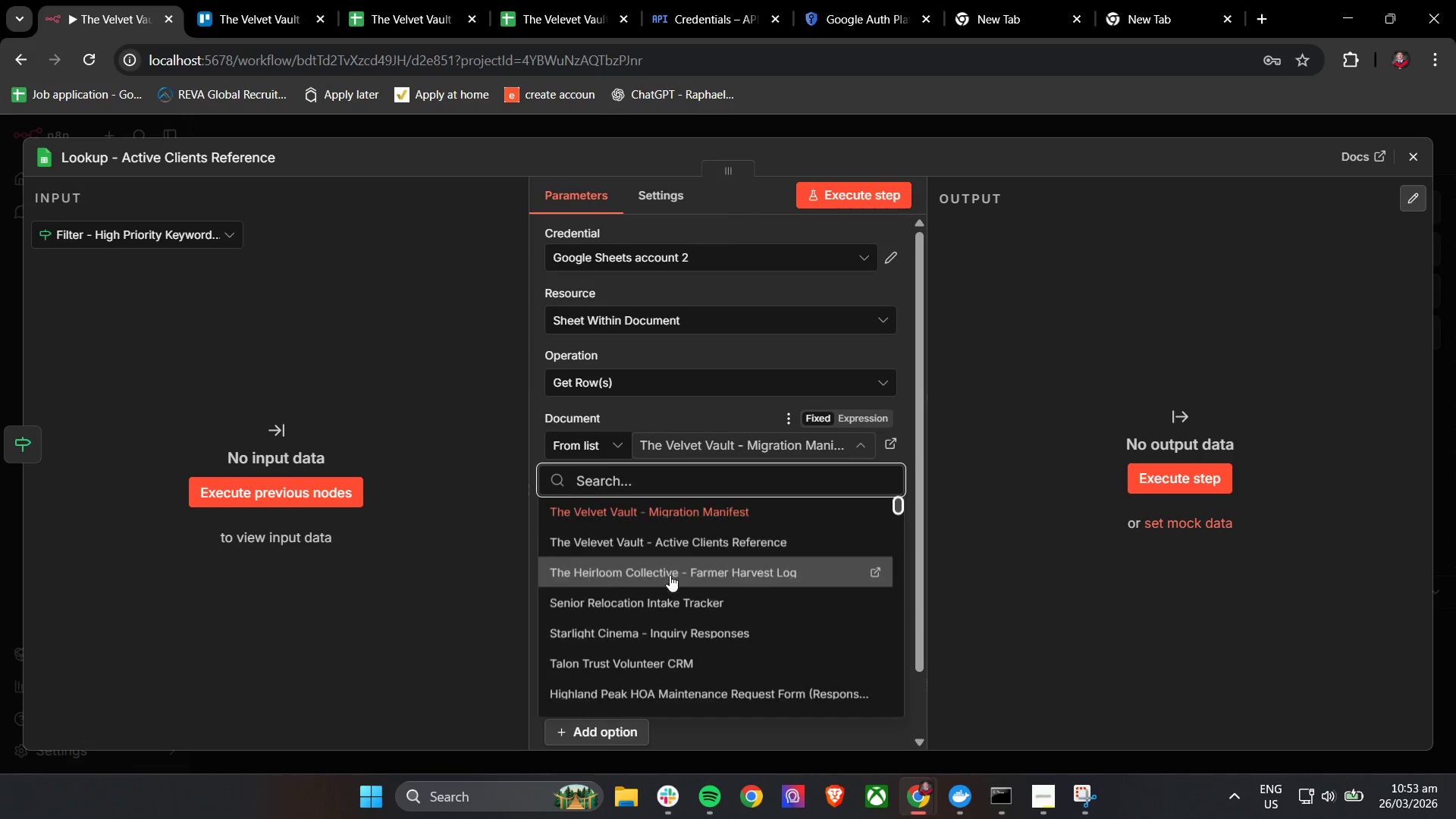 
left_click([581, 0])
 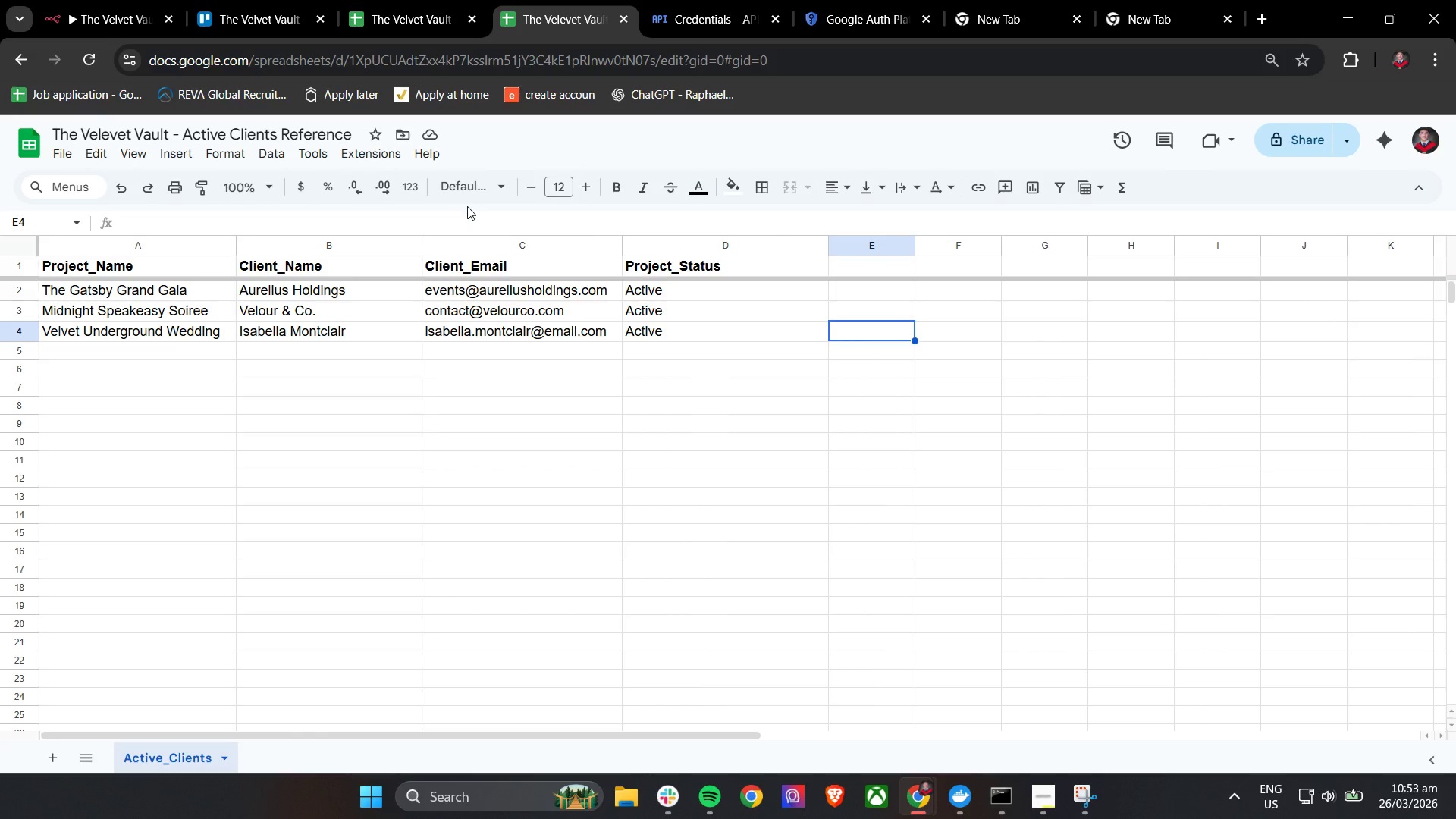 
left_click([440, 0])
 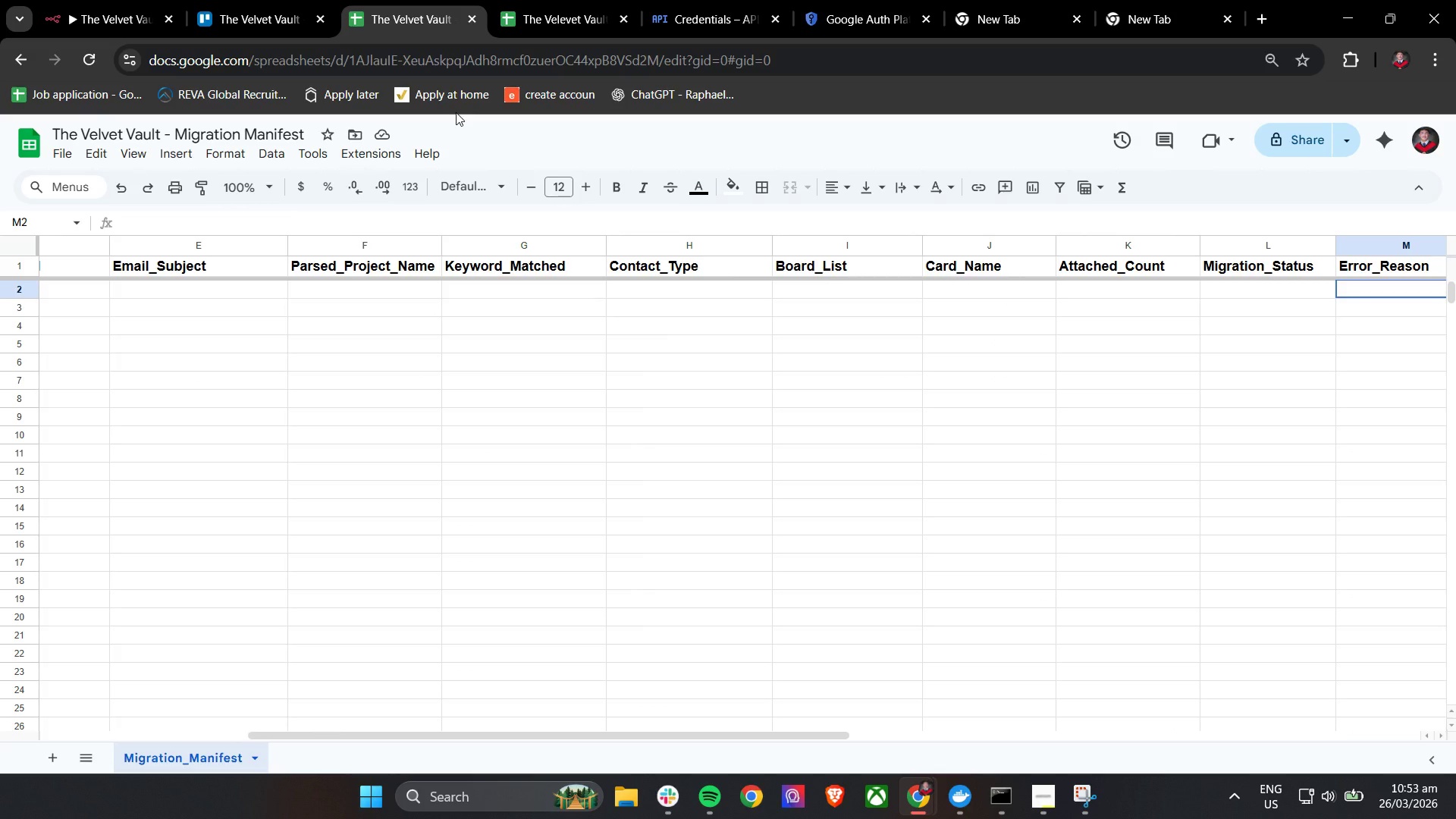 
wait(5.33)
 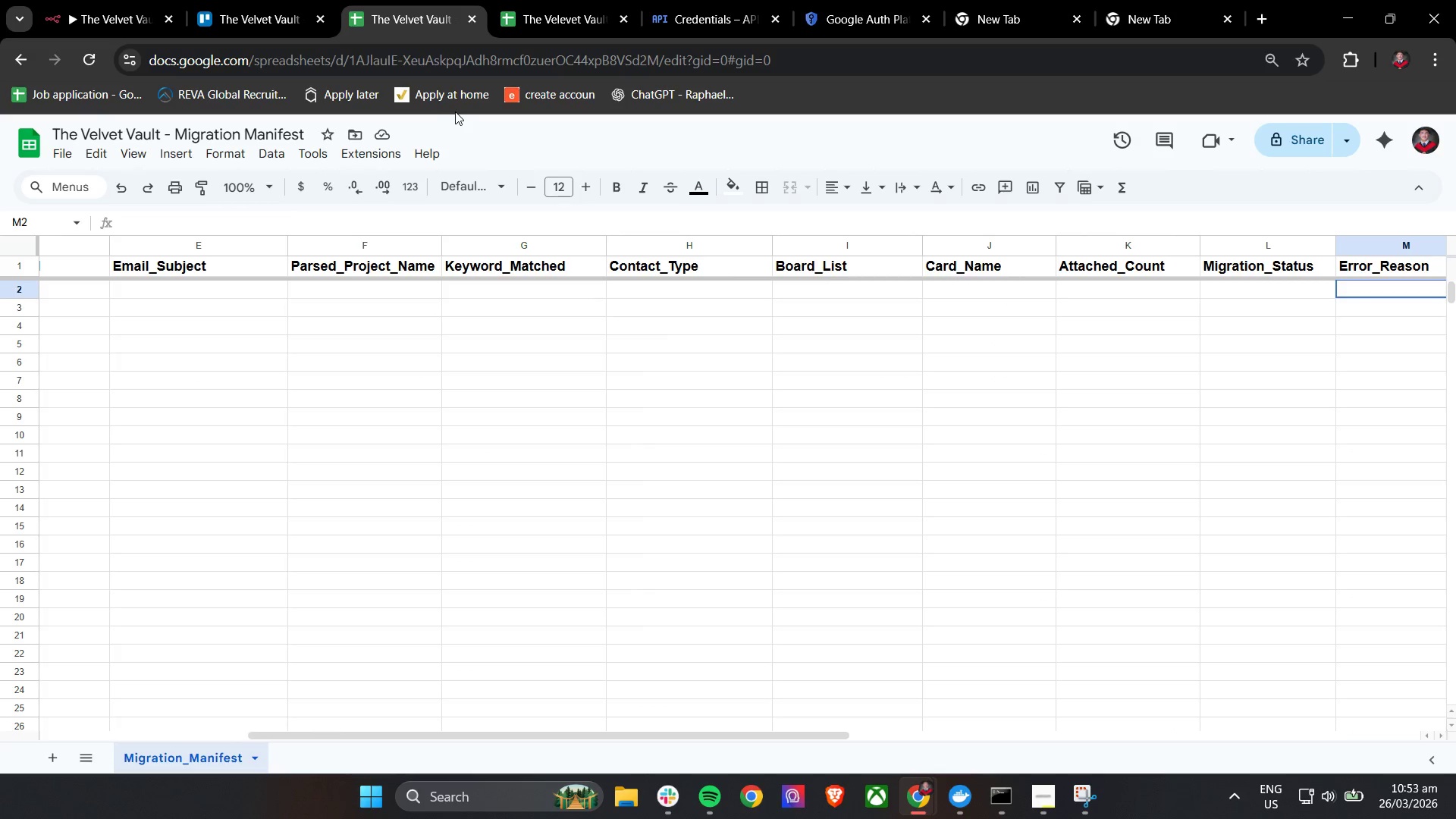 
left_click([596, 0])
 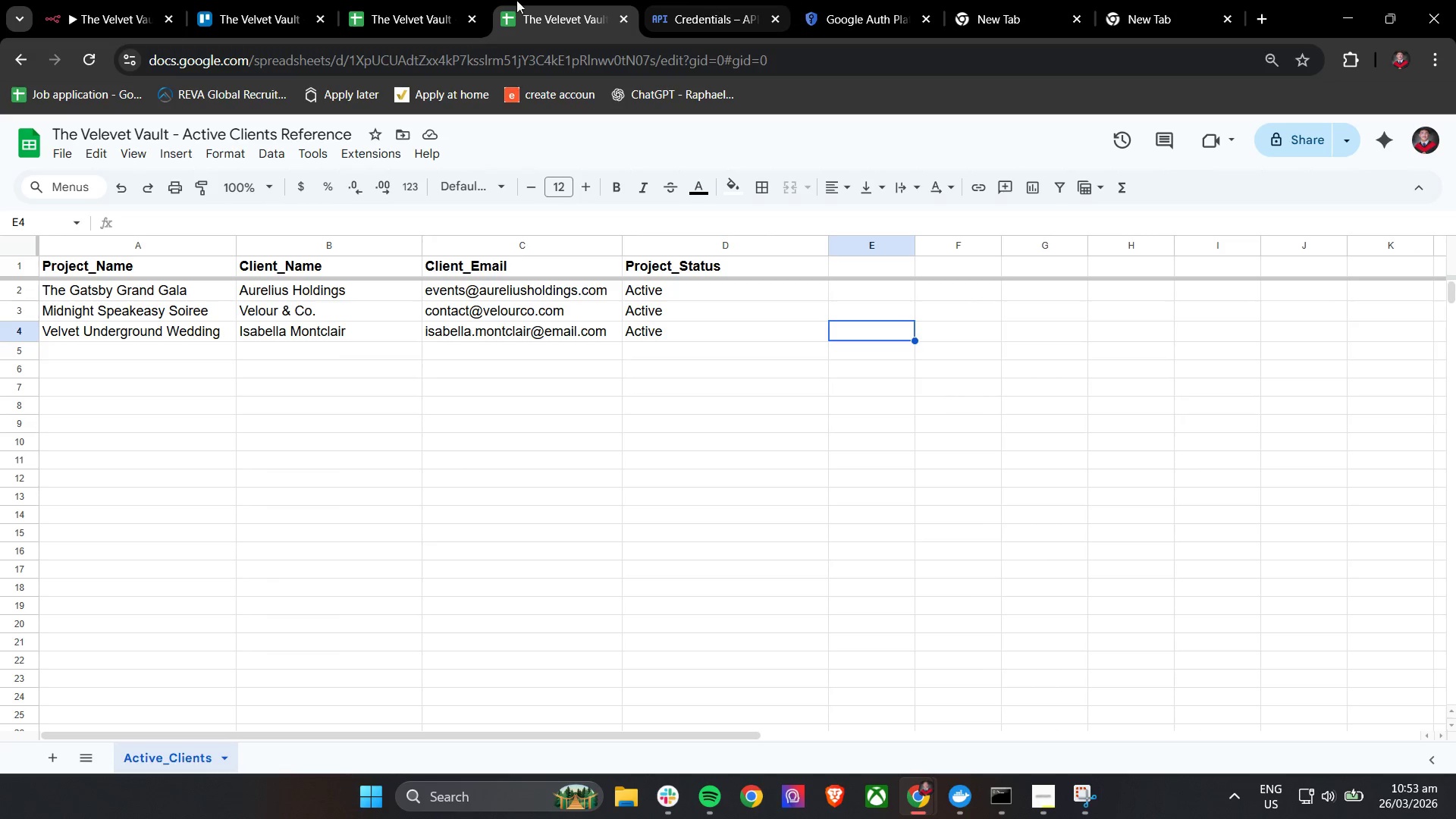 
left_click([105, 0])
 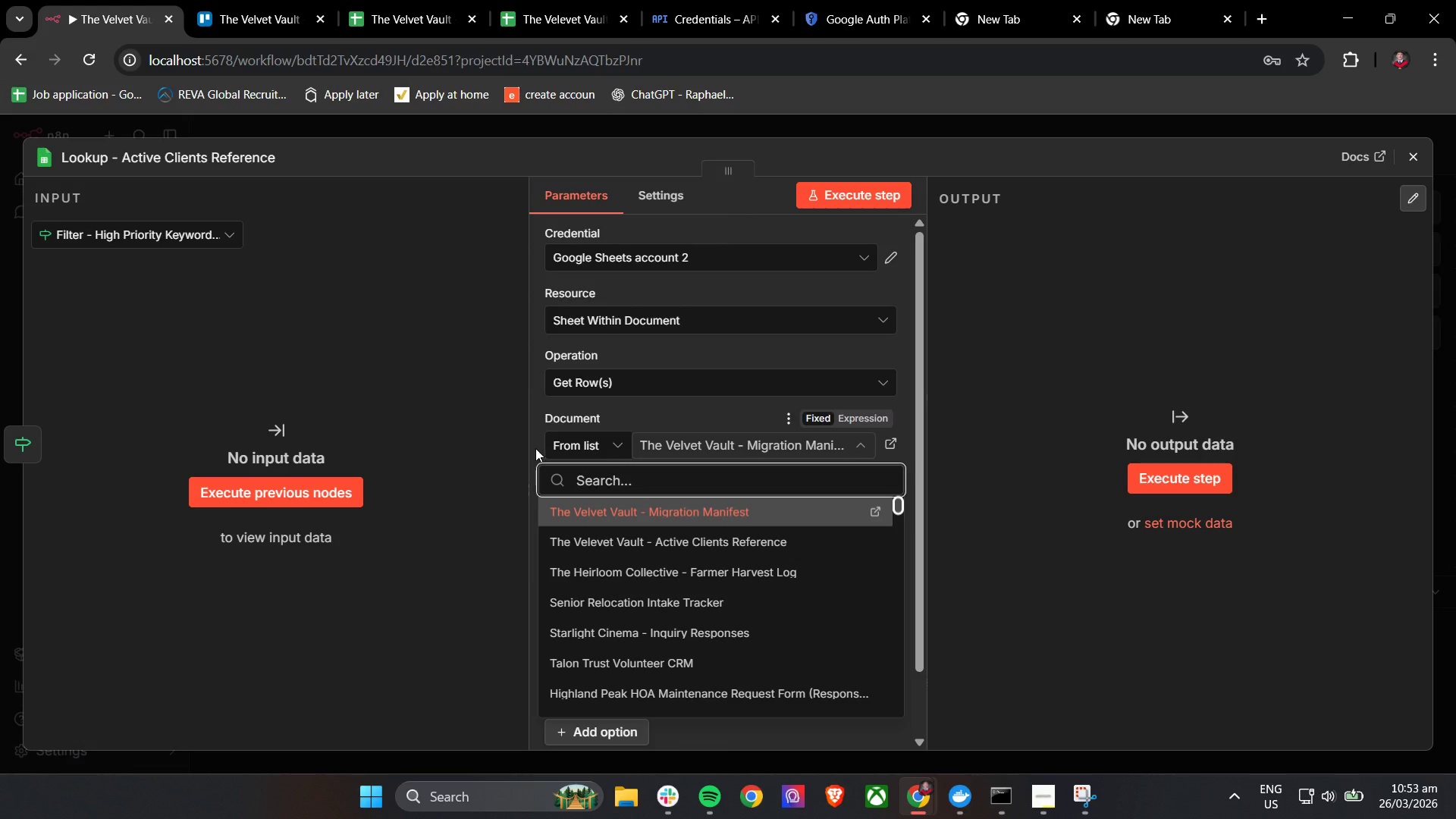 
left_click([539, 438])
 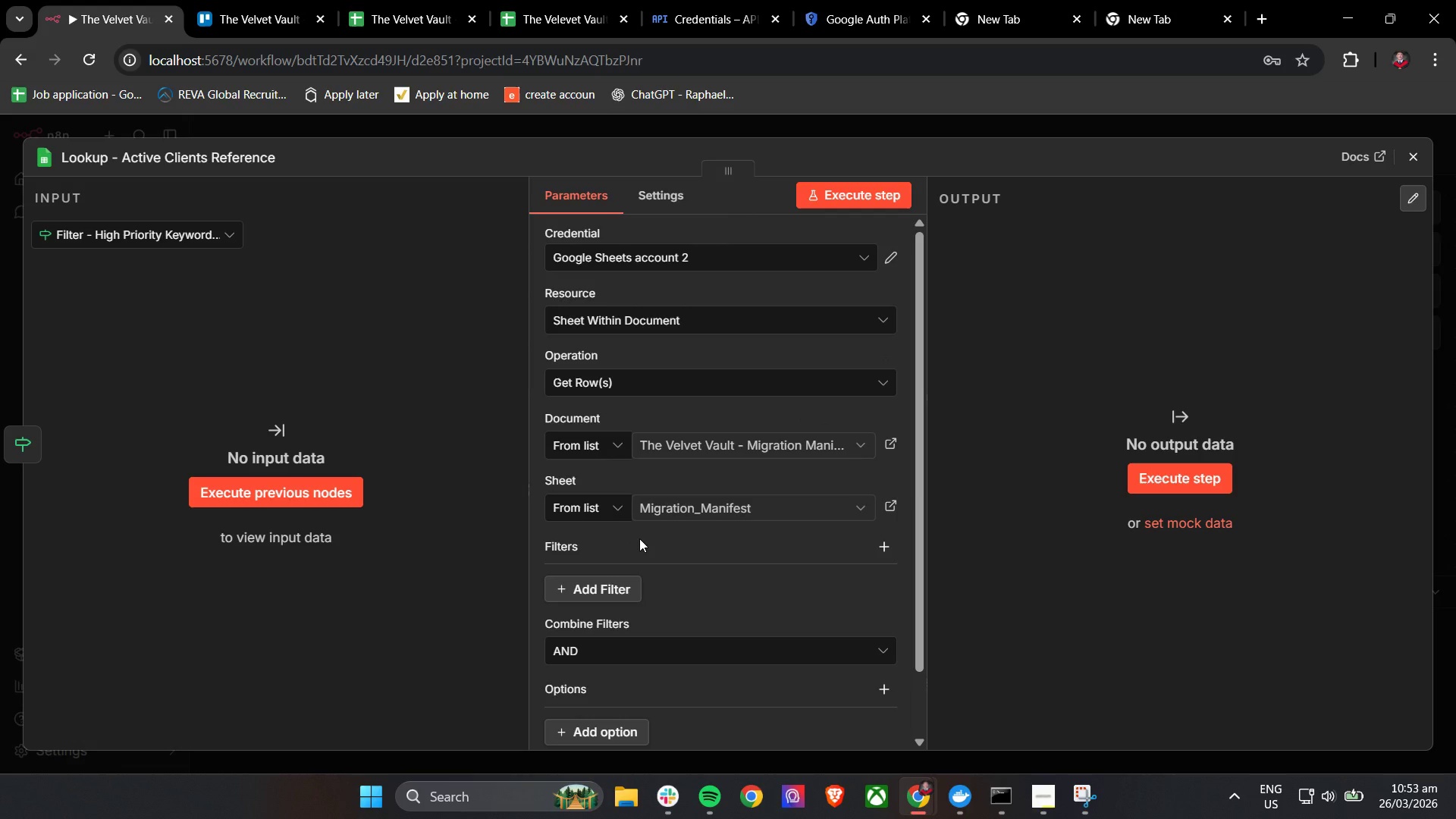 
left_click([740, 440])
 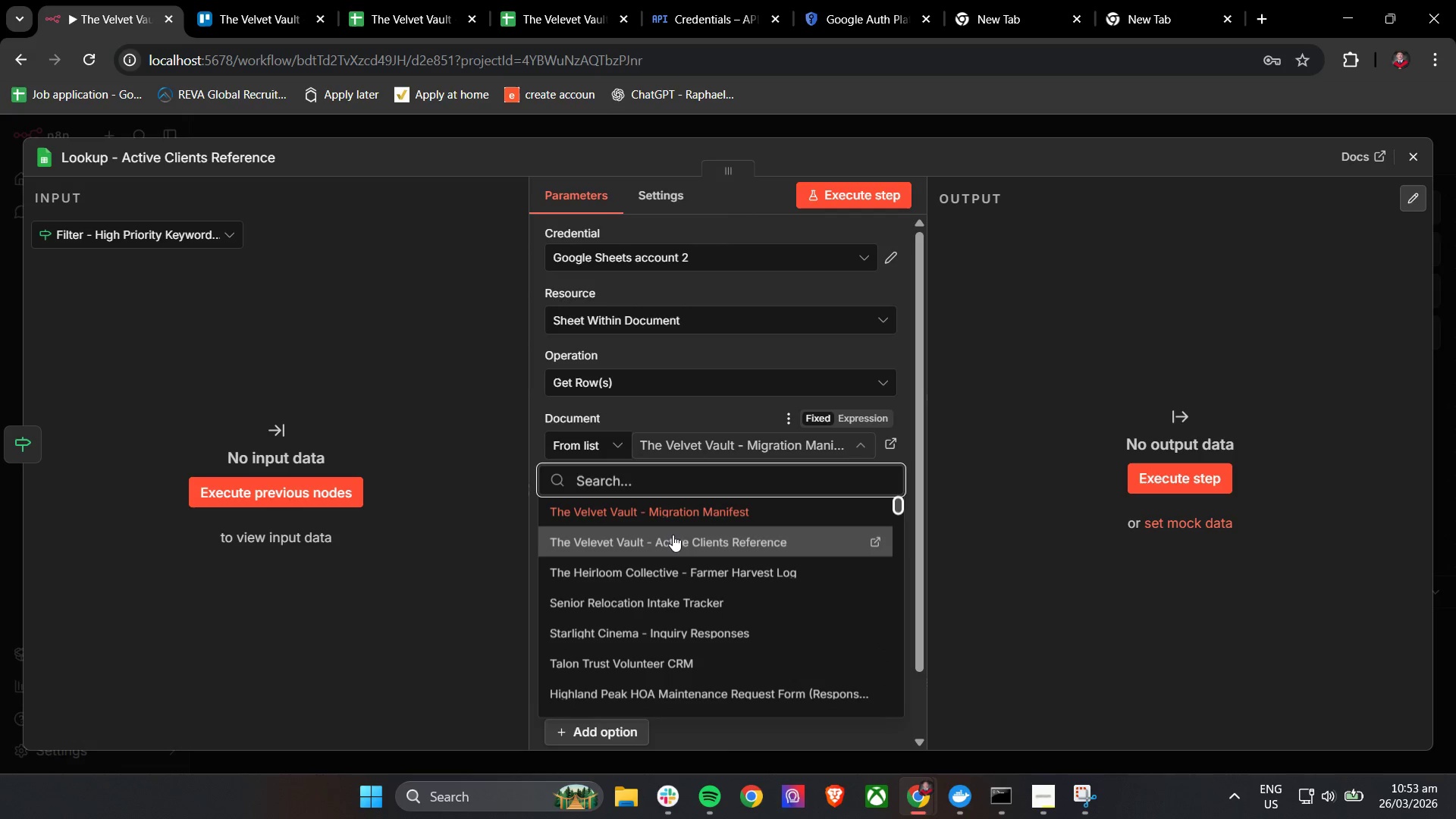 
left_click([673, 535])
 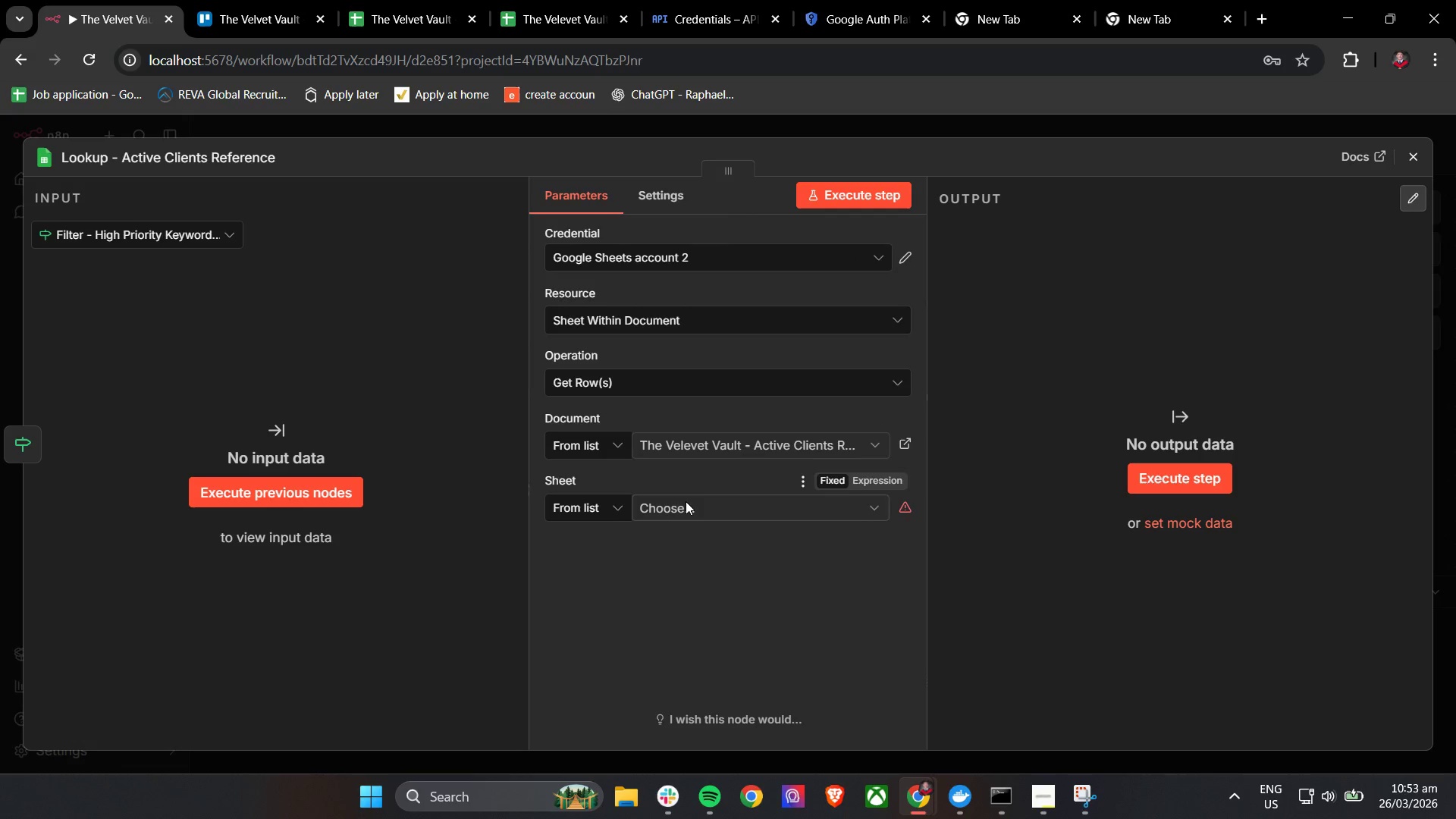 
left_click([686, 501])
 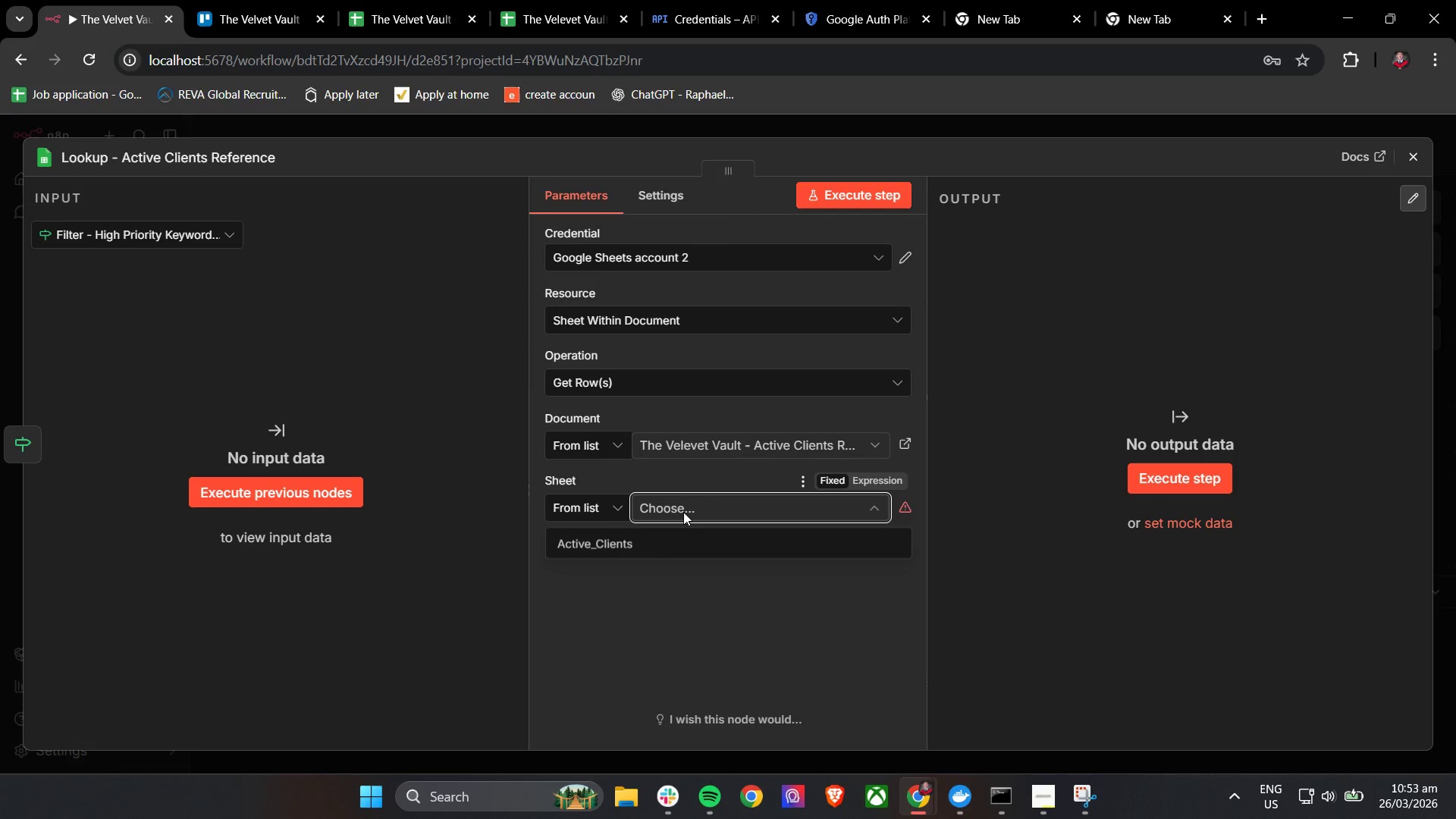 
left_click([683, 512])
 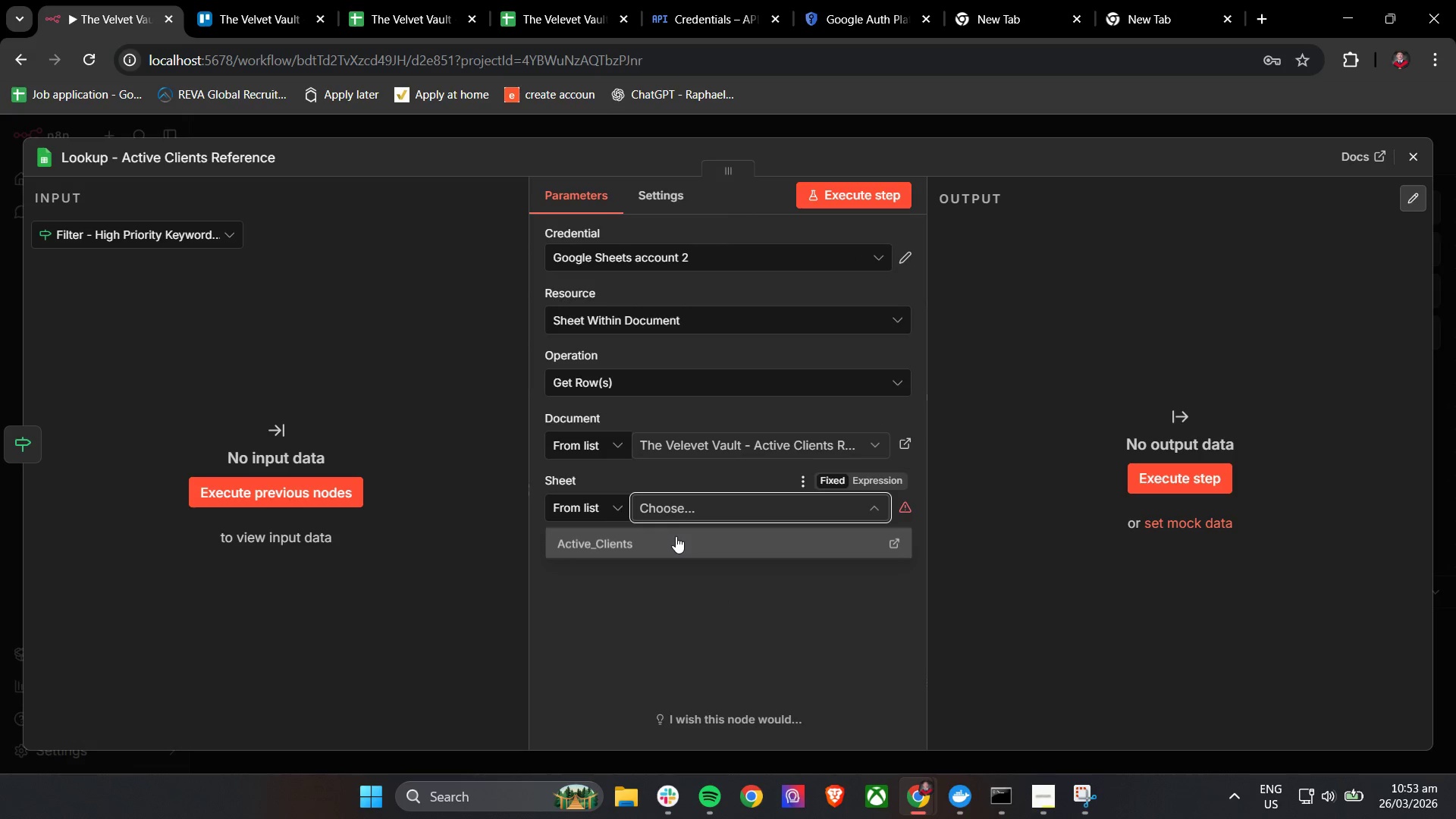 
left_click([676, 538])
 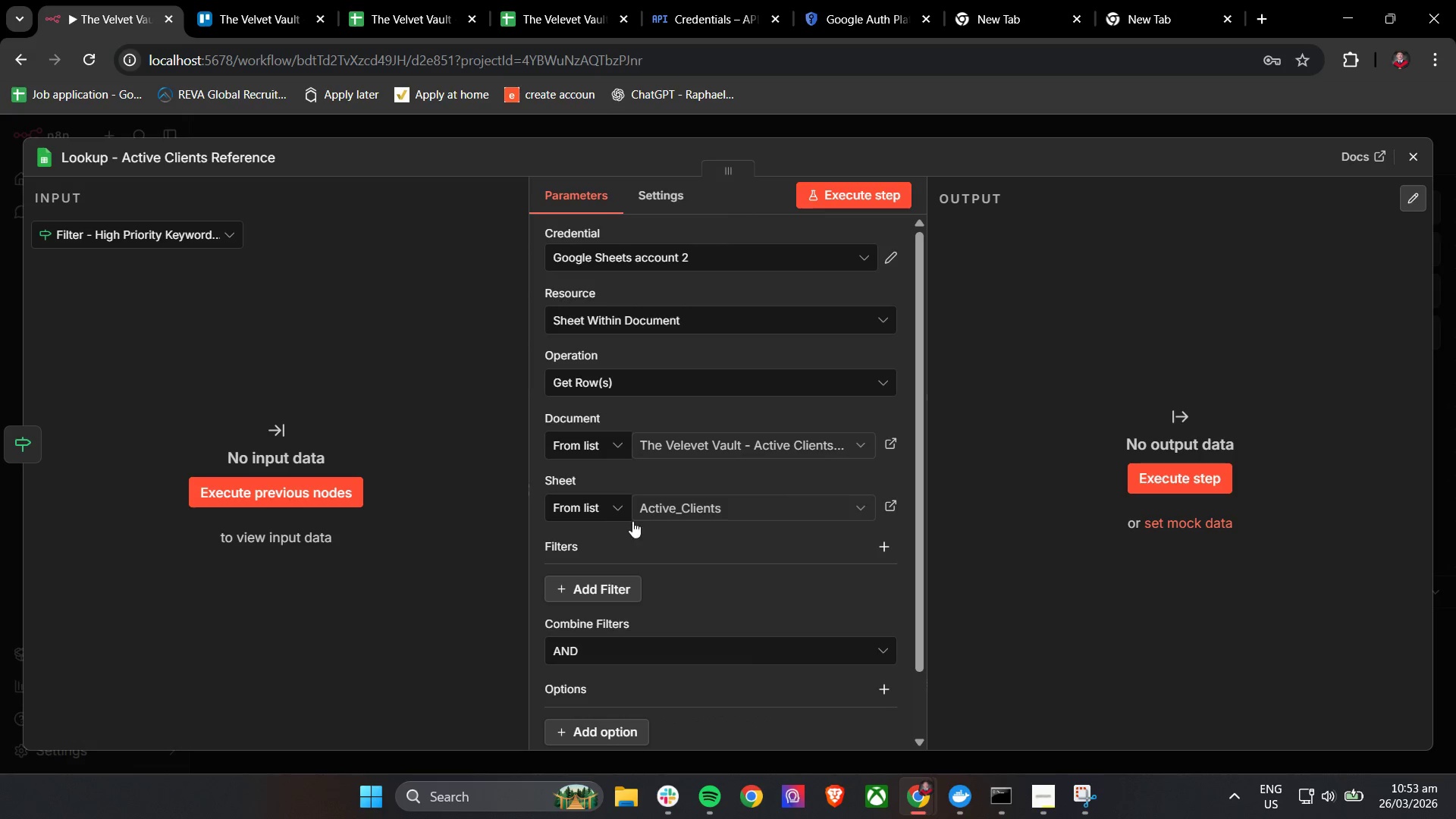 
left_click([615, 509])
 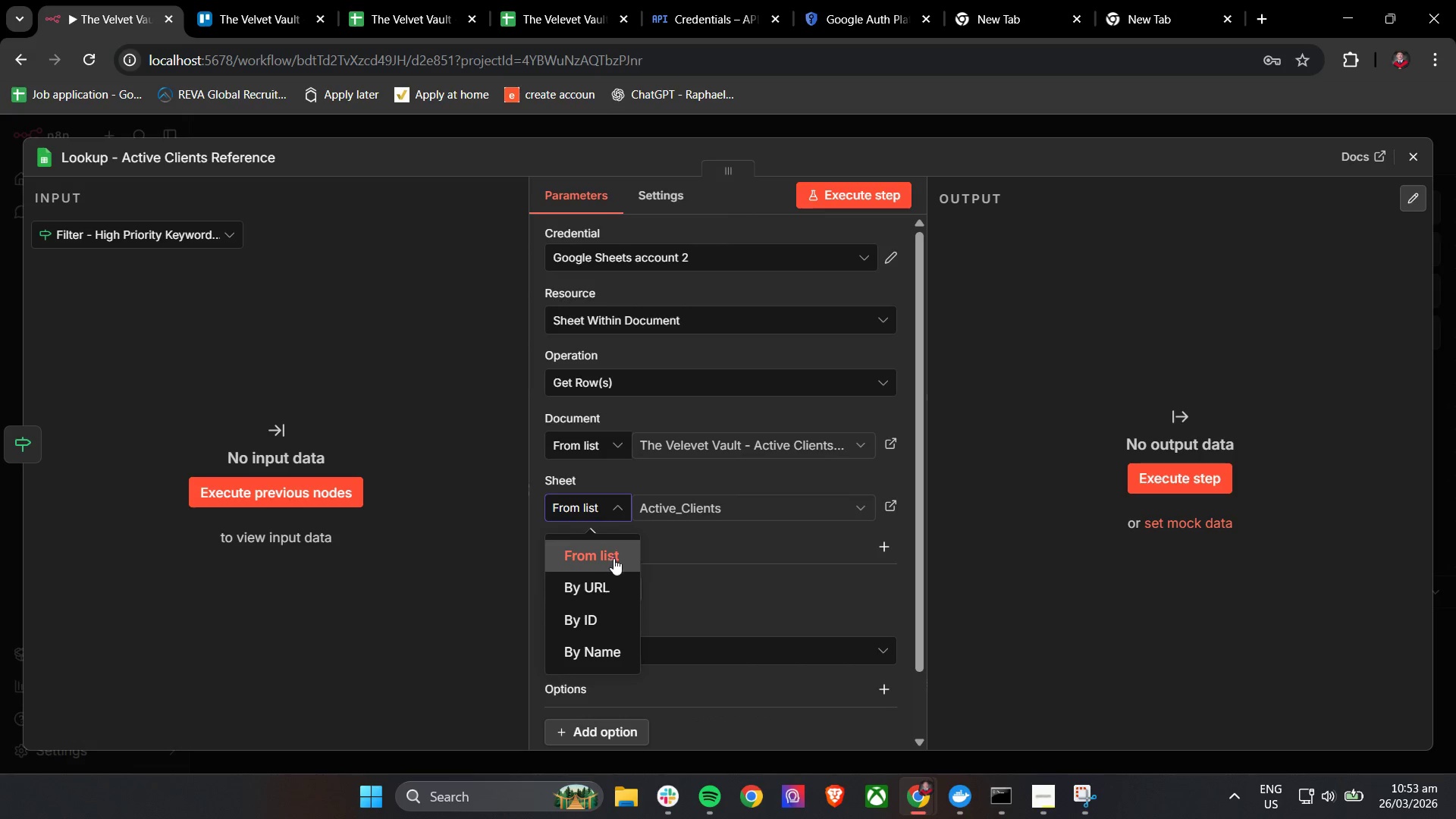 
left_click([679, 554])
 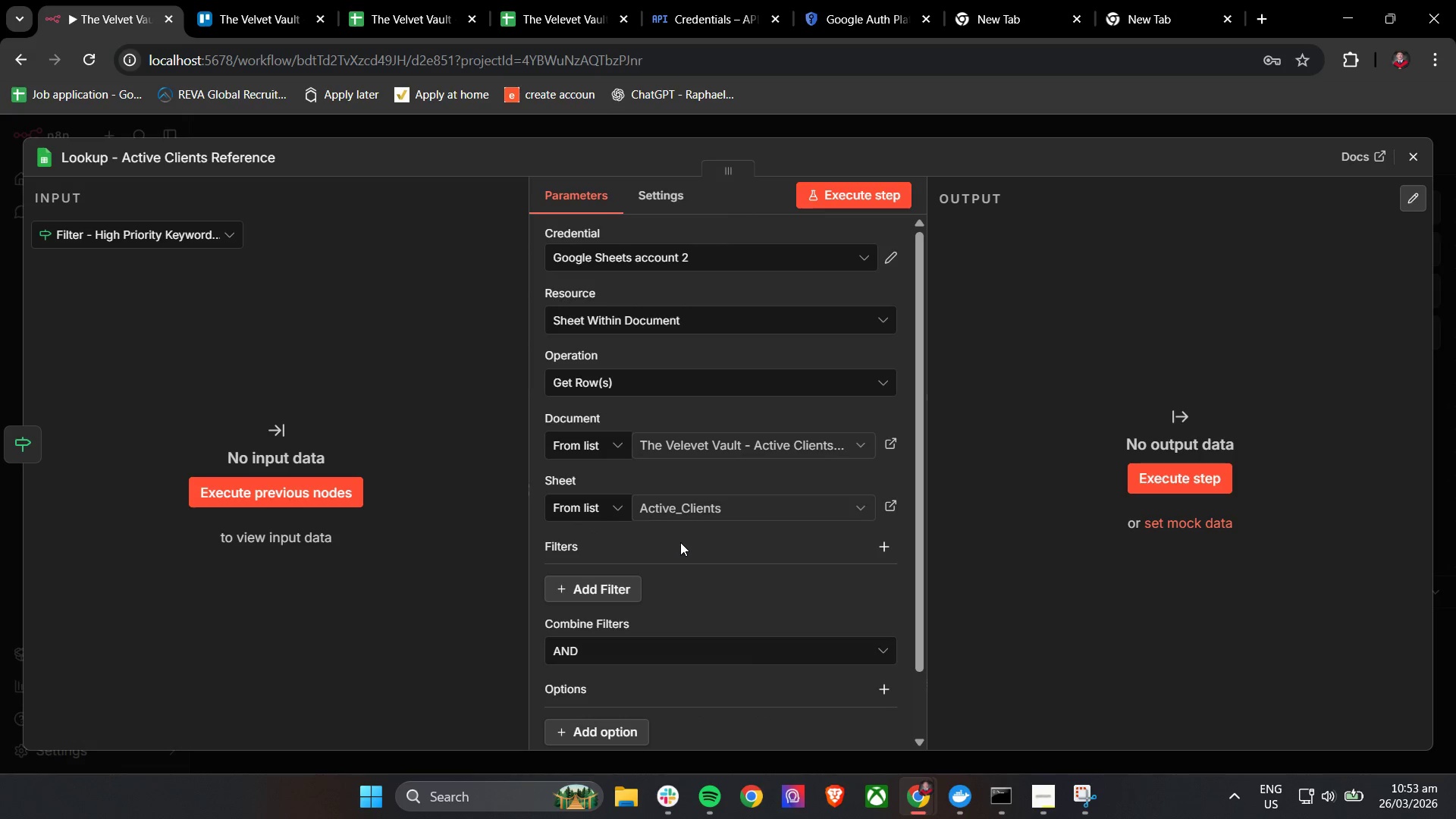 
scroll: coordinate [686, 526], scroll_direction: down, amount: 5.0
 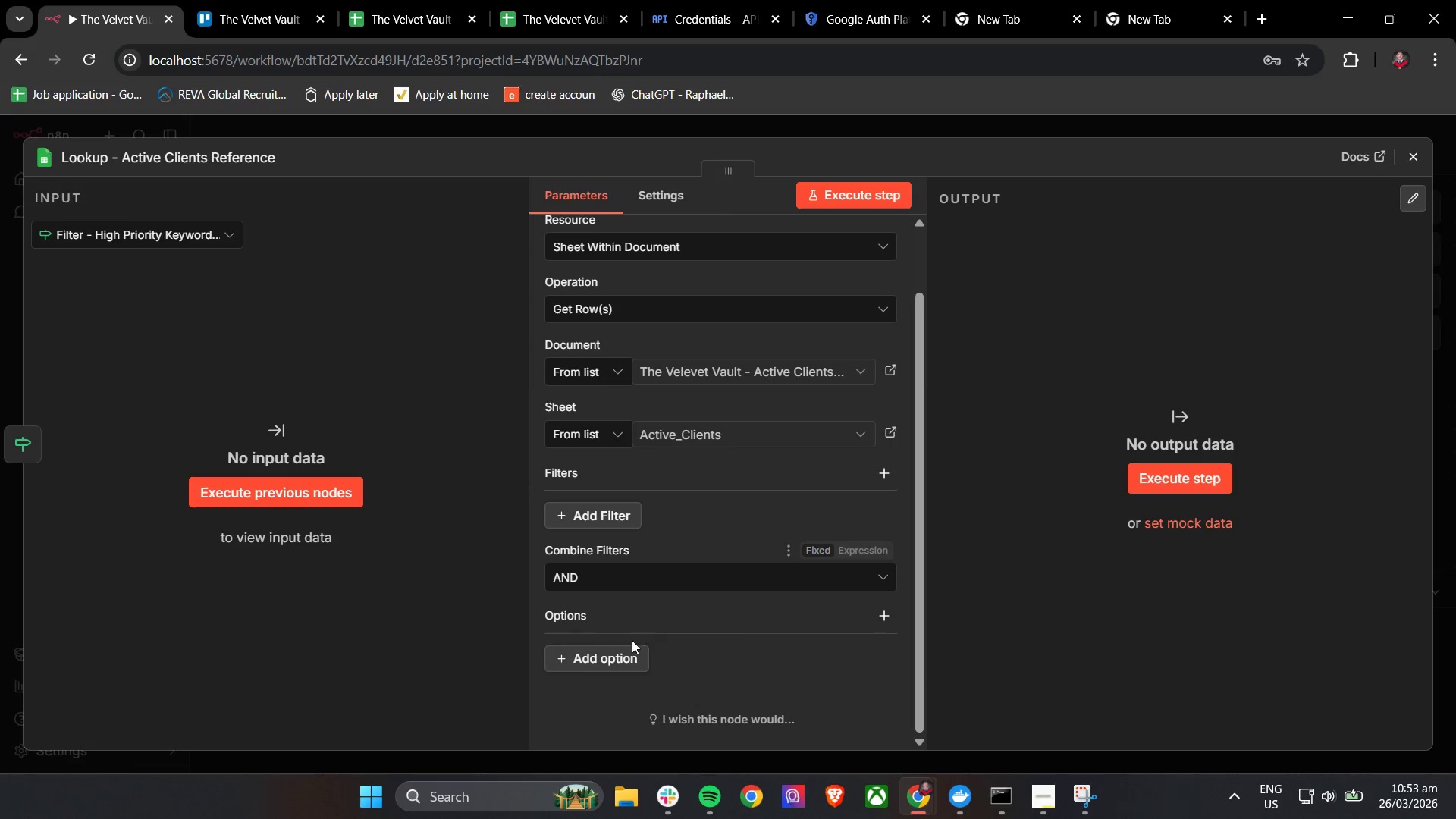 
left_click([614, 666])
 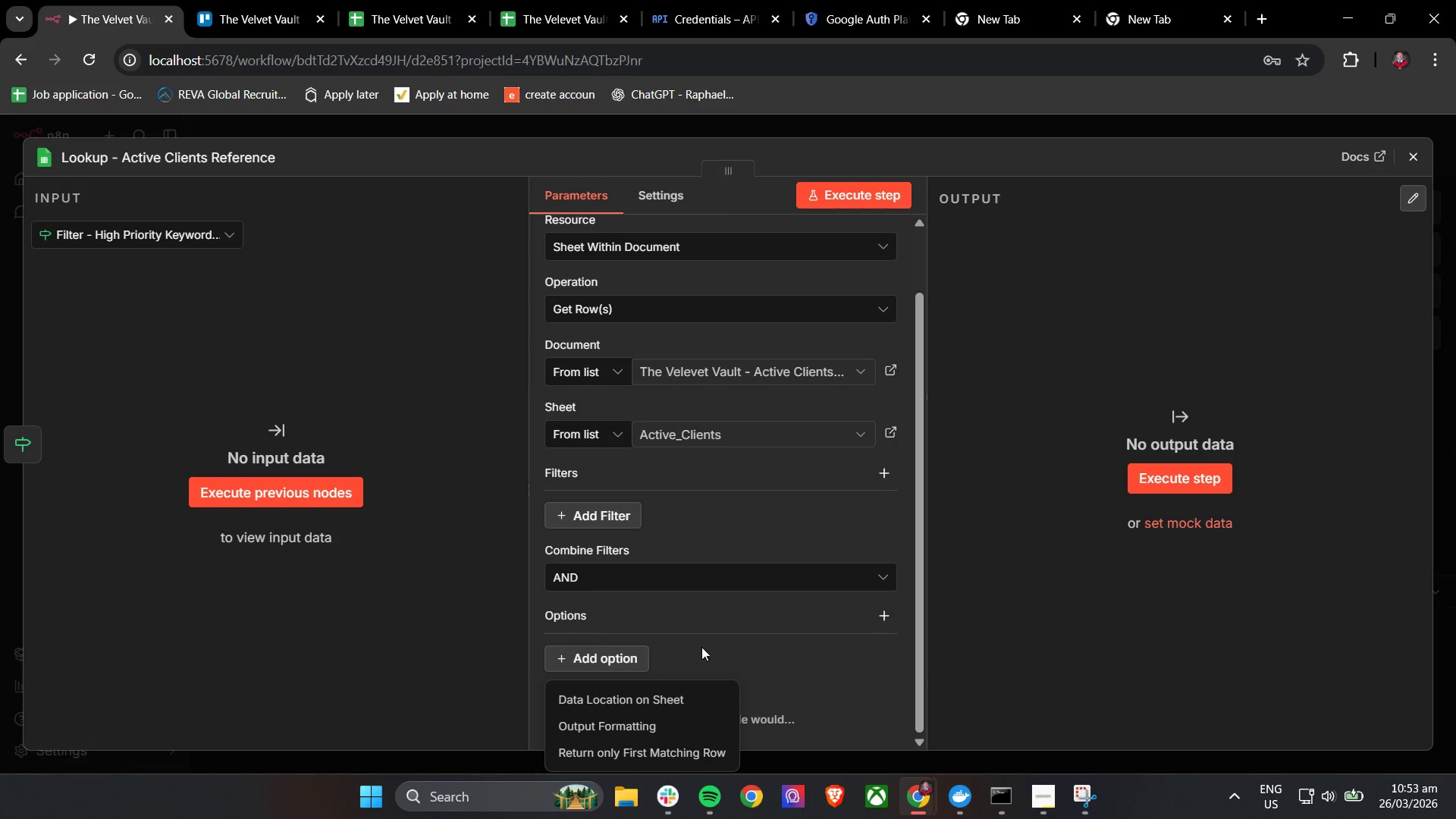 
left_click([725, 641])
 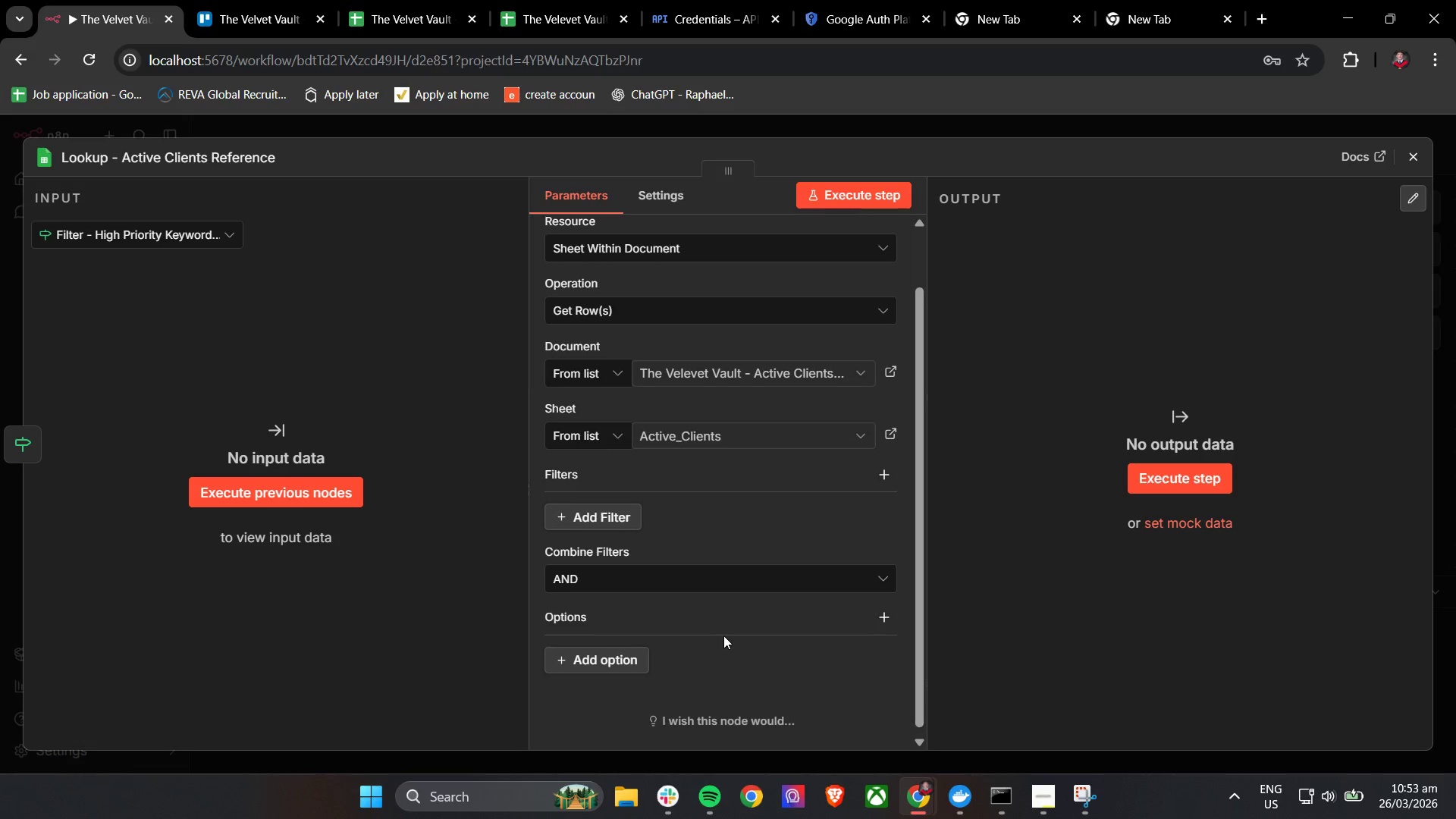 
scroll: coordinate [717, 646], scroll_direction: down, amount: 1.0
 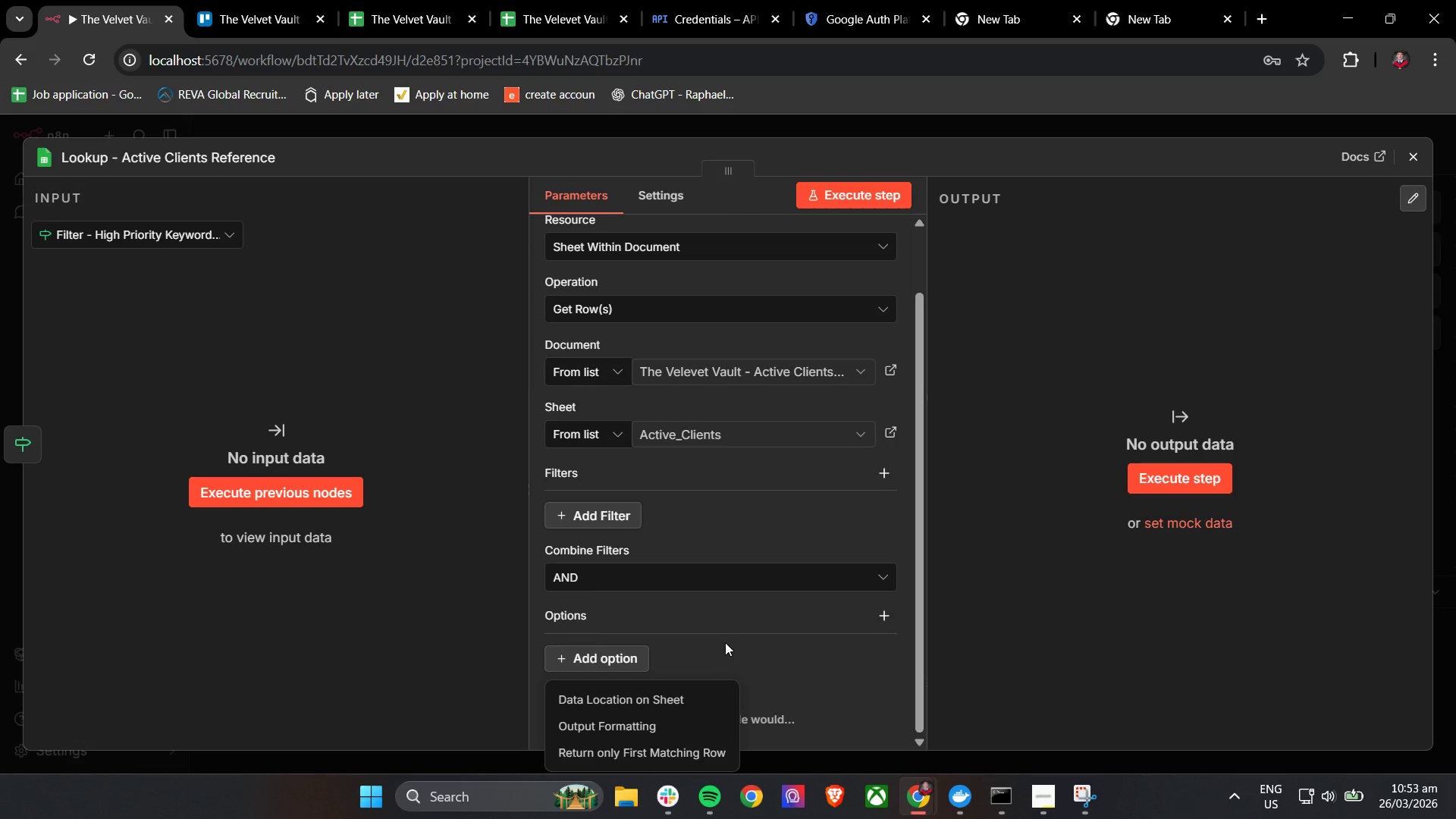 
scroll: coordinate [723, 635], scroll_direction: up, amount: 1.0
 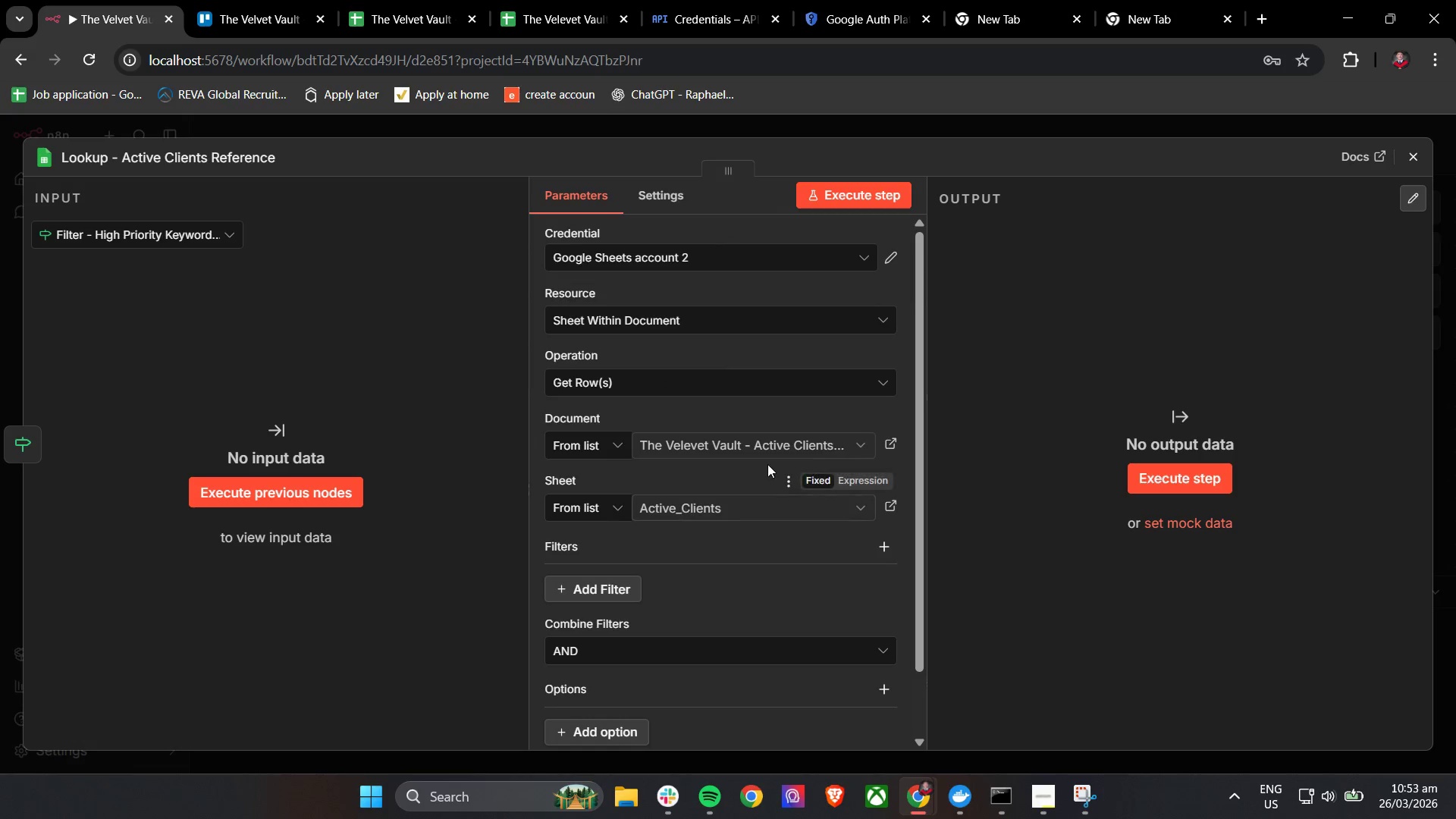 
left_click_drag(start_coordinate=[767, 464], to_coordinate=[771, 464])
 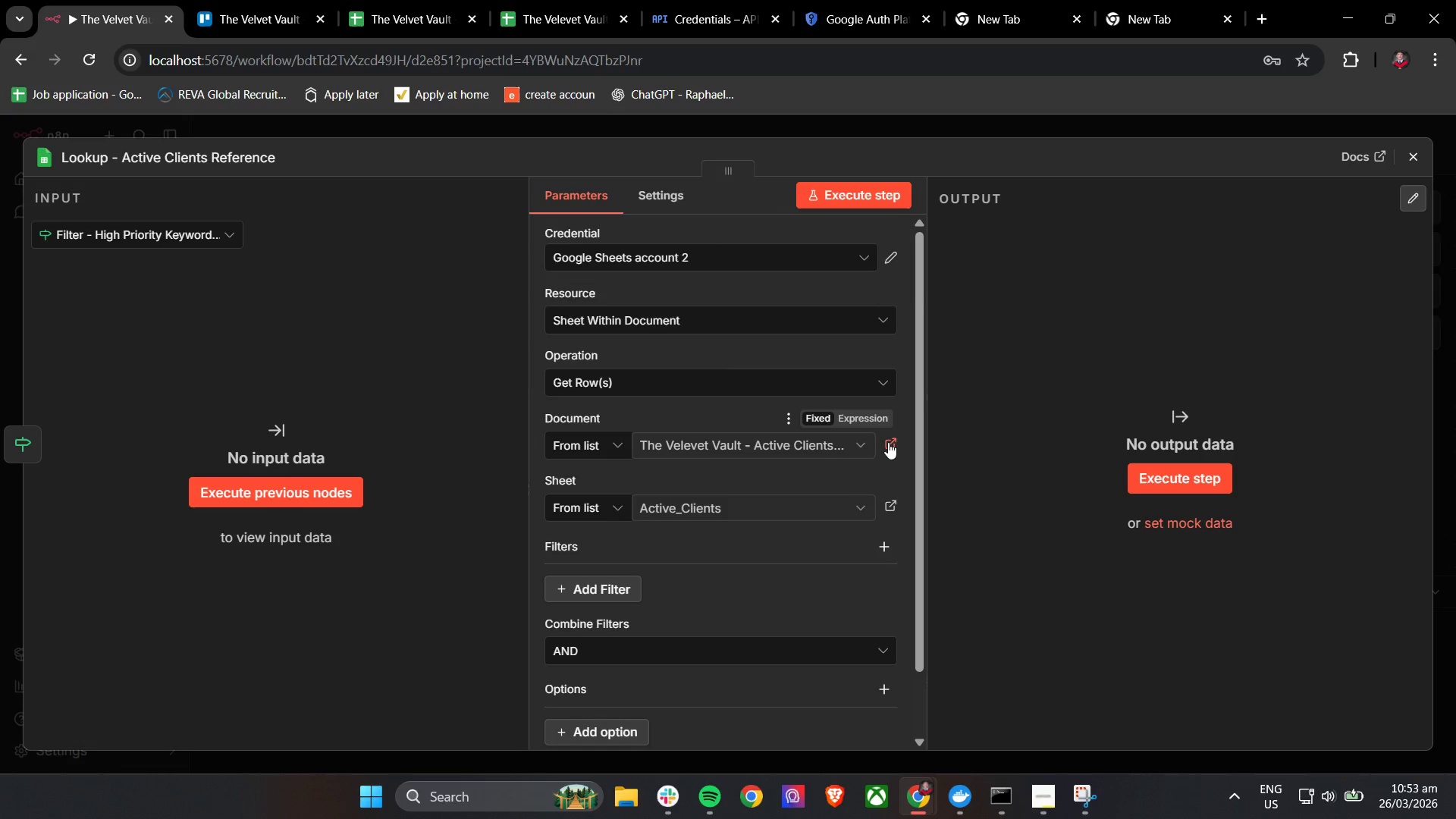 
left_click([888, 444])
 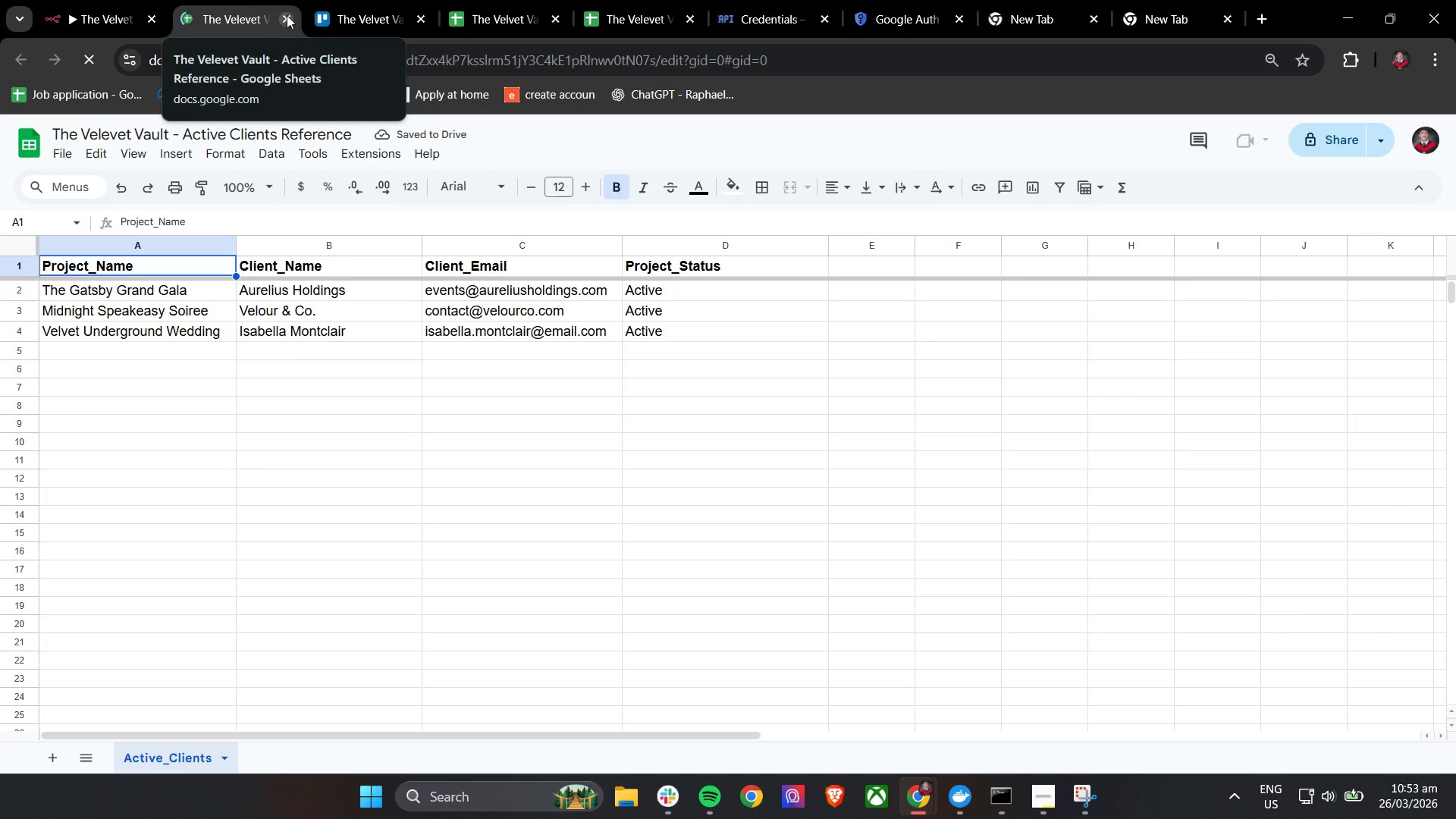 
left_click([290, 15])
 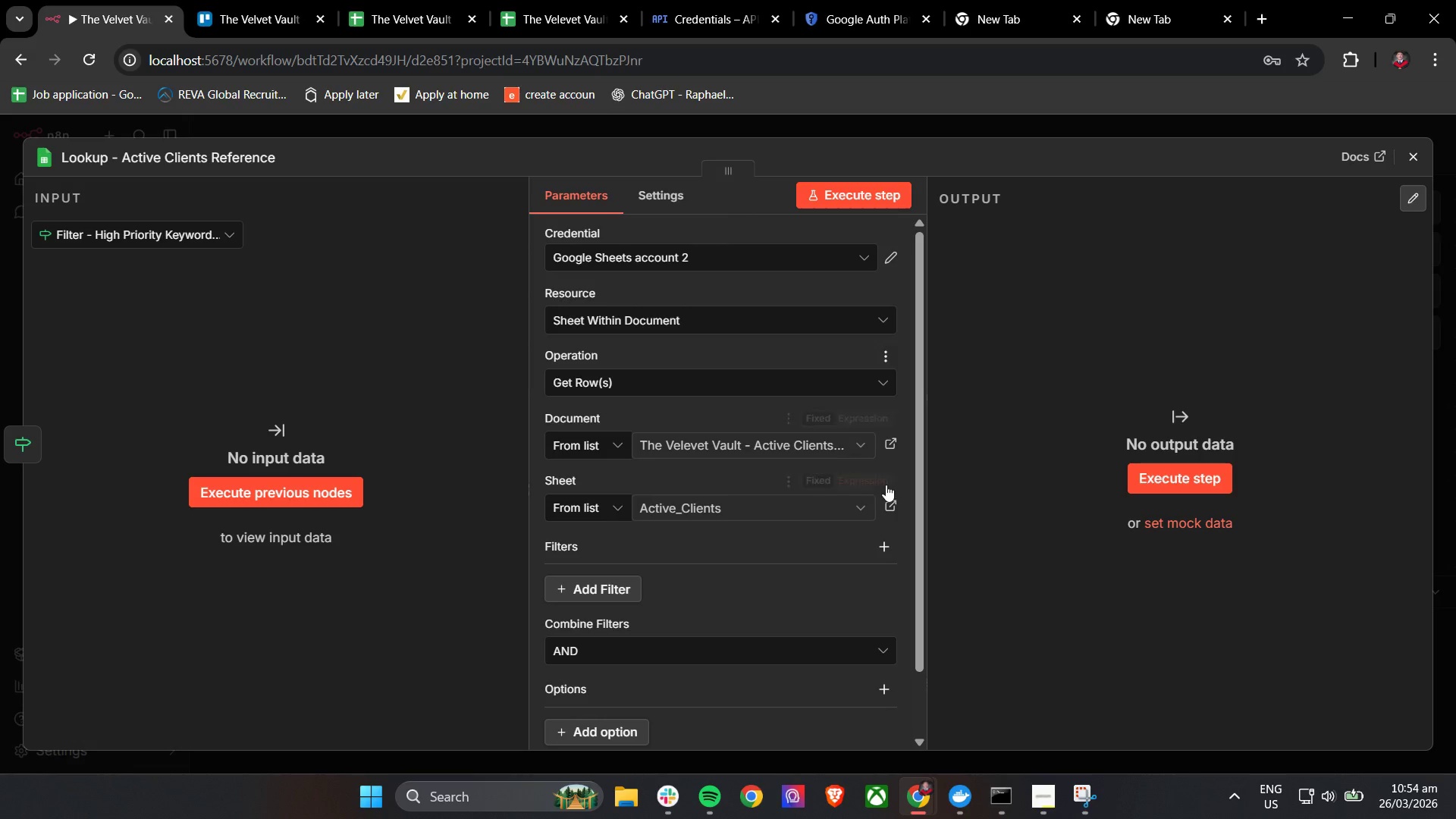 
left_click([887, 507])
 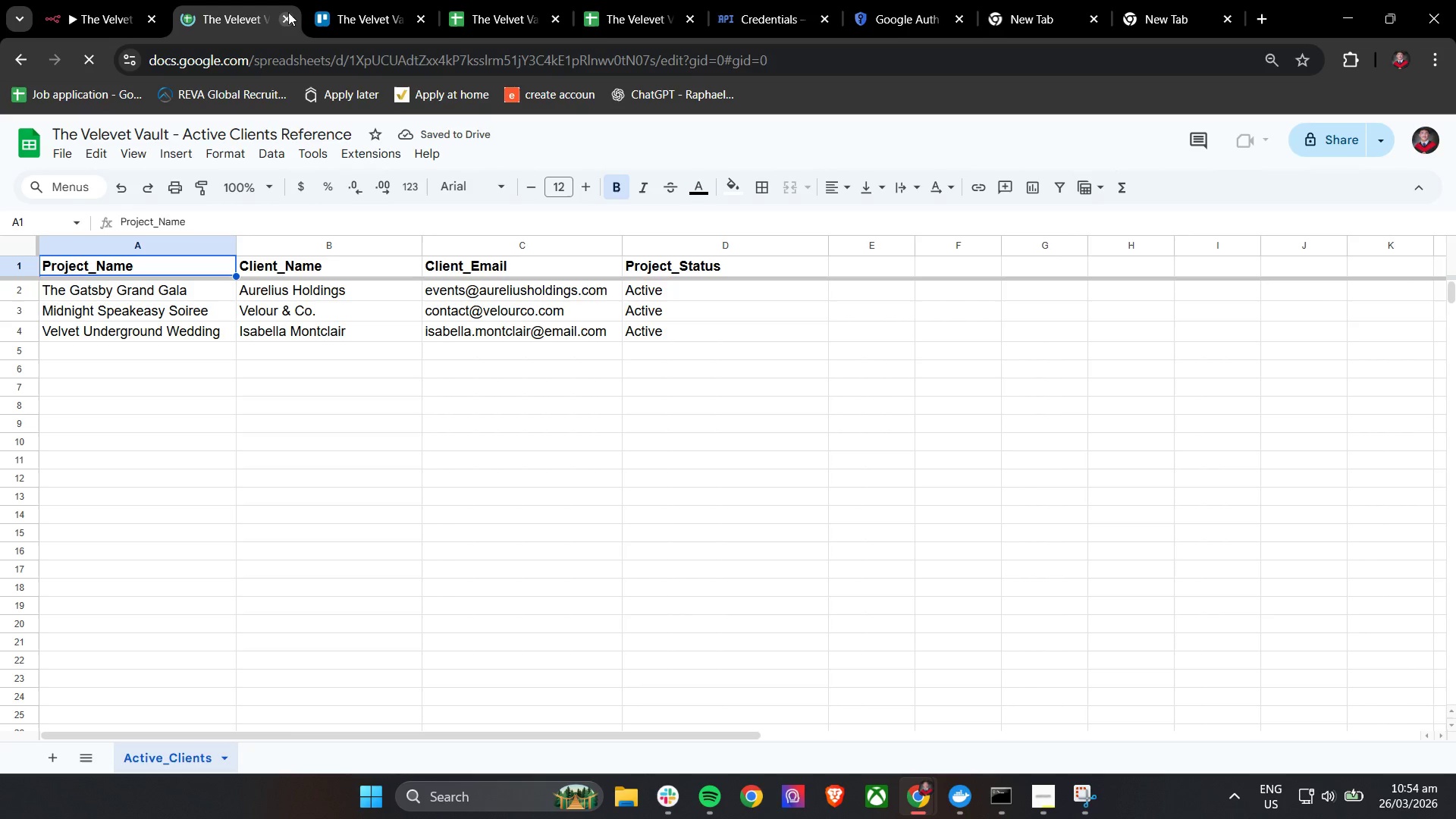 
left_click([283, 17])
 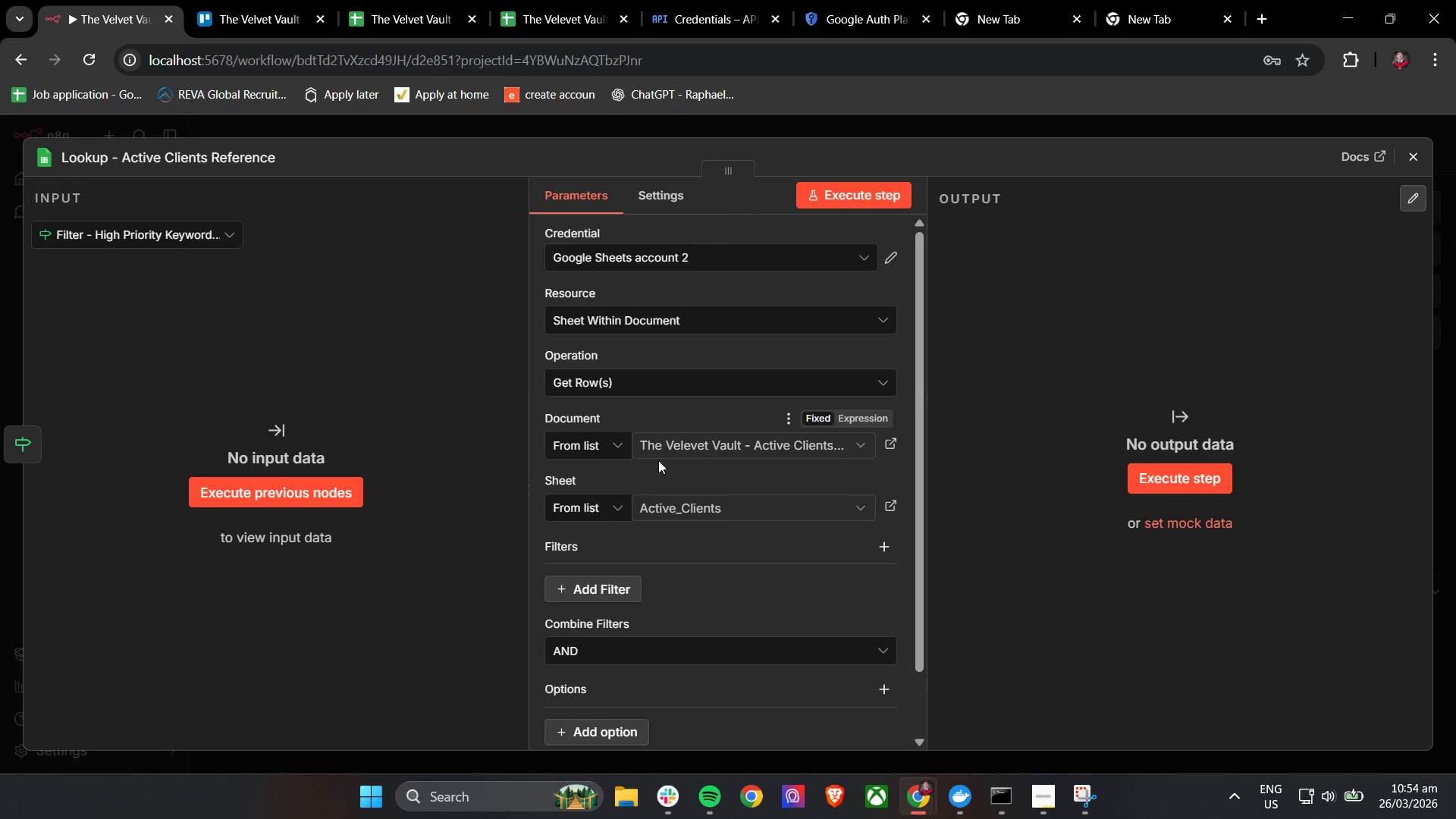 
double_click([604, 448])
 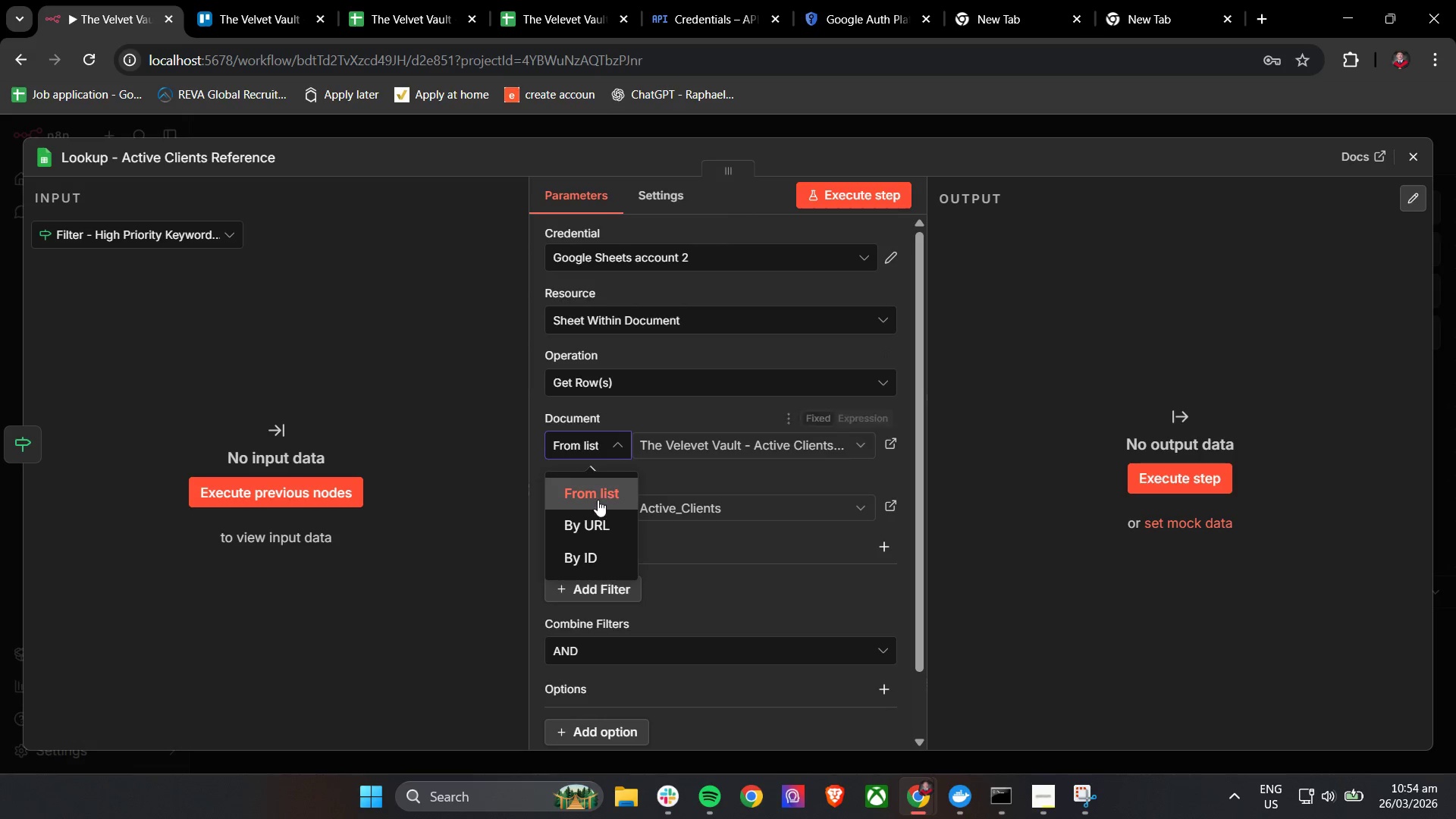 
left_click([598, 500])
 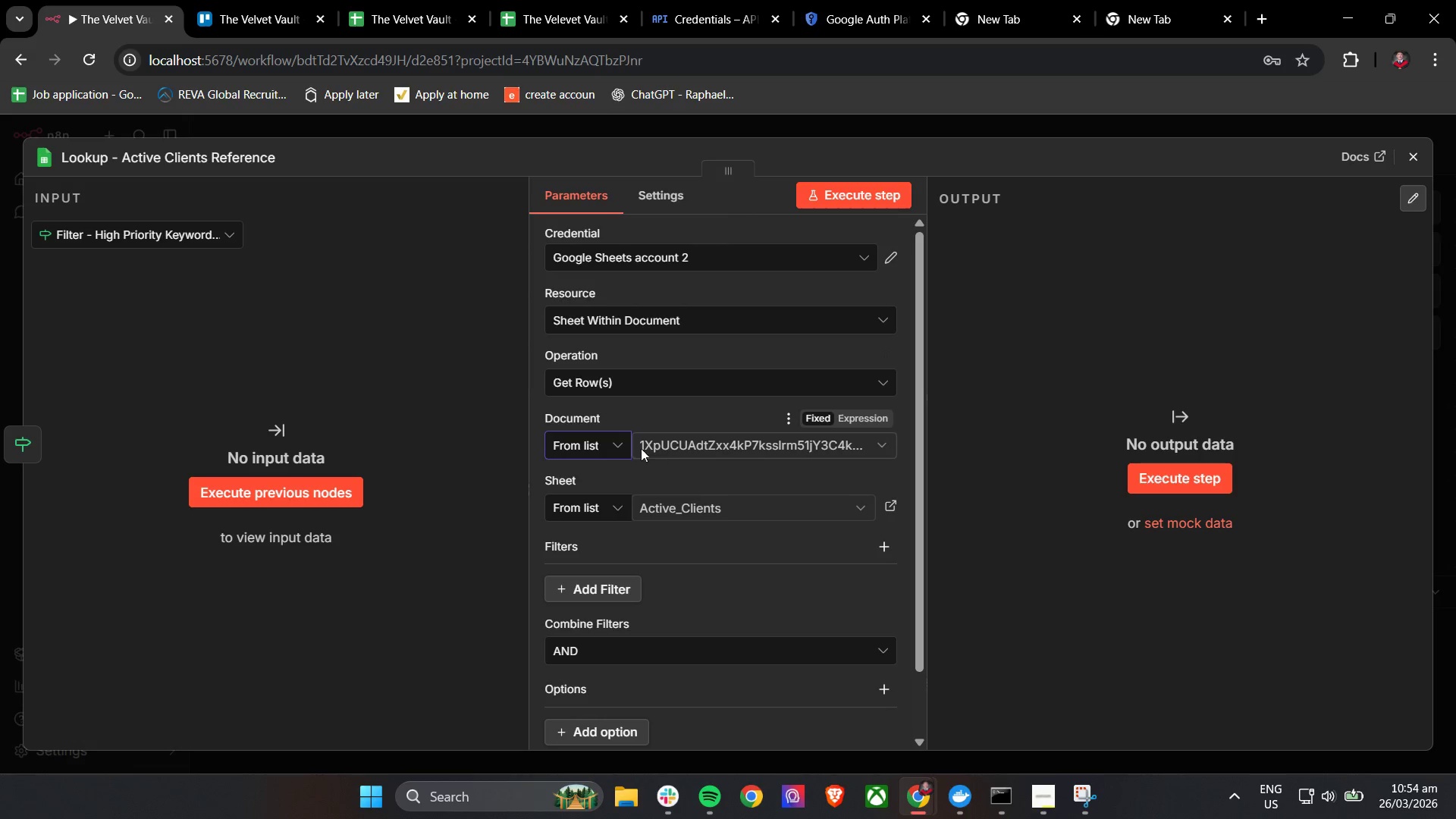 
left_click([604, 448])
 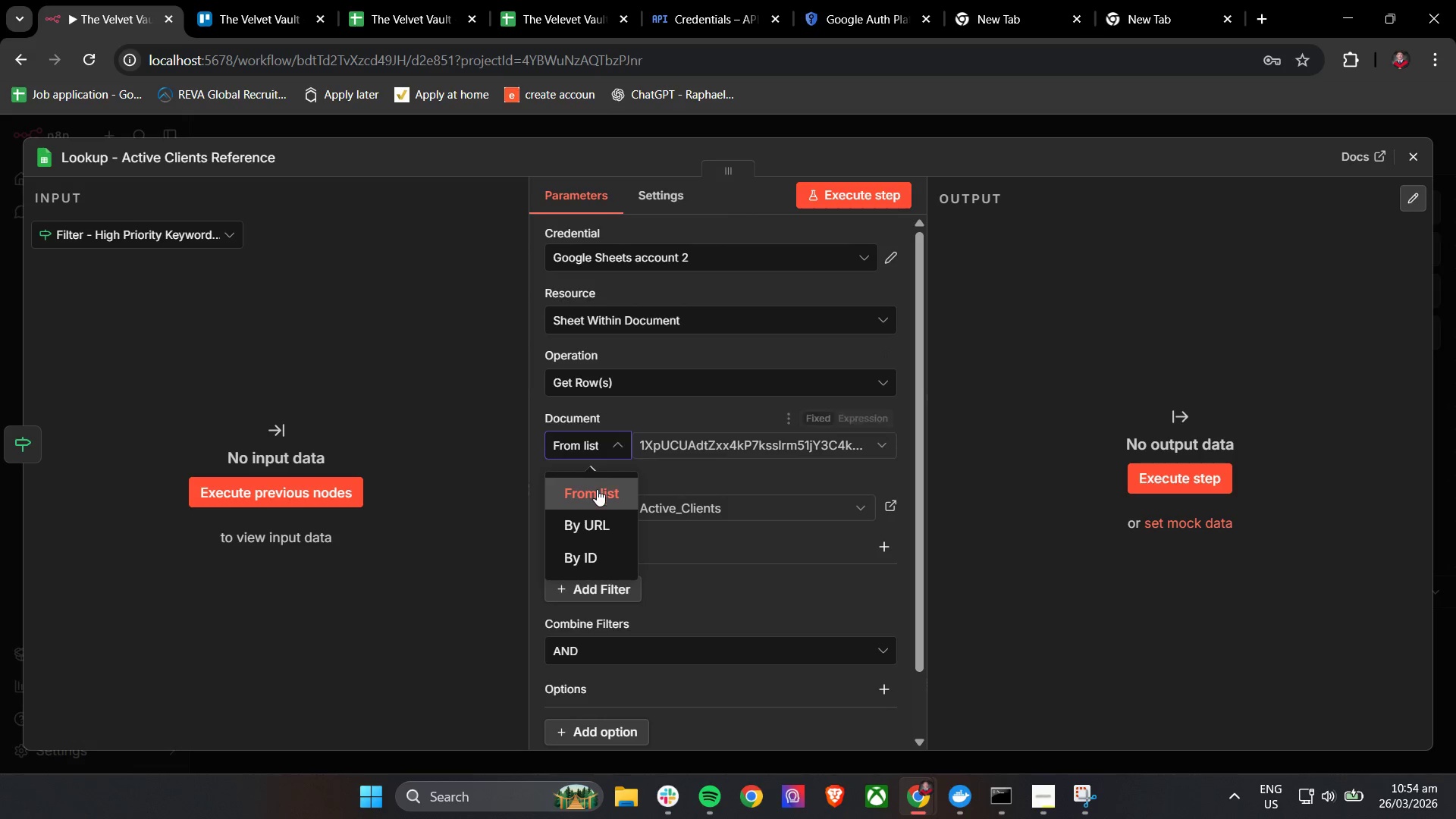 
left_click([595, 495])
 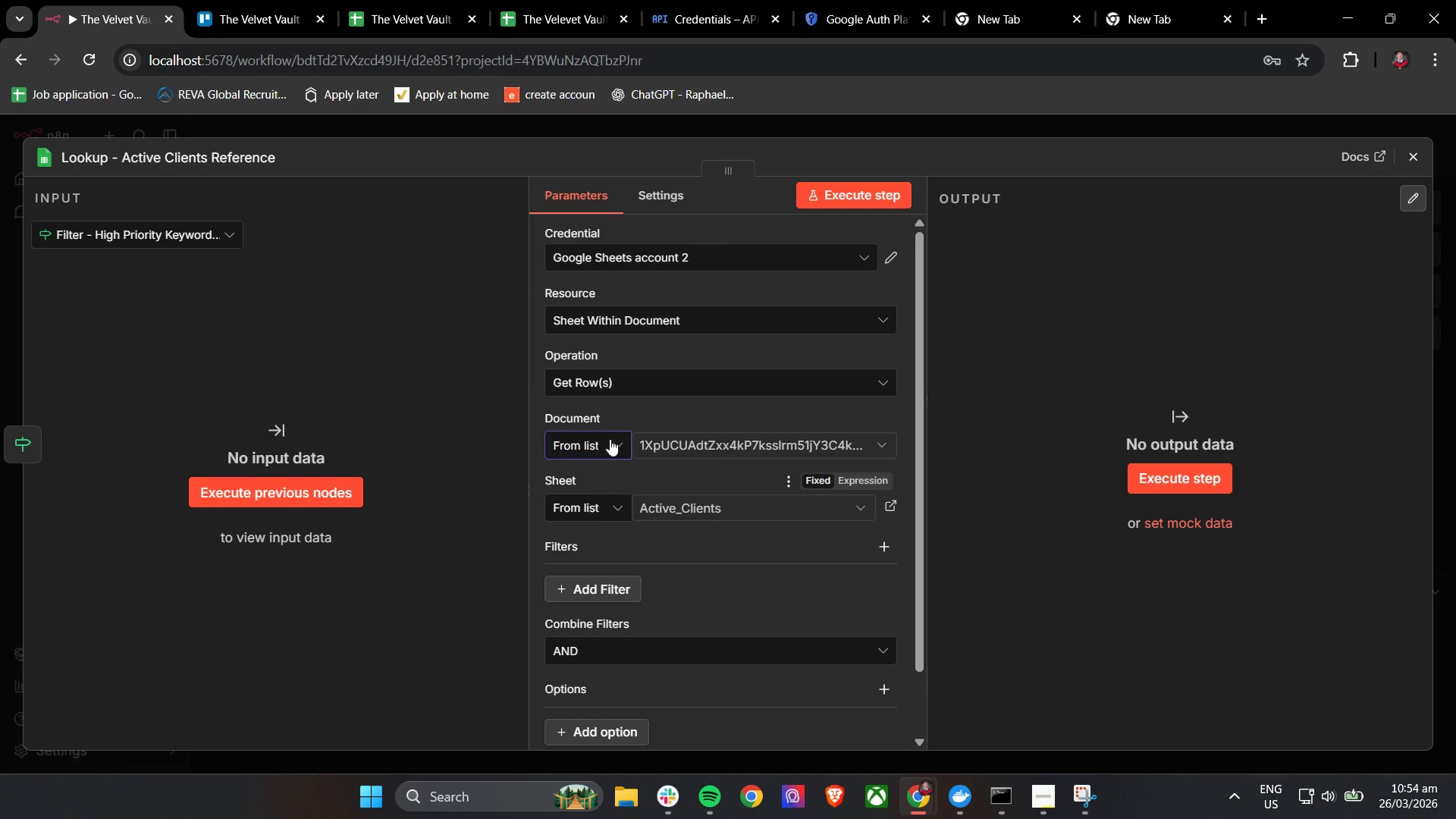 
left_click([613, 428])
 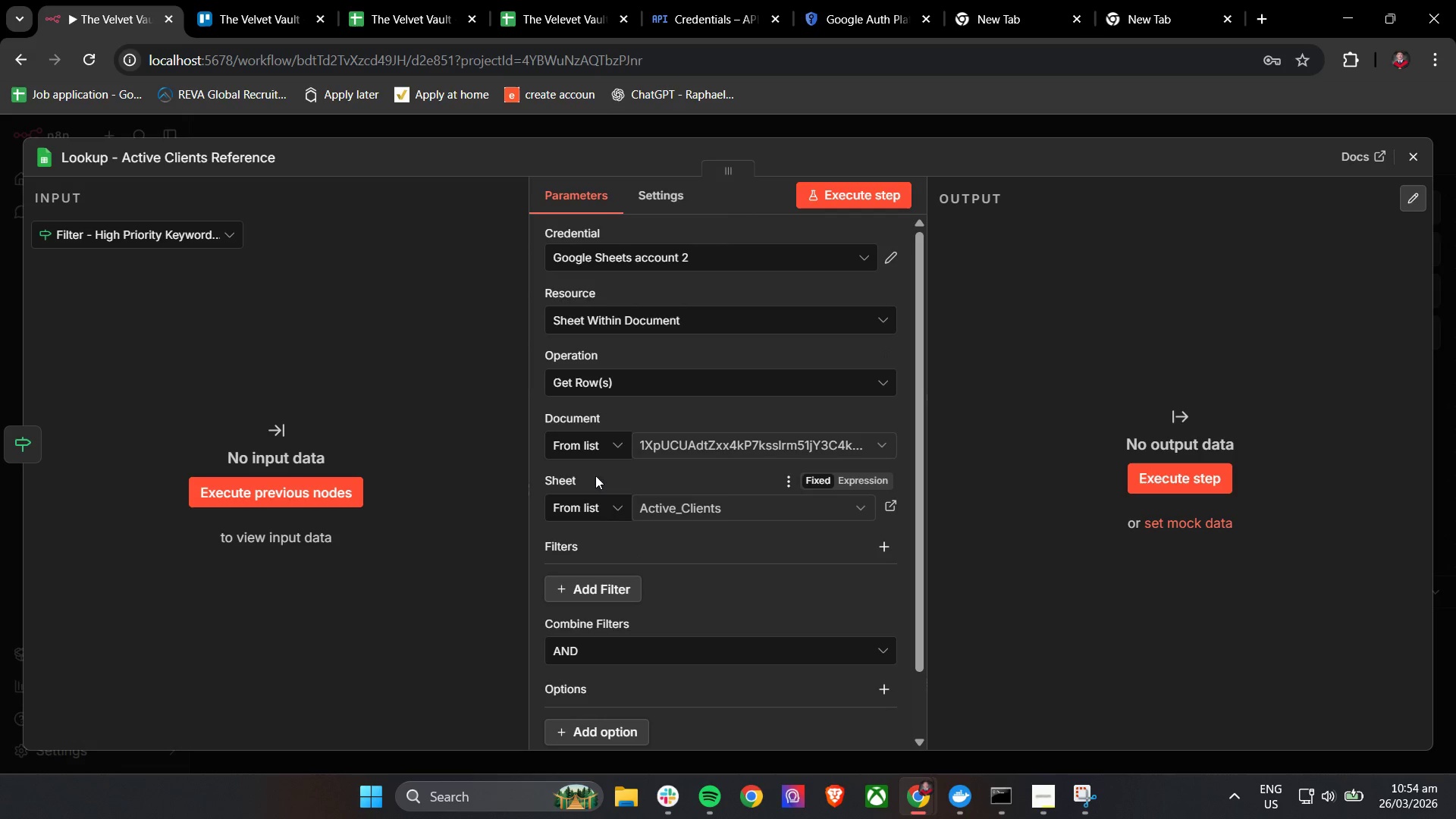 
left_click([595, 451])
 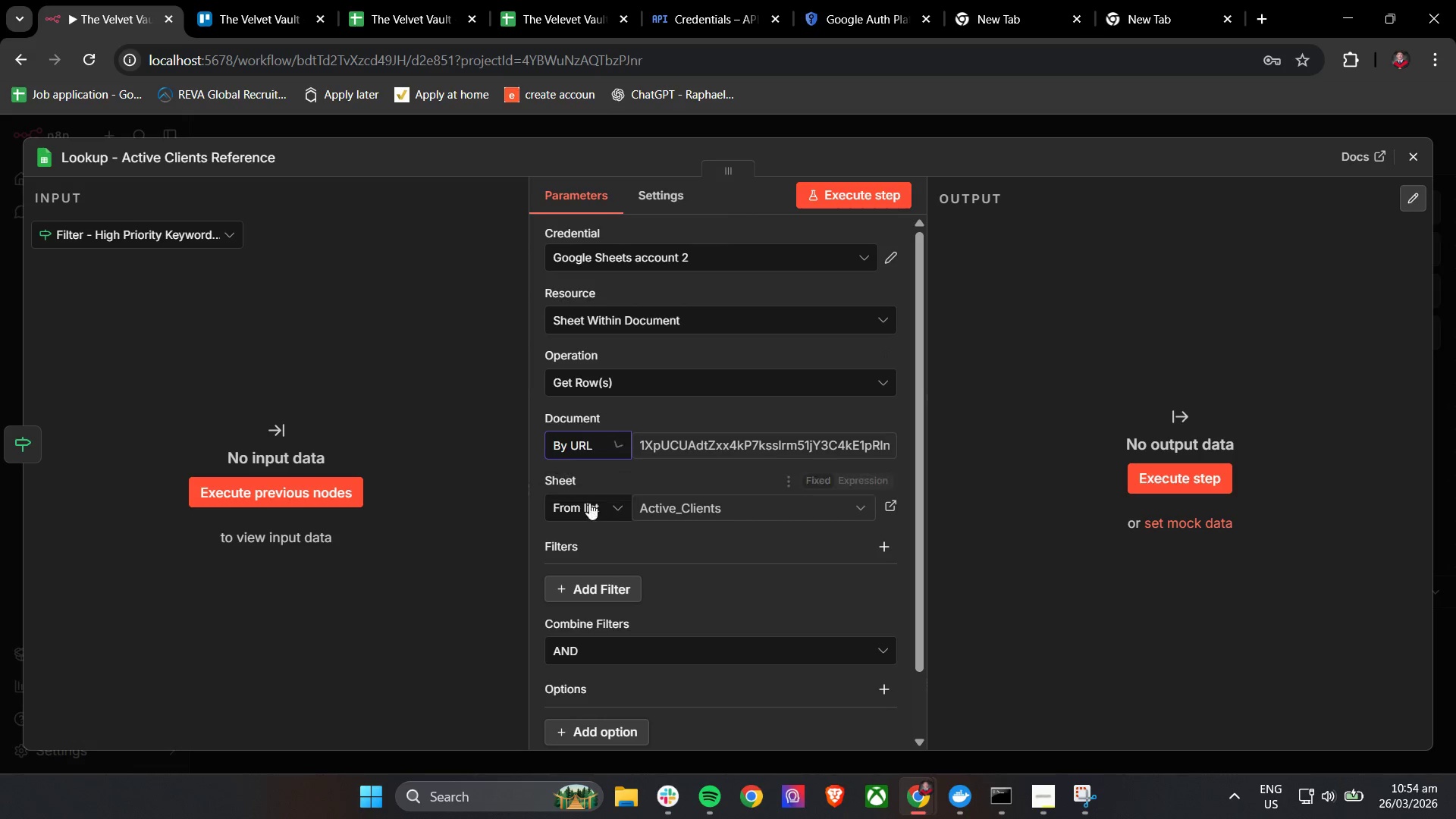 
left_click([594, 433])
 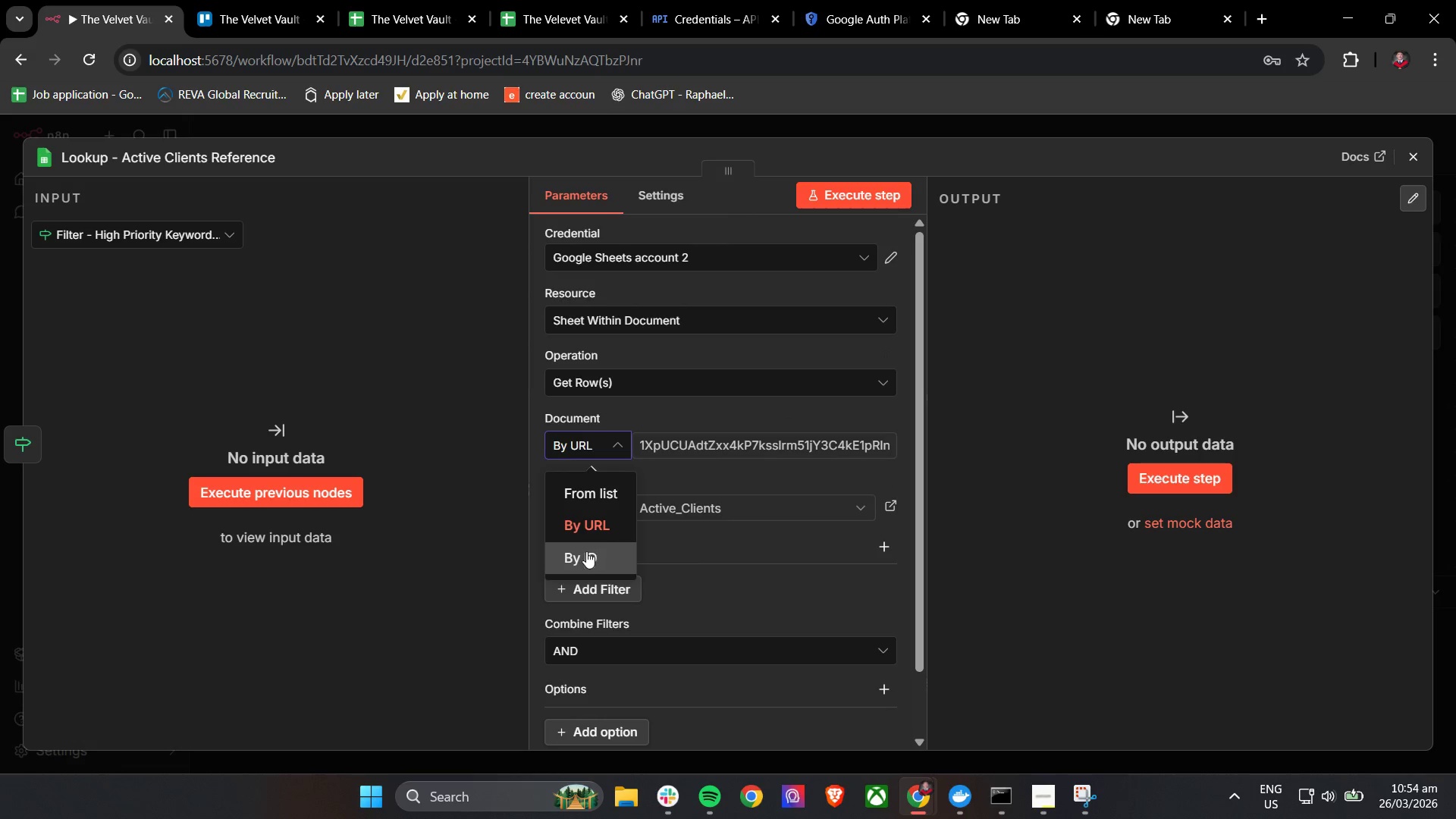 
left_click([585, 557])
 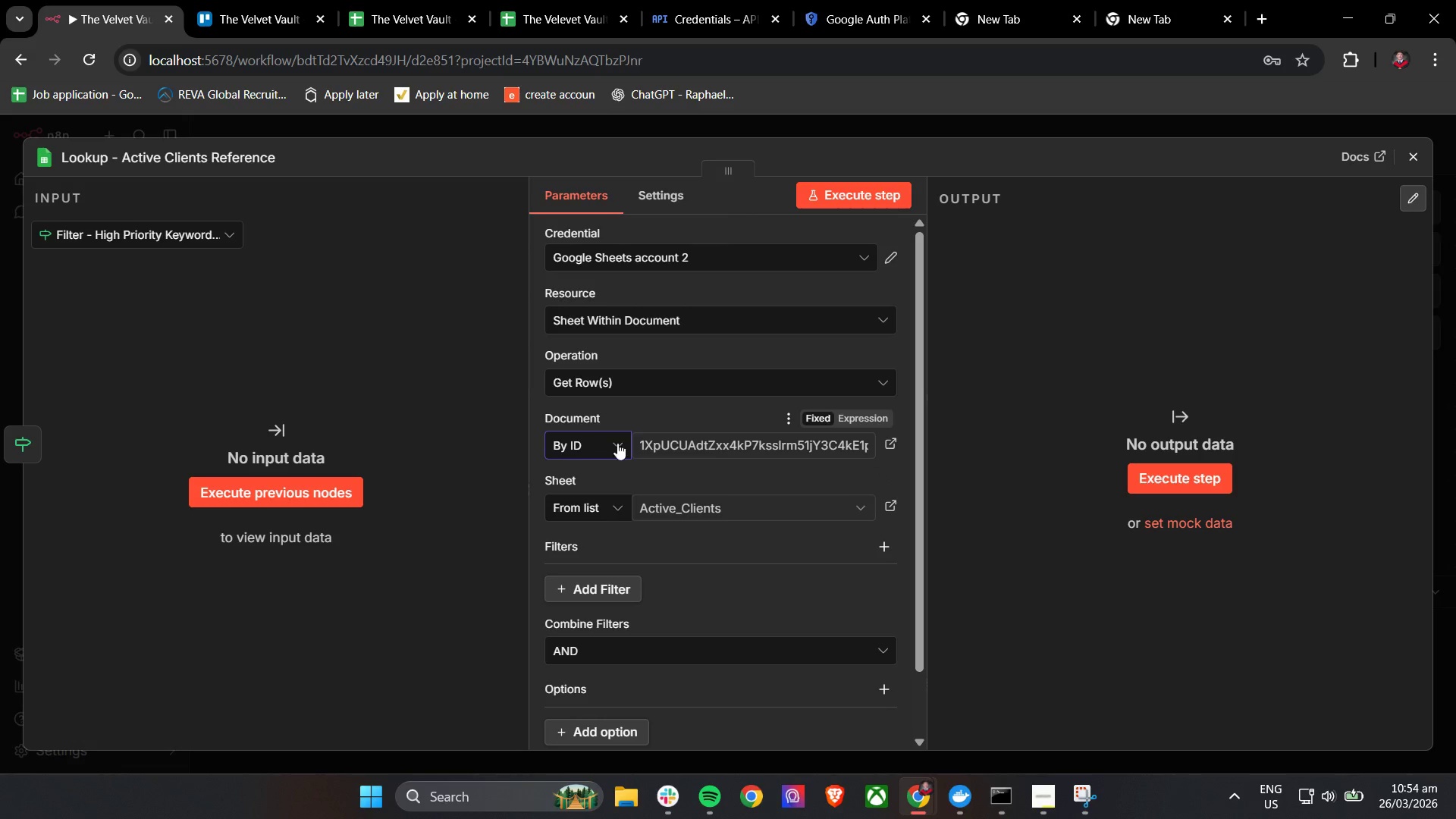 
left_click([685, 453])
 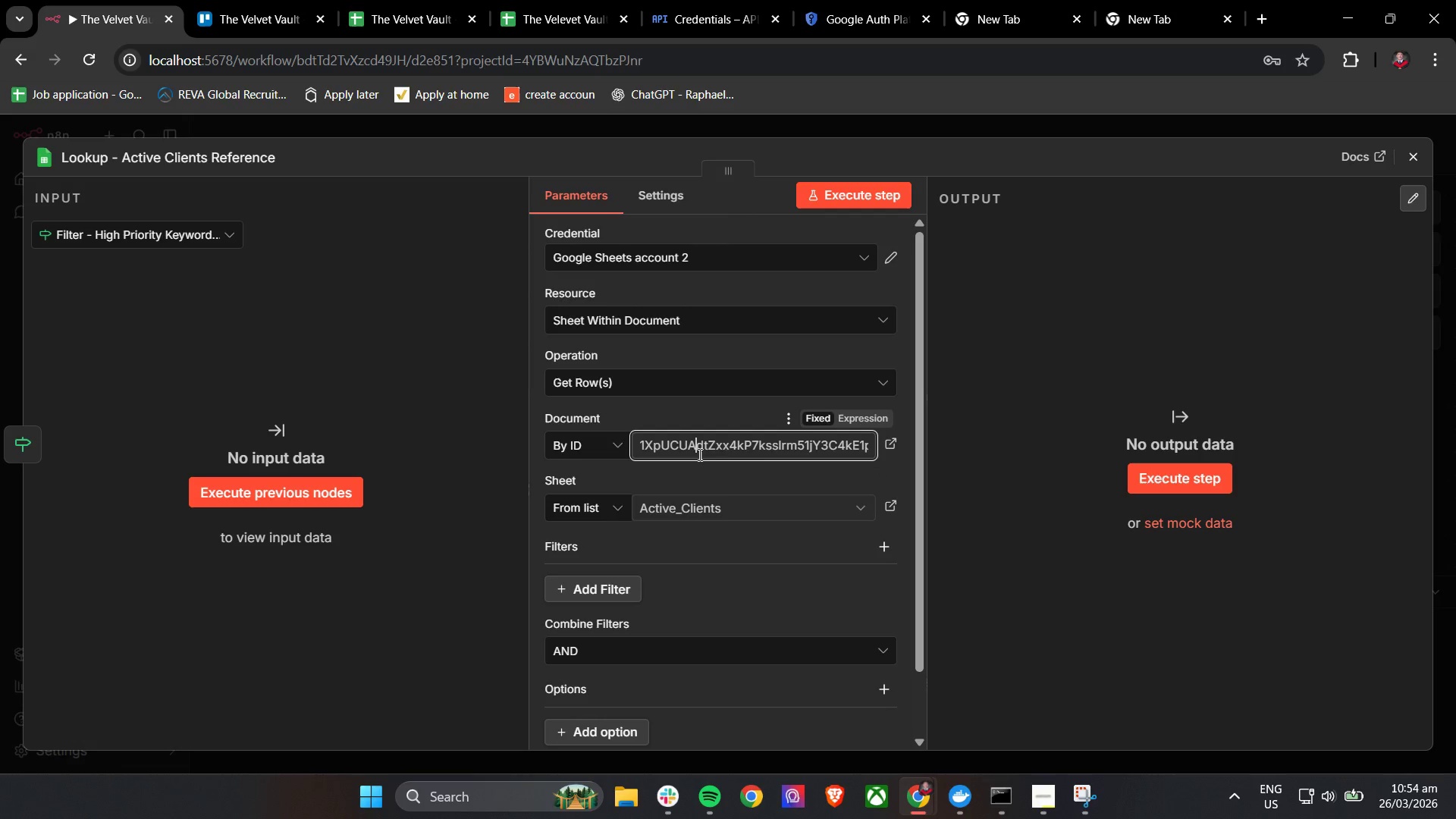 
double_click([698, 454])
 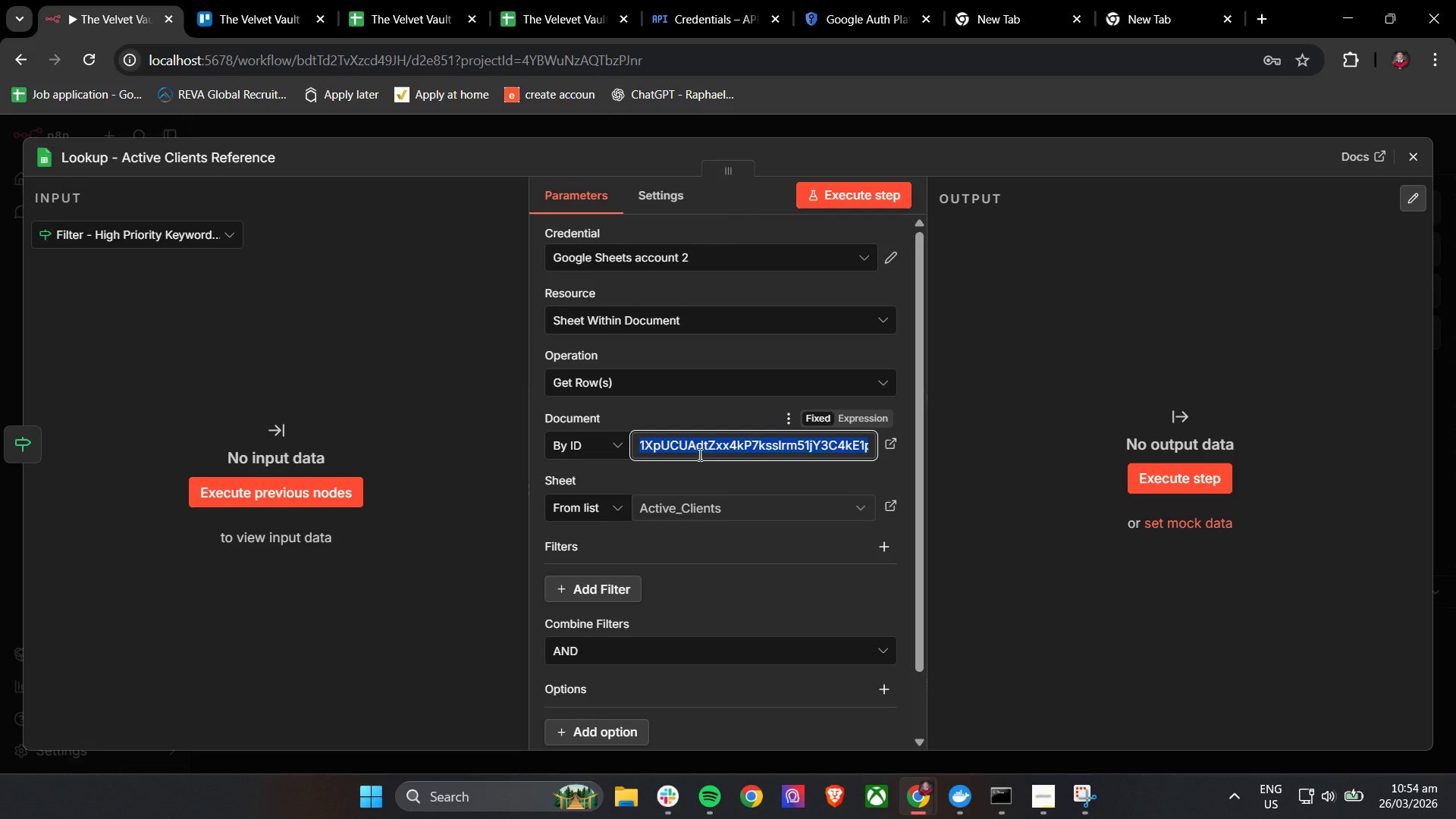 
triple_click([698, 454])
 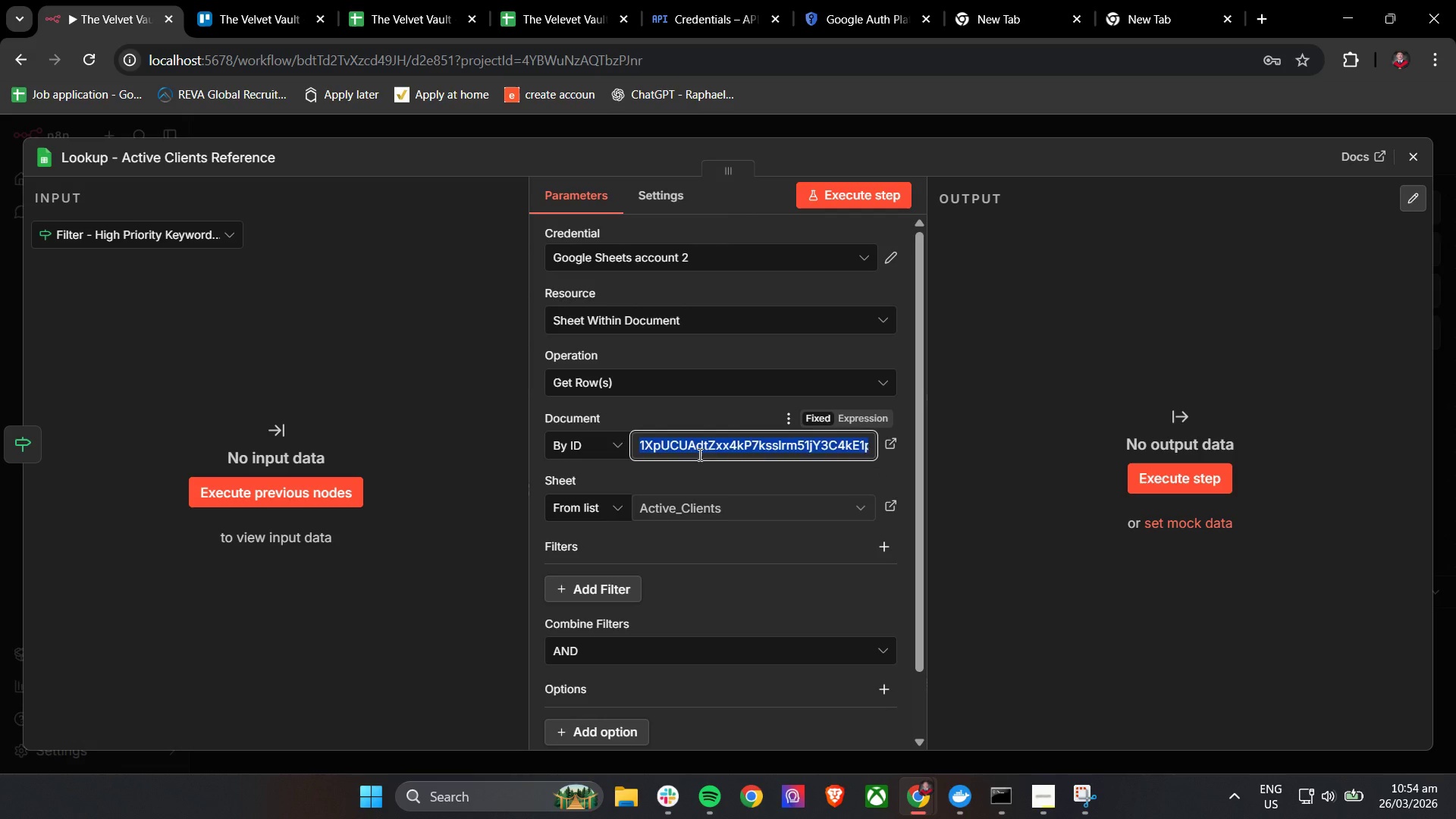 
key(Backspace)
 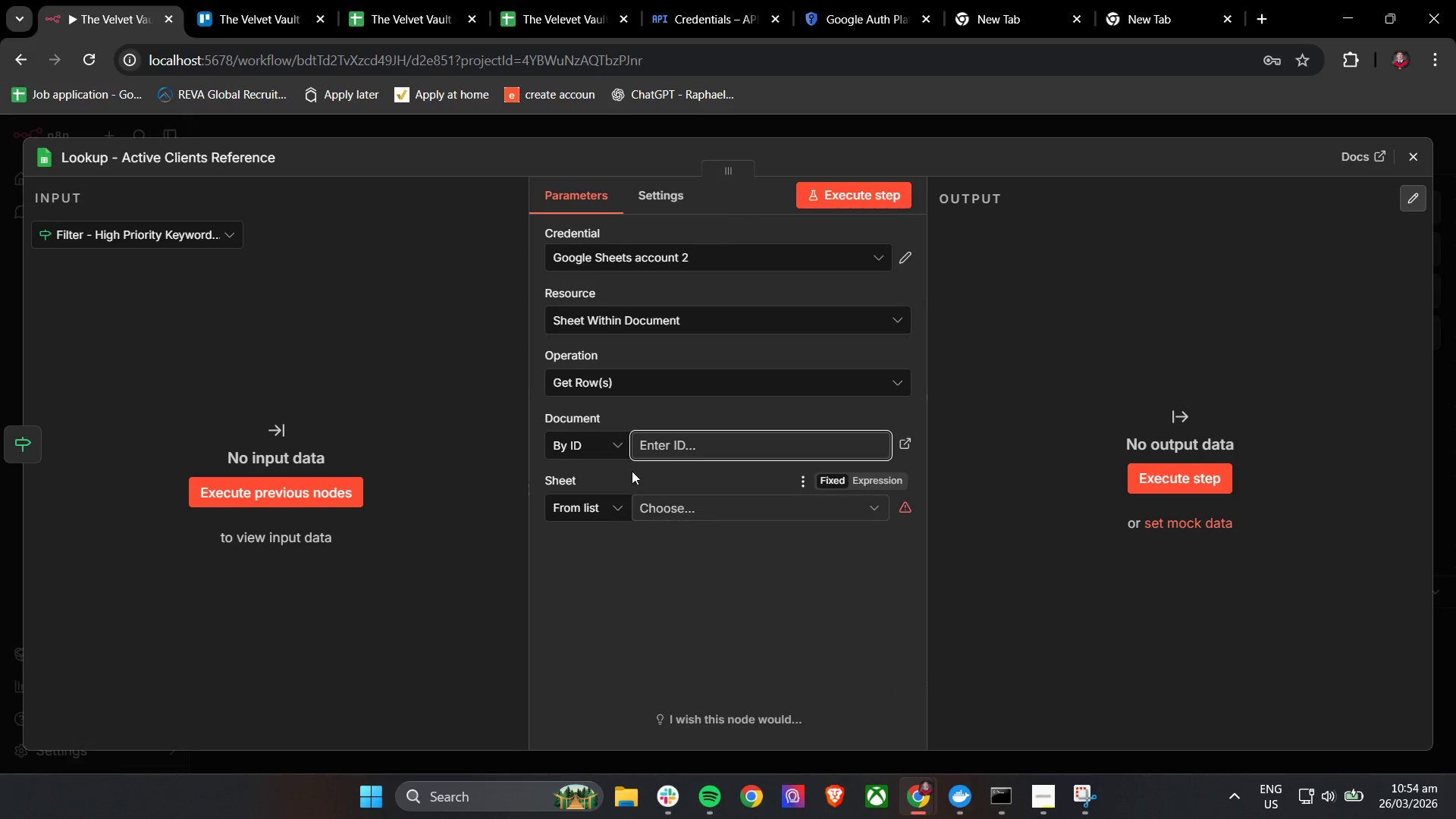 
left_click([606, 448])
 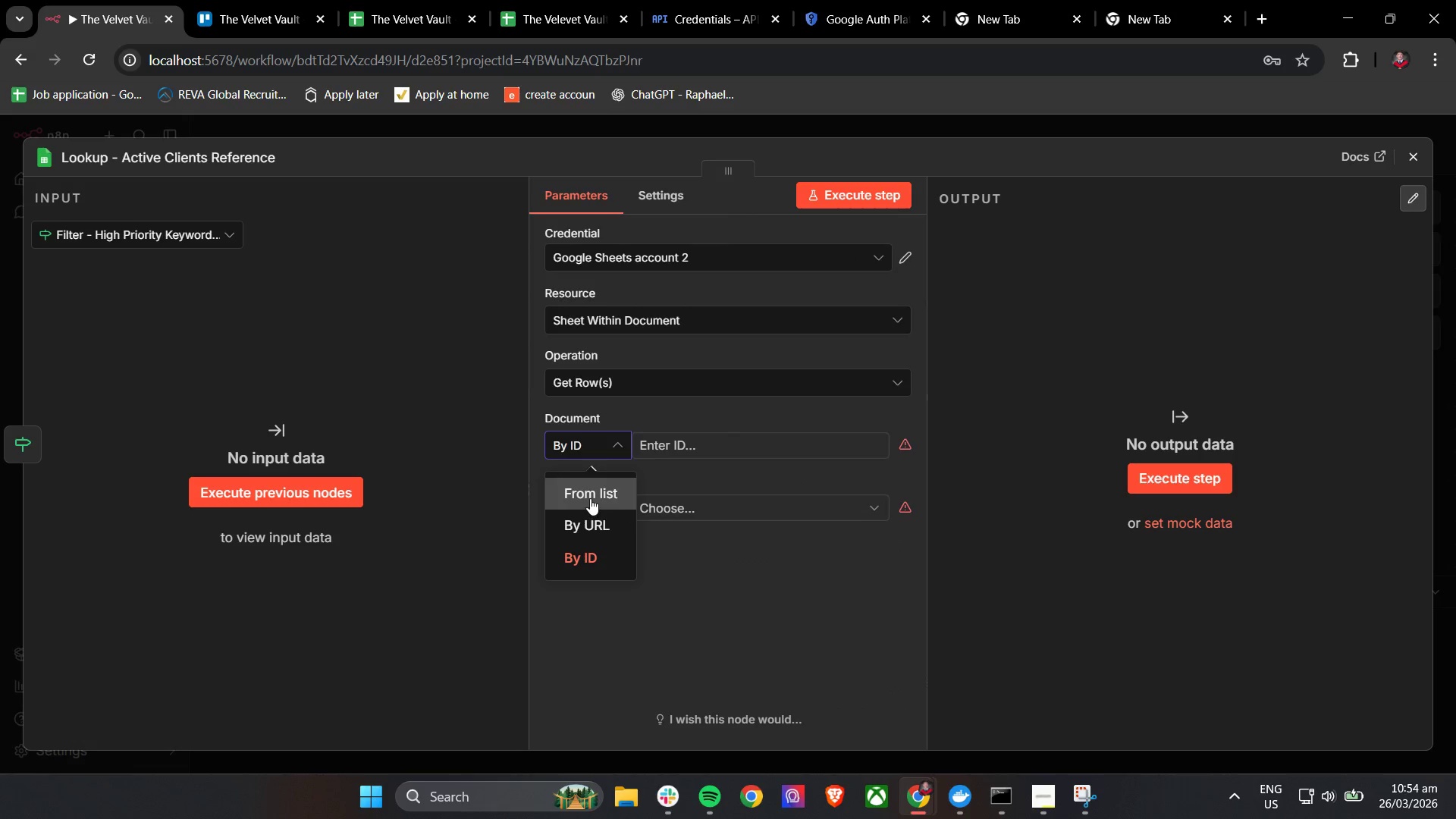 
left_click([590, 498])
 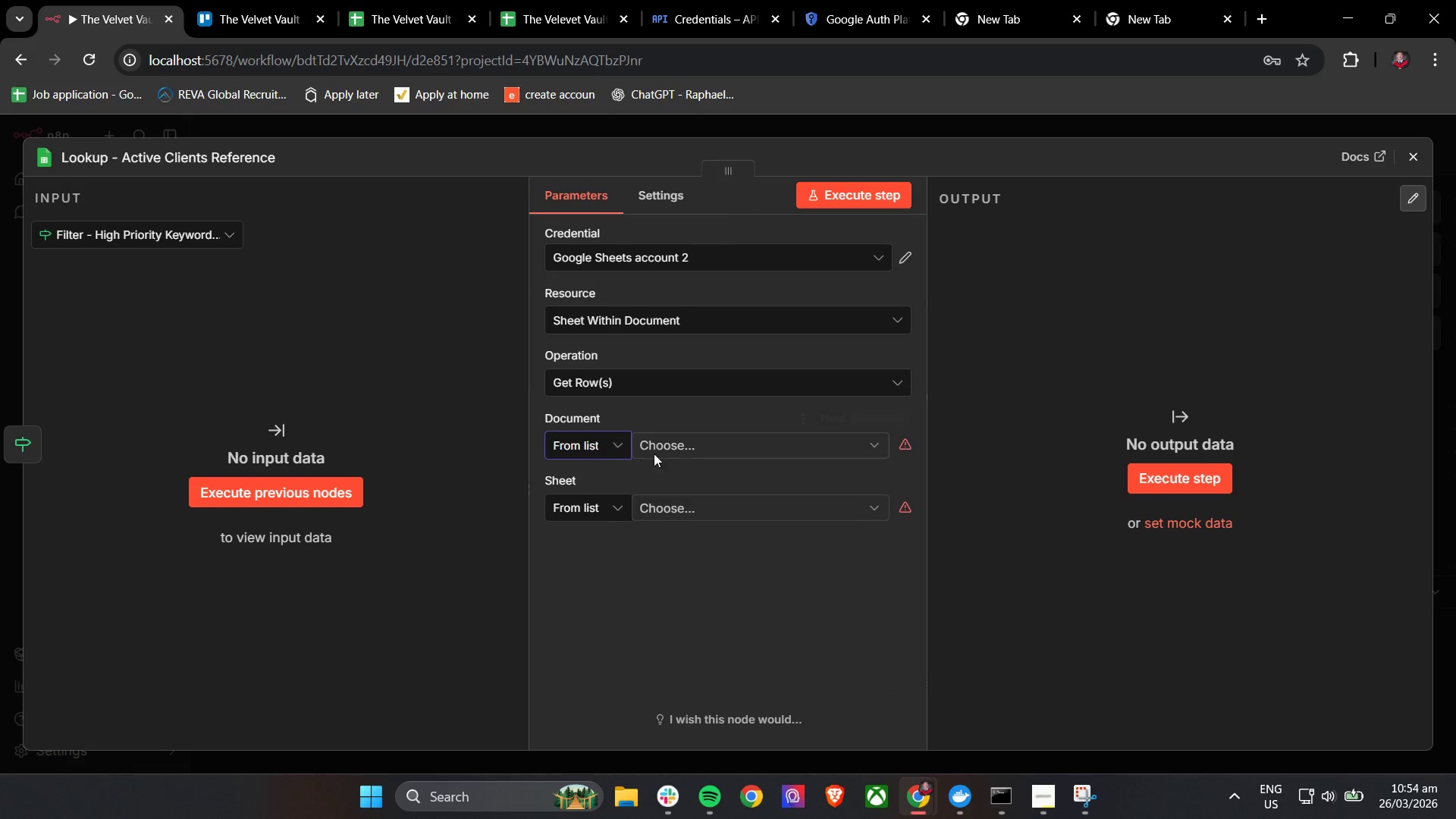 
left_click([667, 449])
 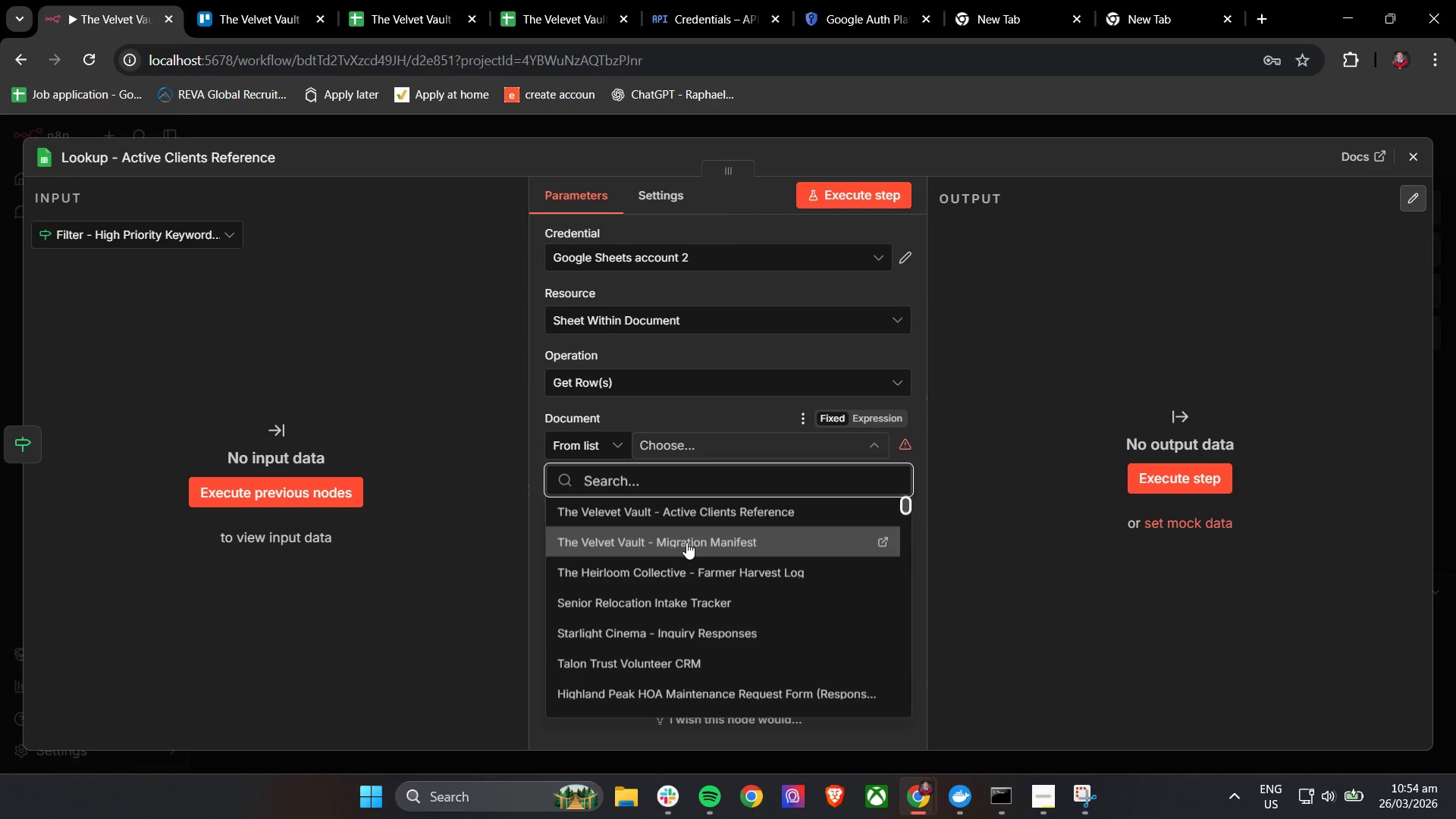 
wait(7.86)
 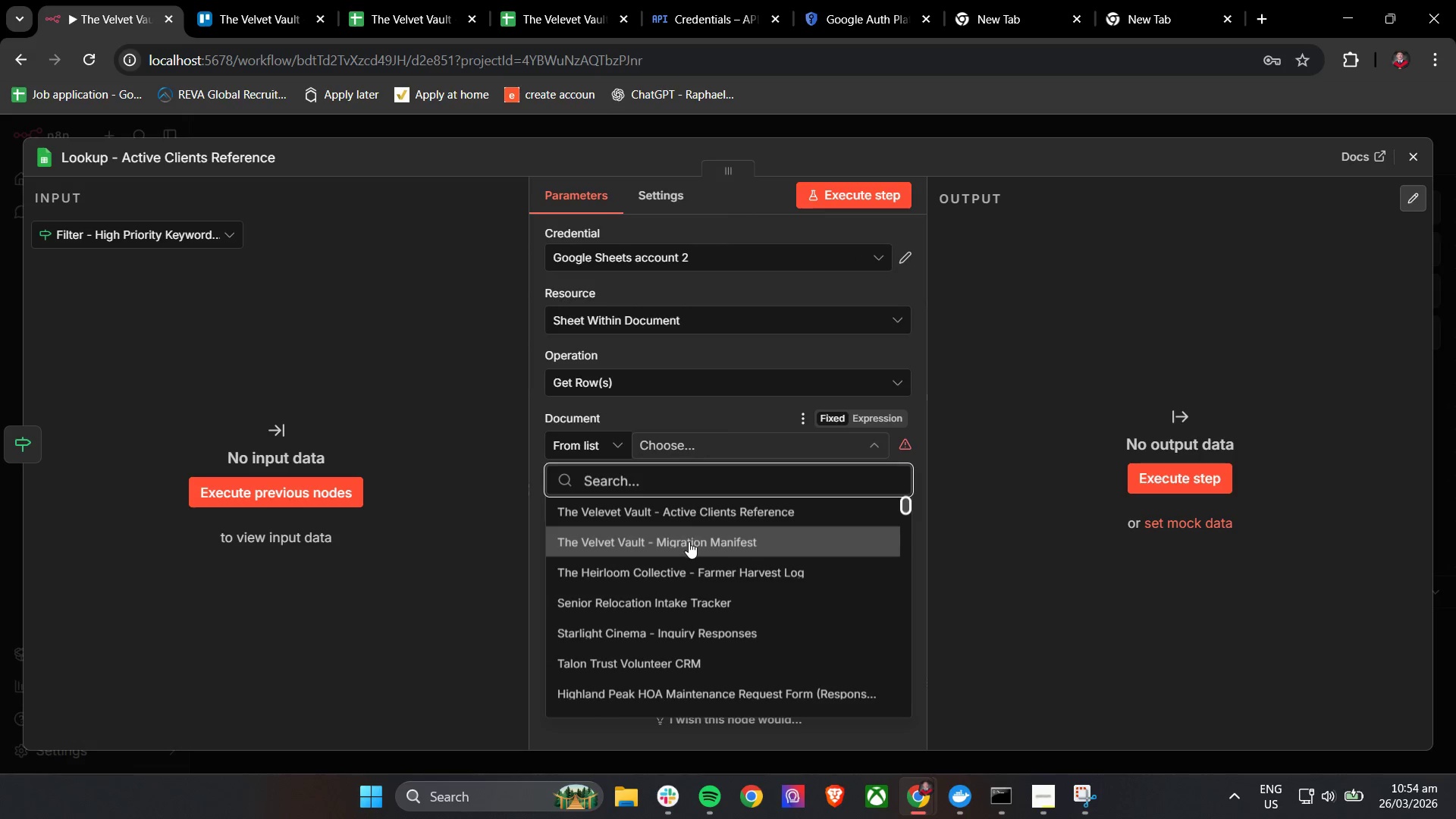 
left_click([425, 0])
 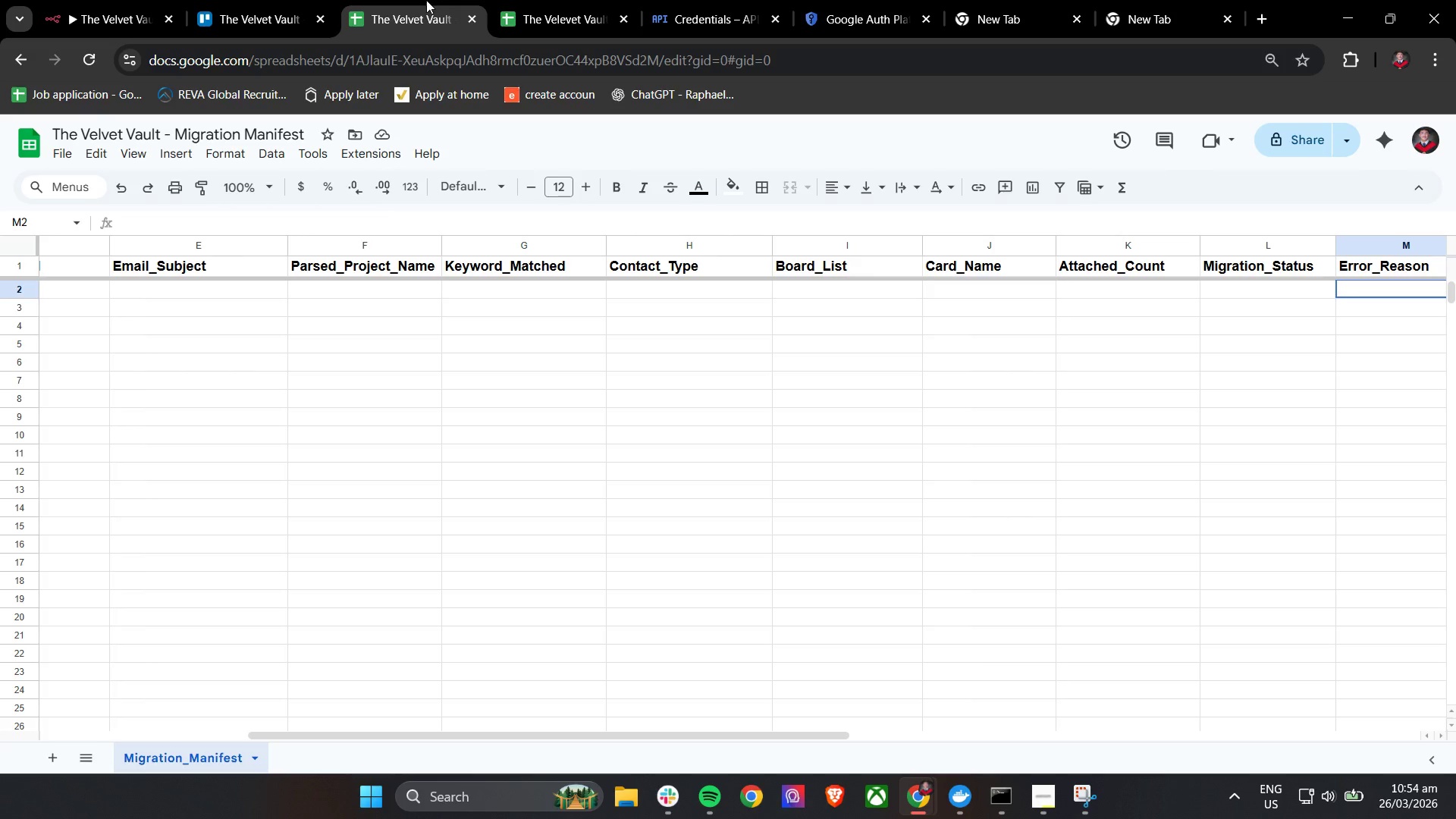 
left_click([583, 0])
 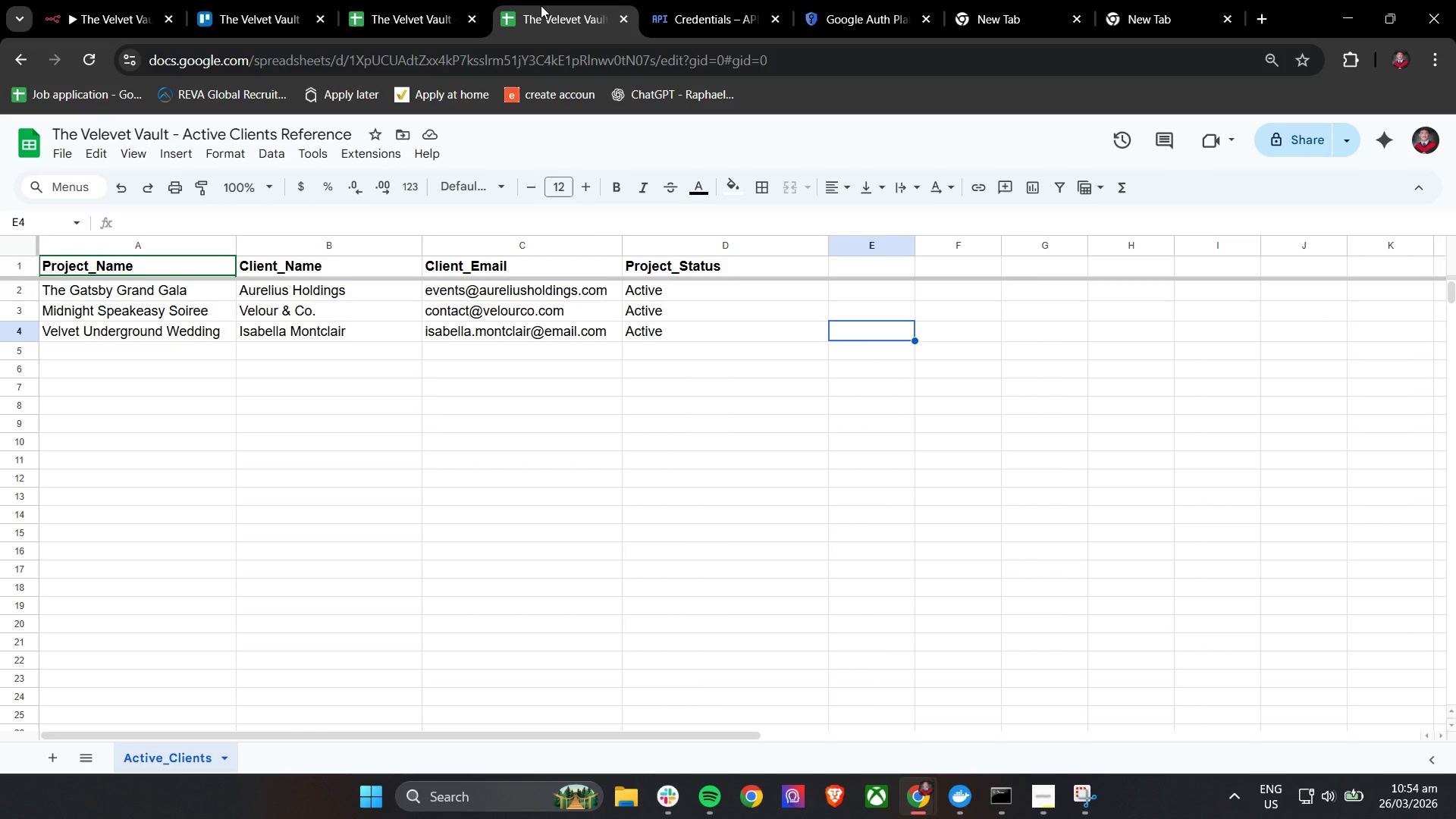 
wait(14.7)
 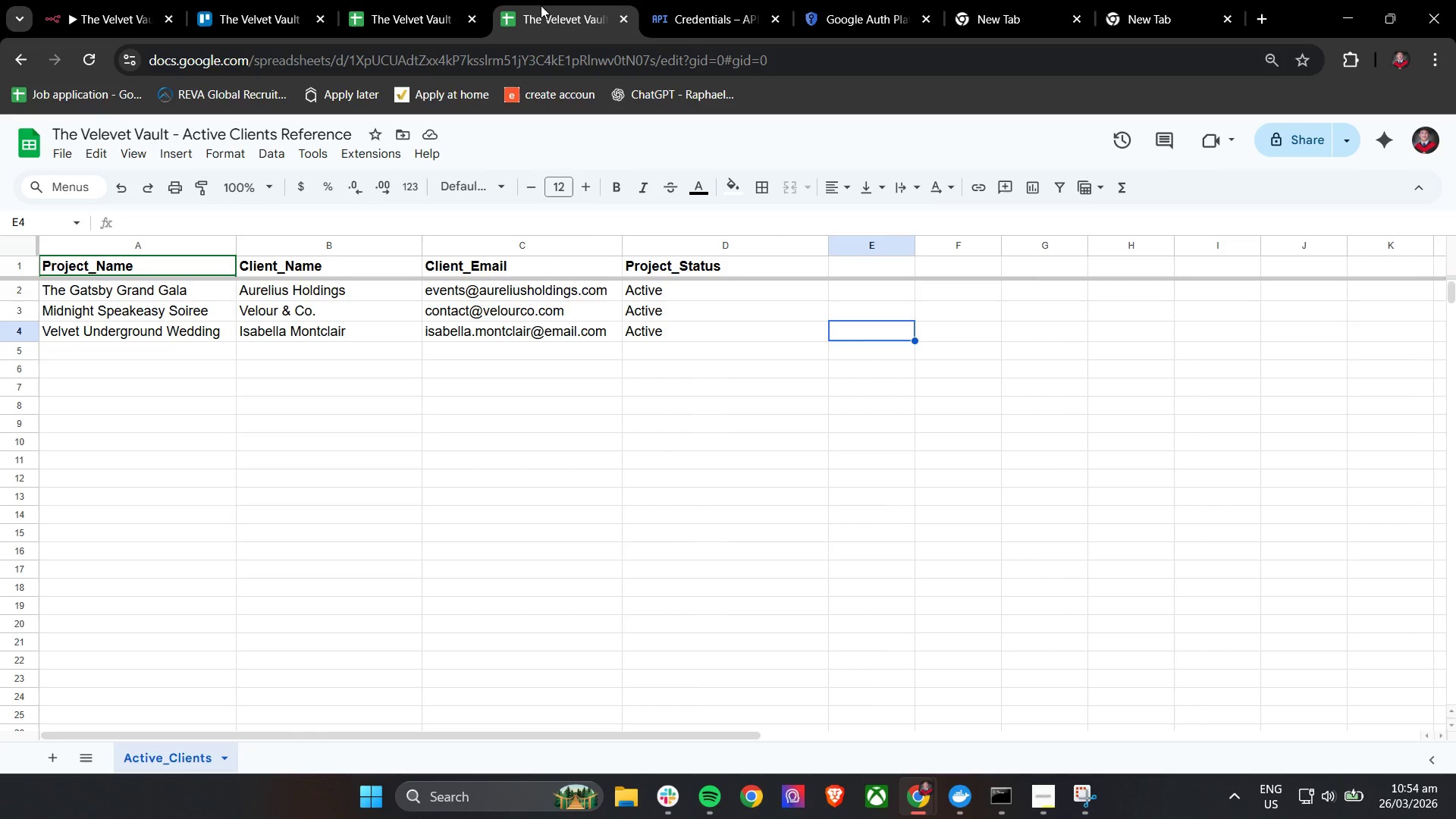 
left_click([108, 0])
 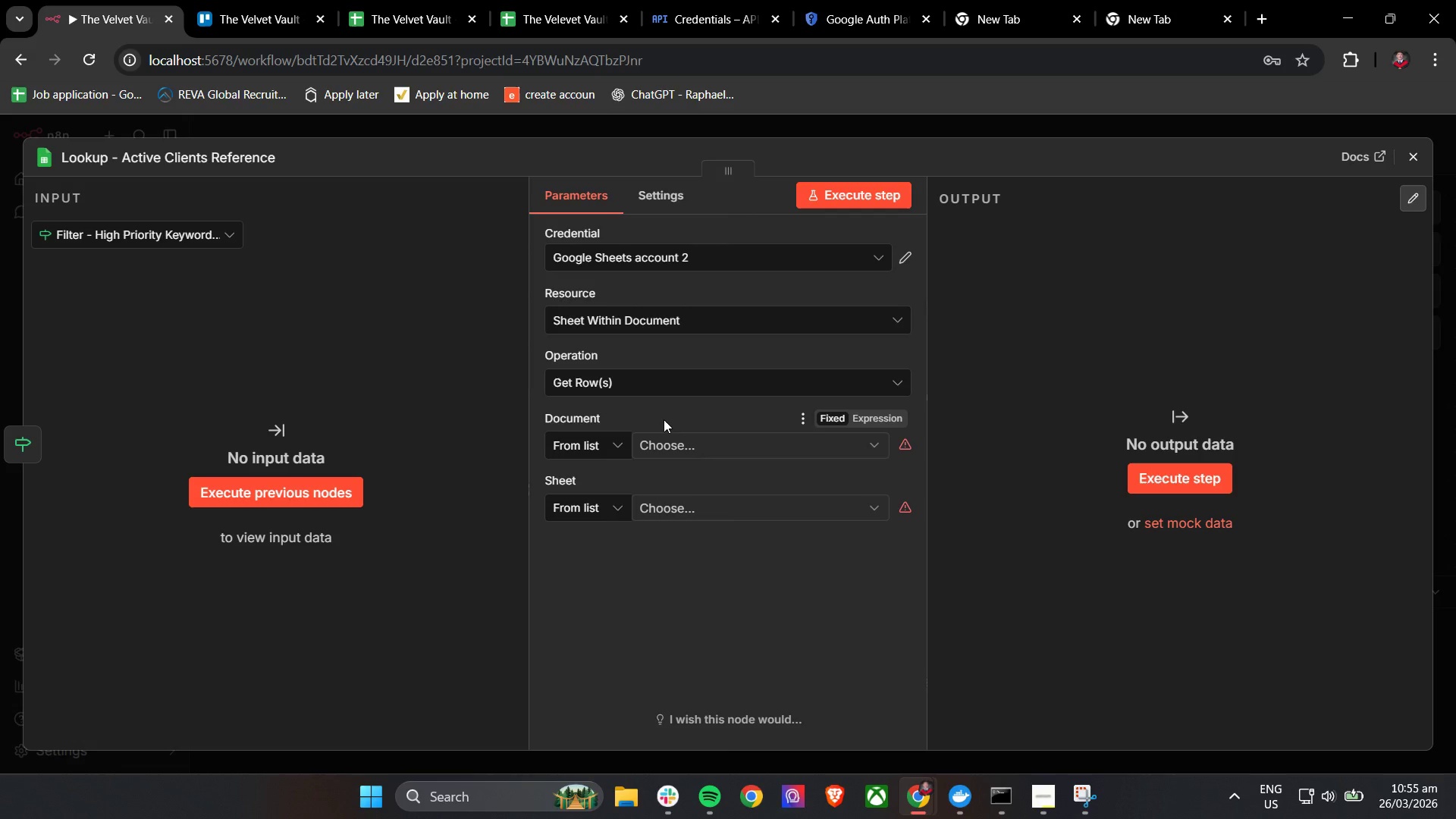 
wait(24.44)
 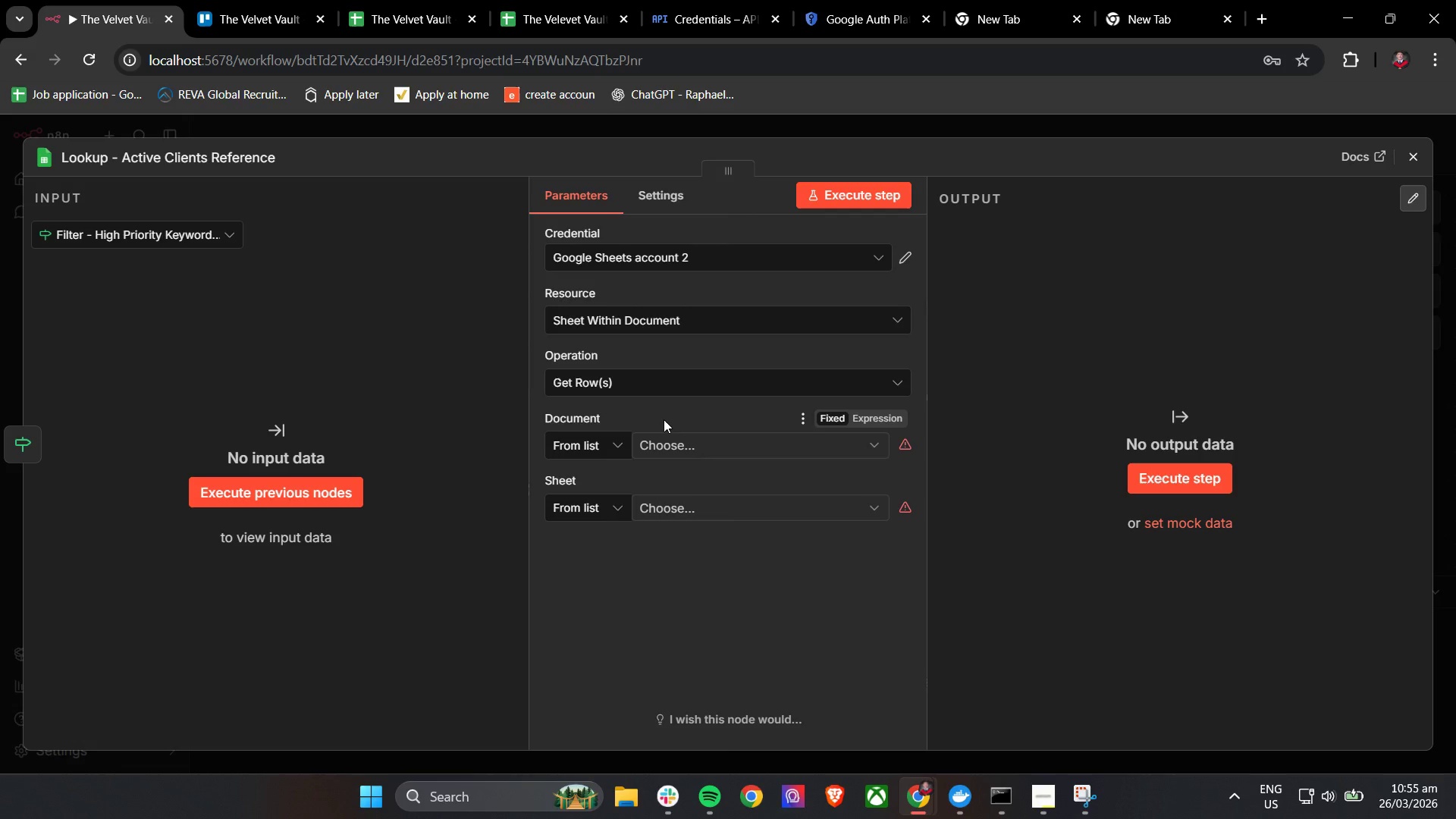 
left_click([680, 446])
 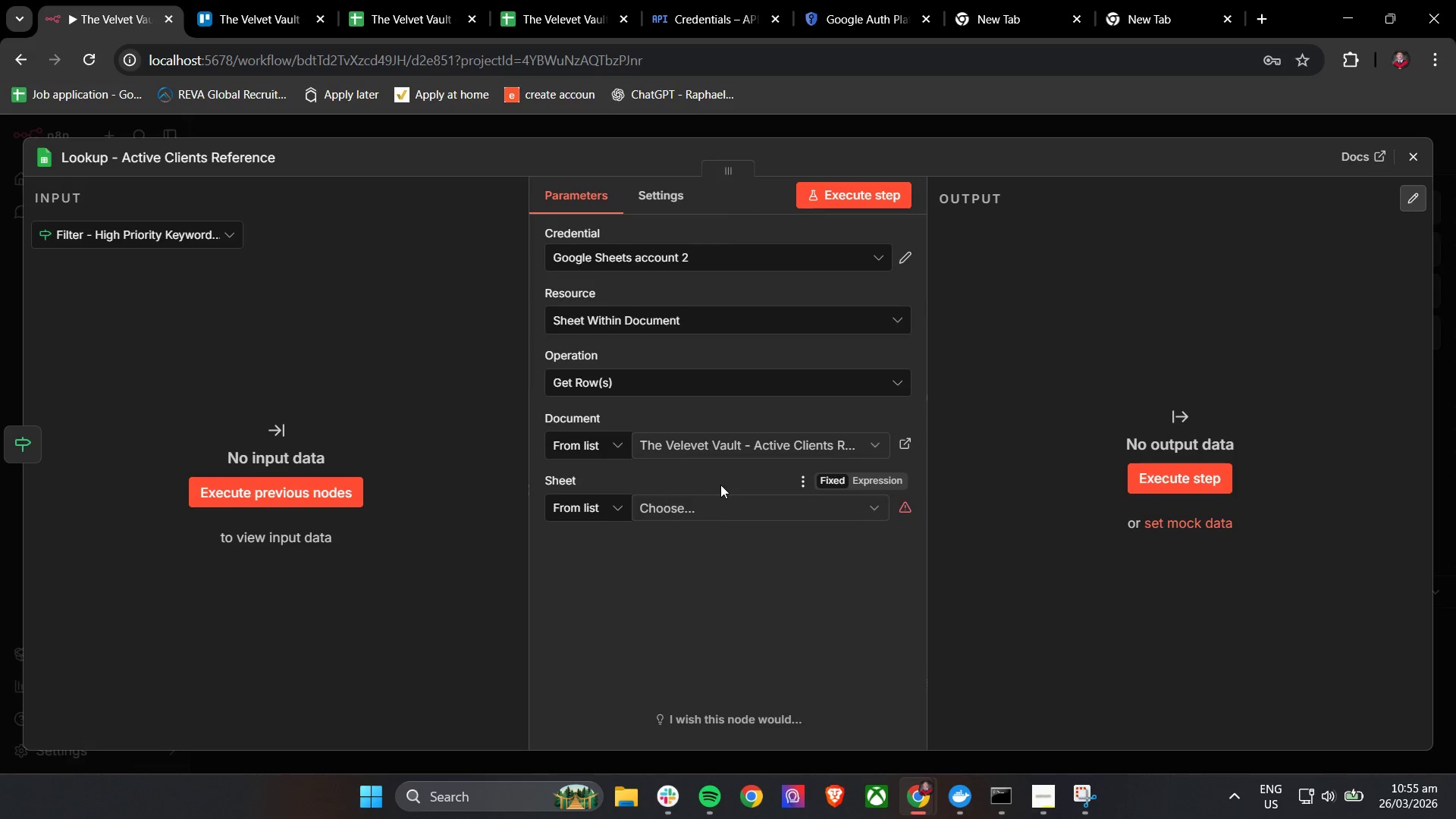 
left_click([727, 509])
 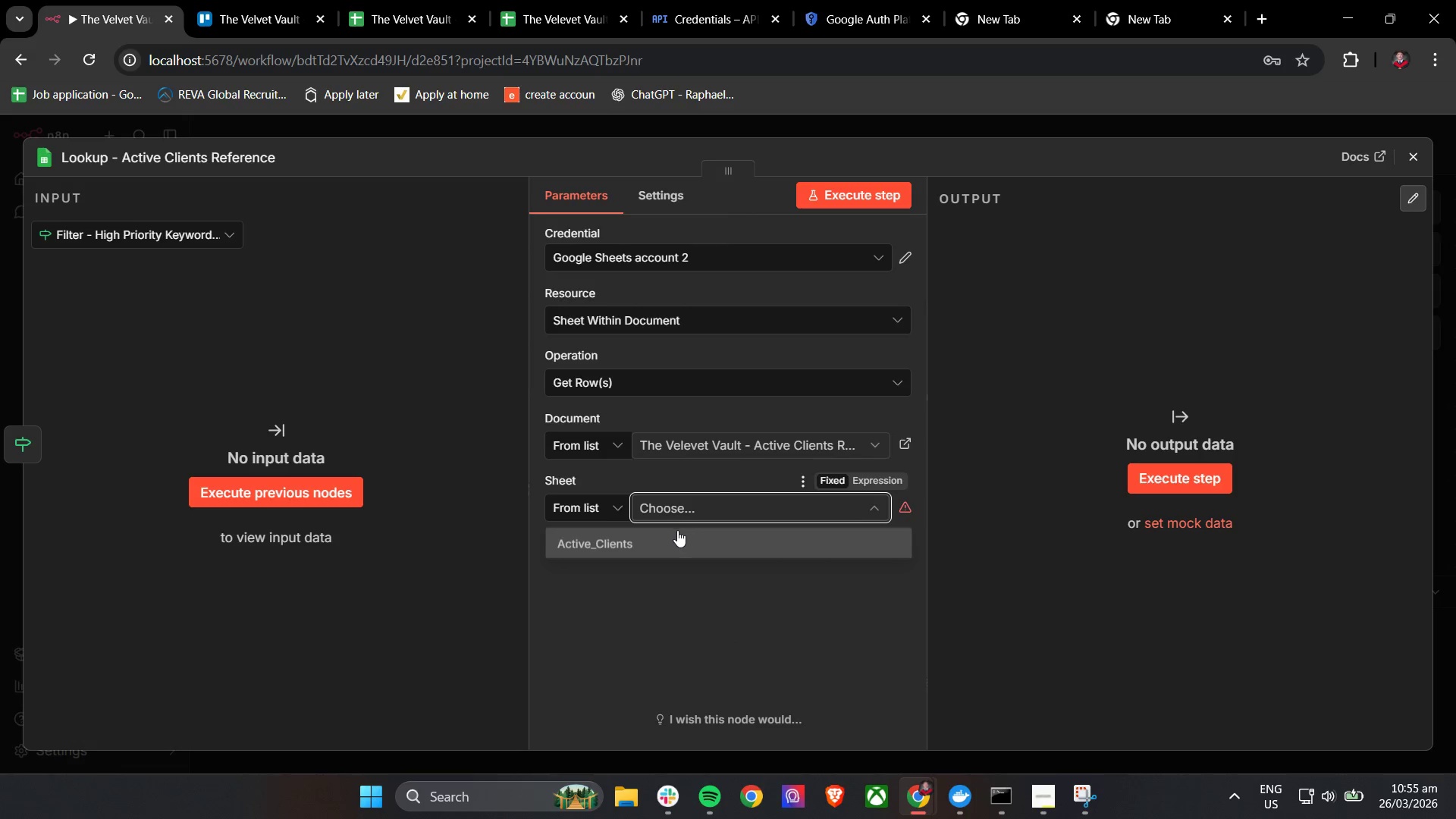 
left_click([676, 535])
 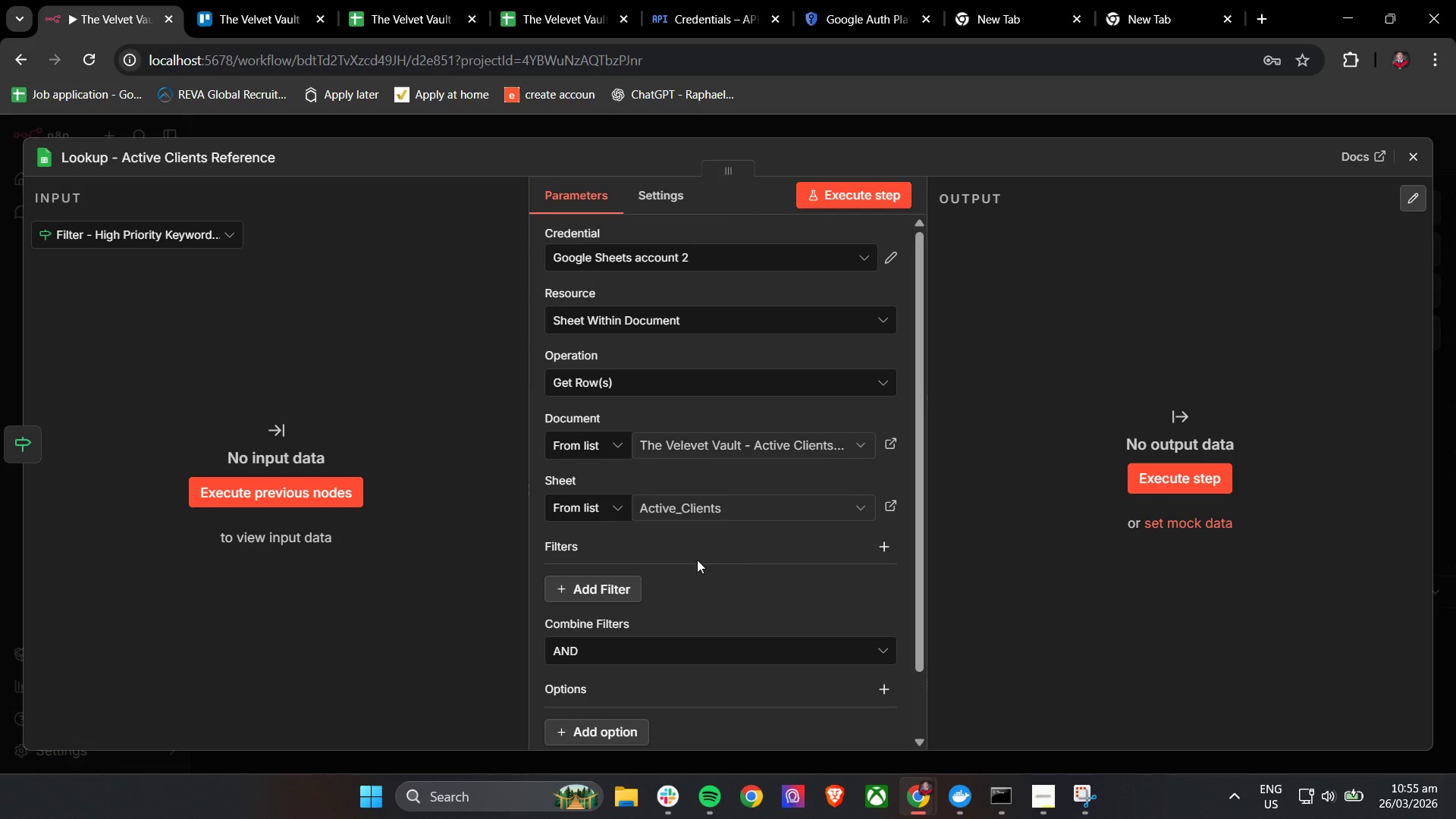 
wait(20.75)
 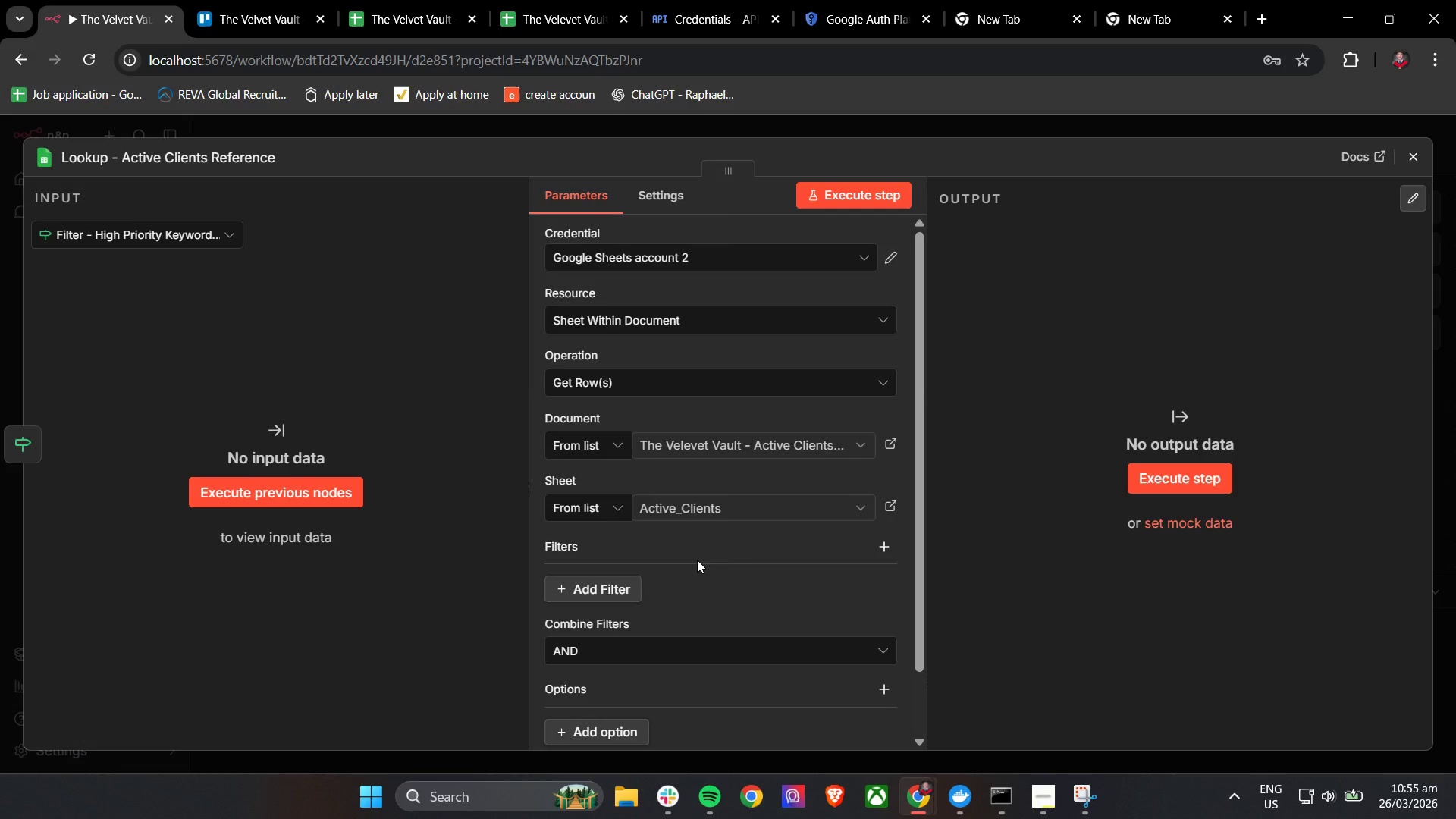 
left_click([697, 548])
 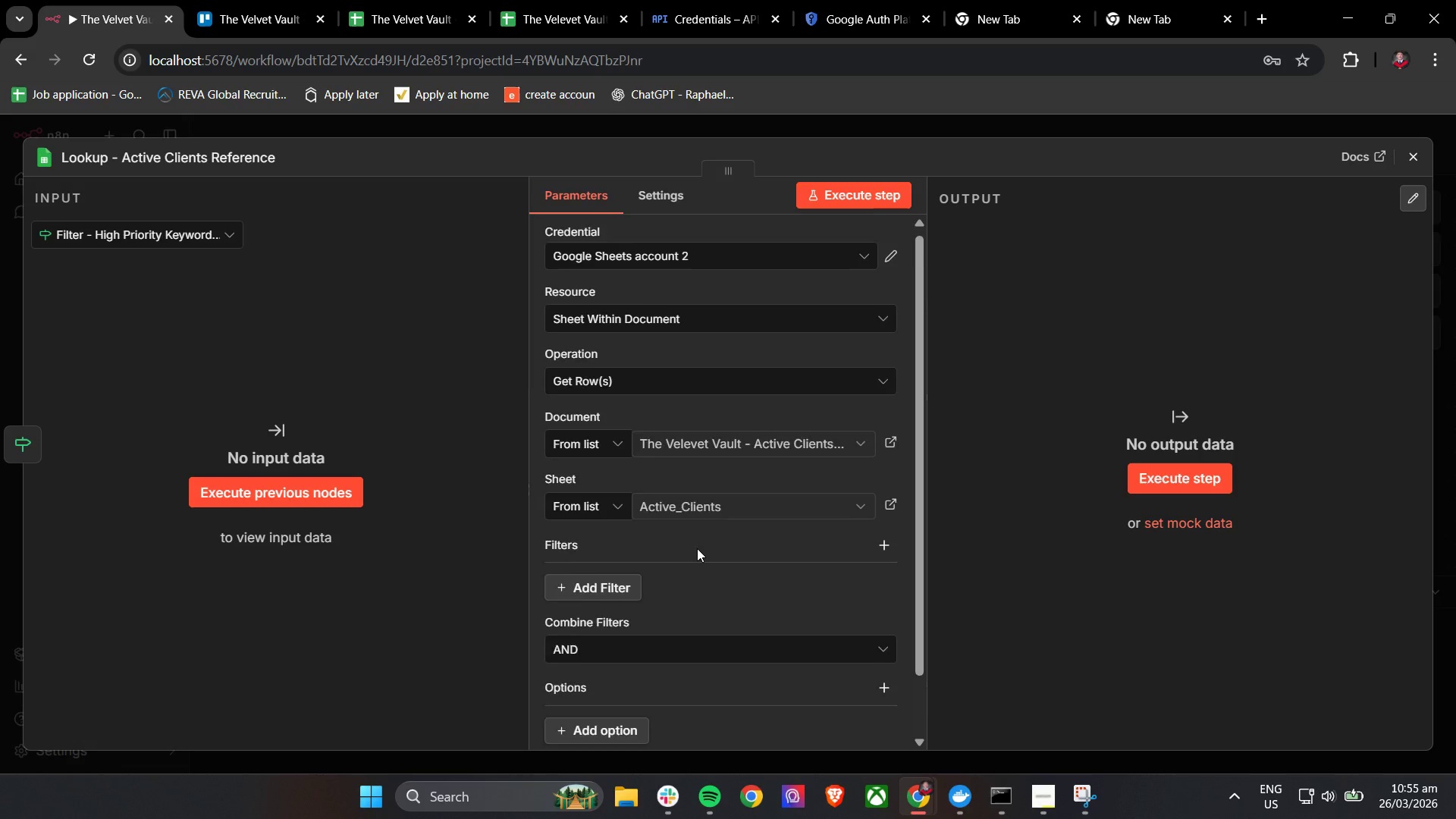 
scroll: coordinate [697, 548], scroll_direction: down, amount: 1.0
 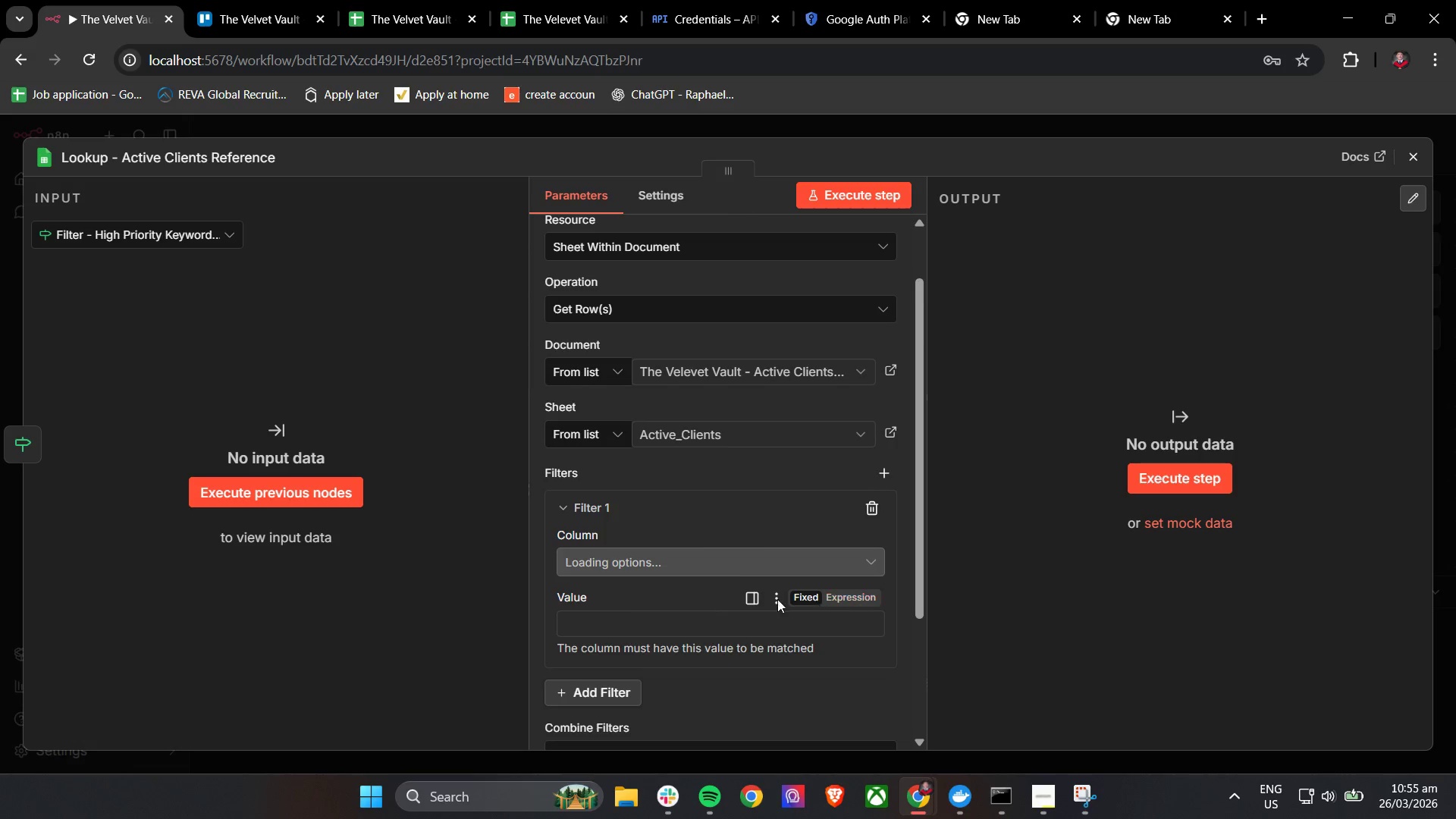 
left_click([667, 497])
 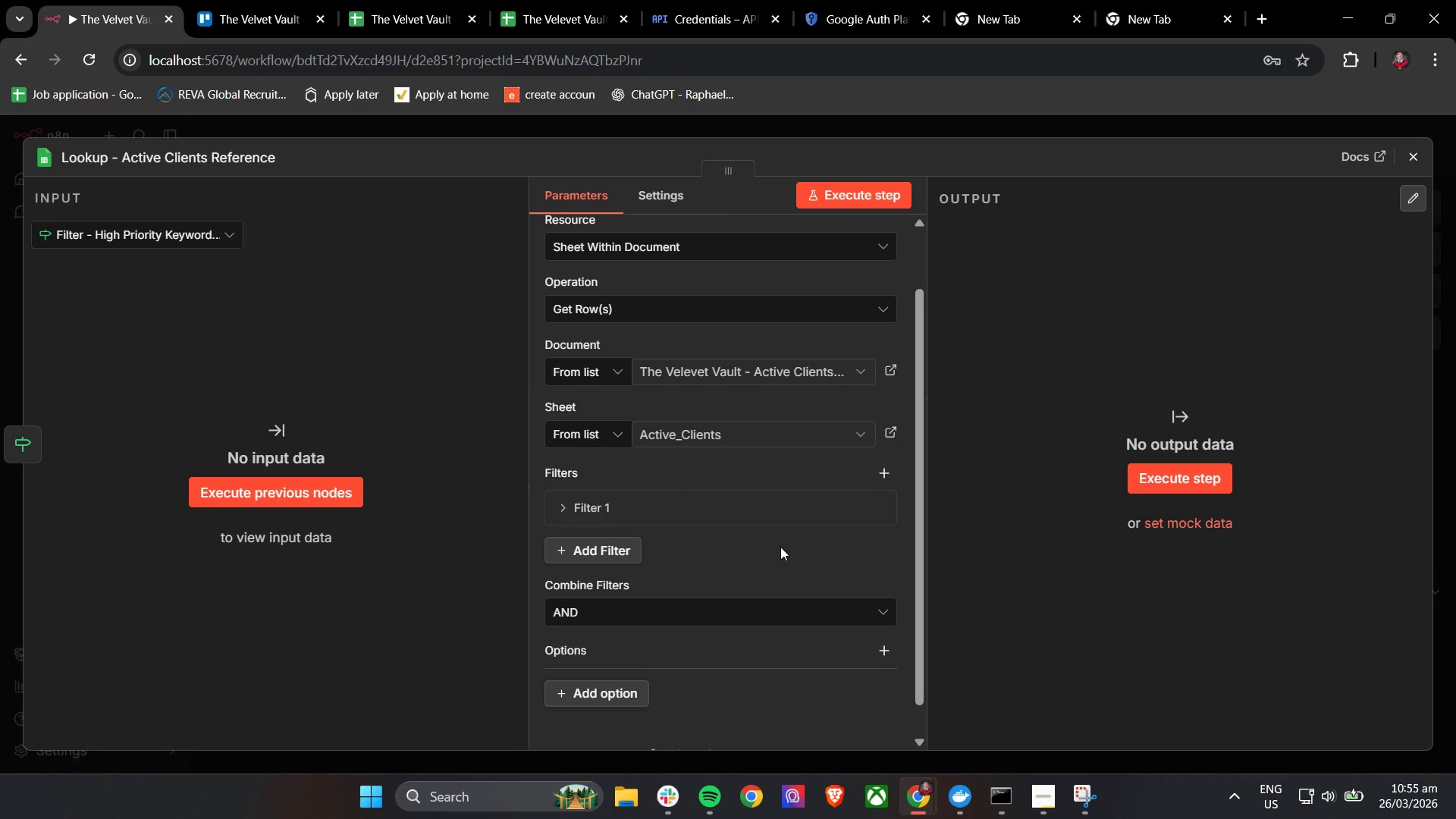 
left_click([875, 507])
 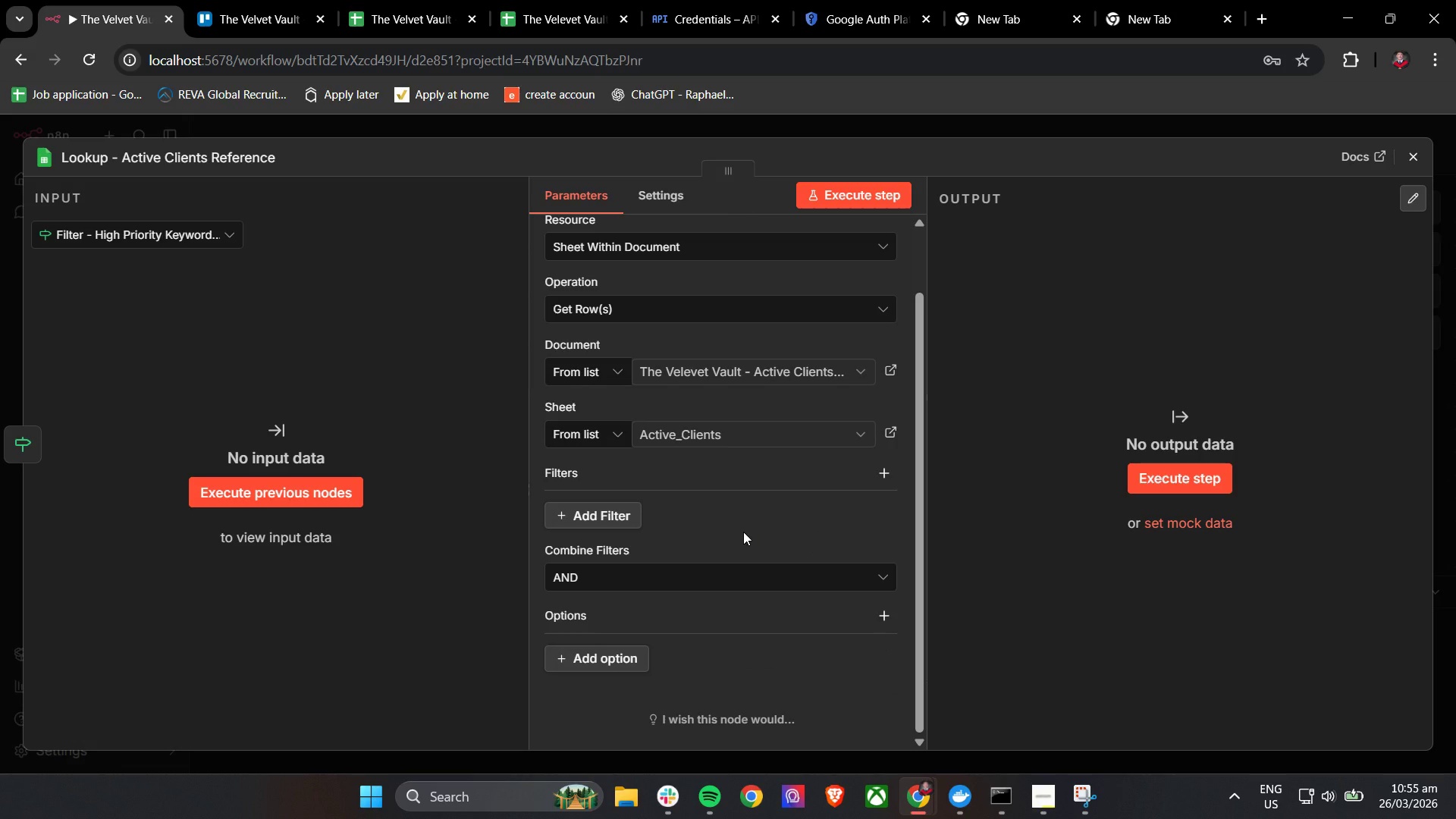 
wait(8.11)
 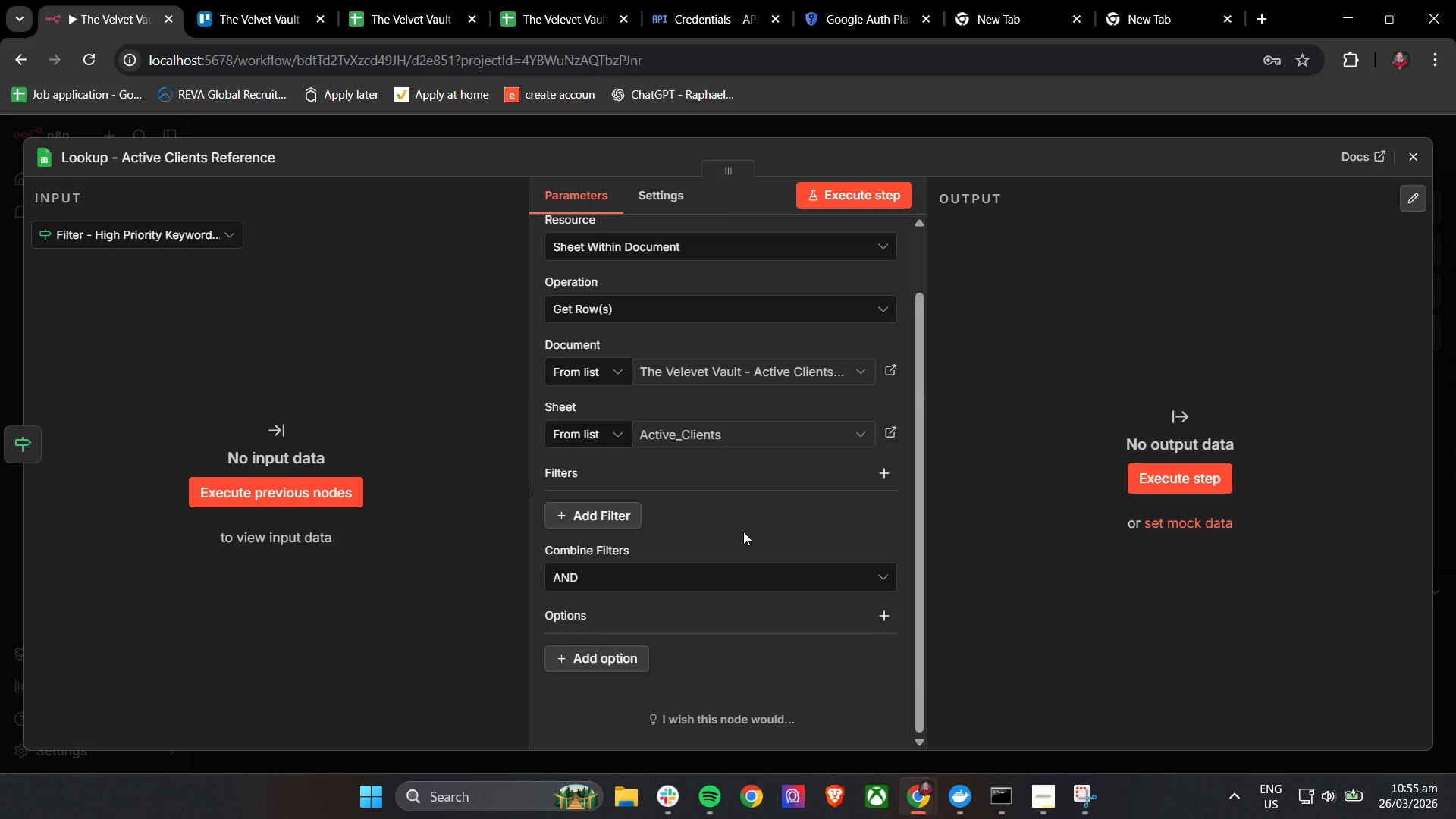 
left_click([535, 328])
 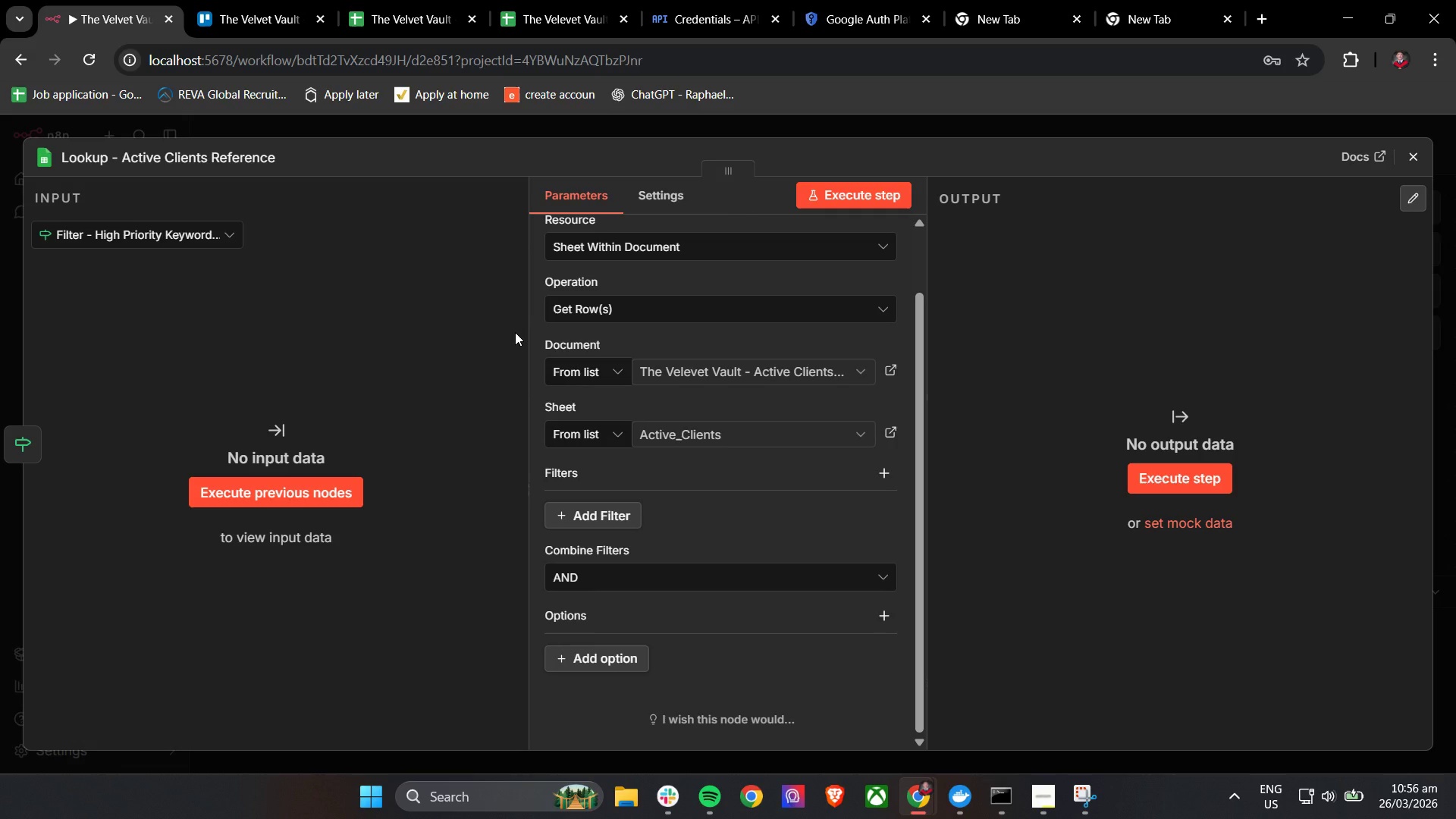 
wait(26.76)
 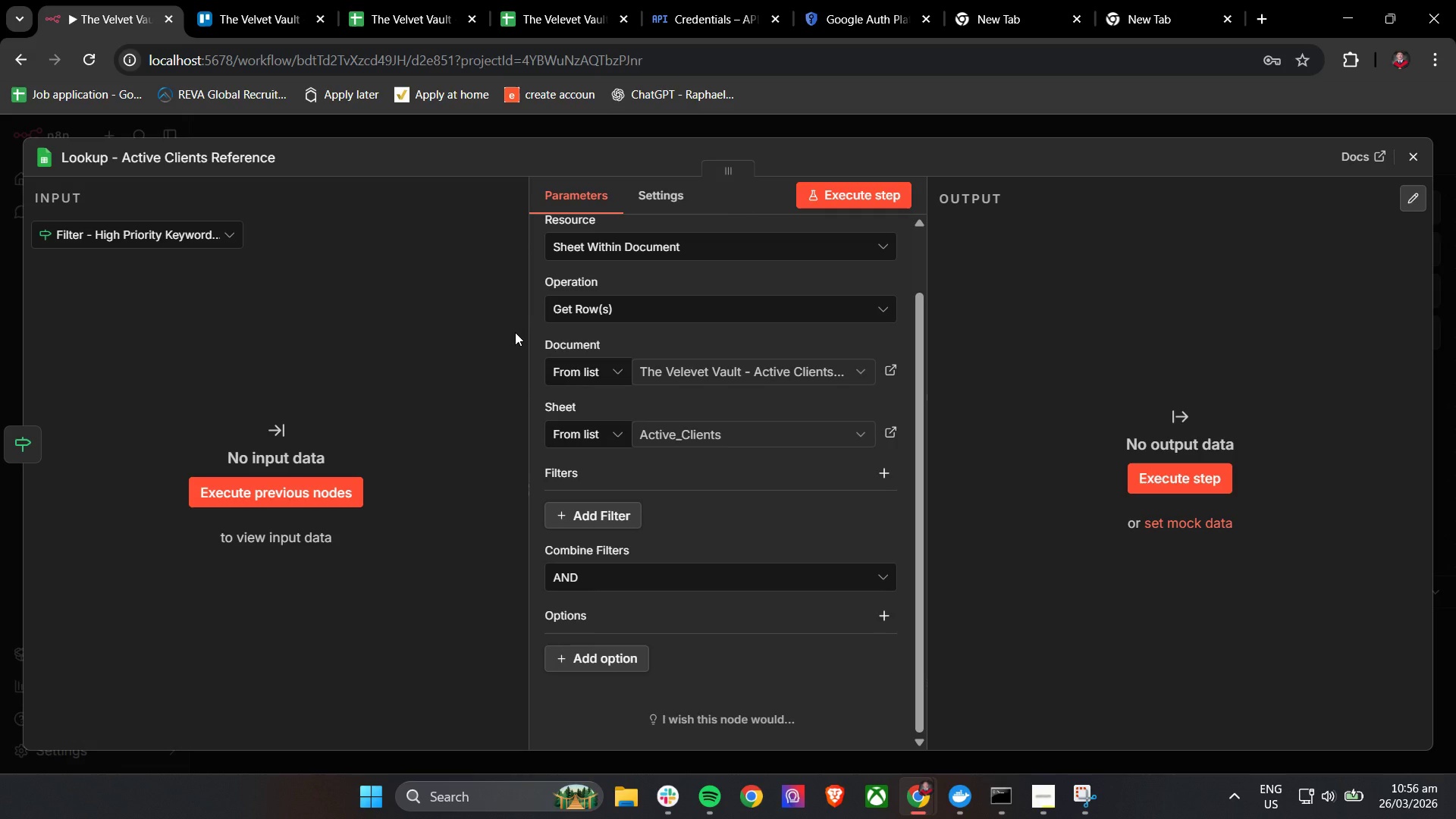 
left_click([670, 478])
 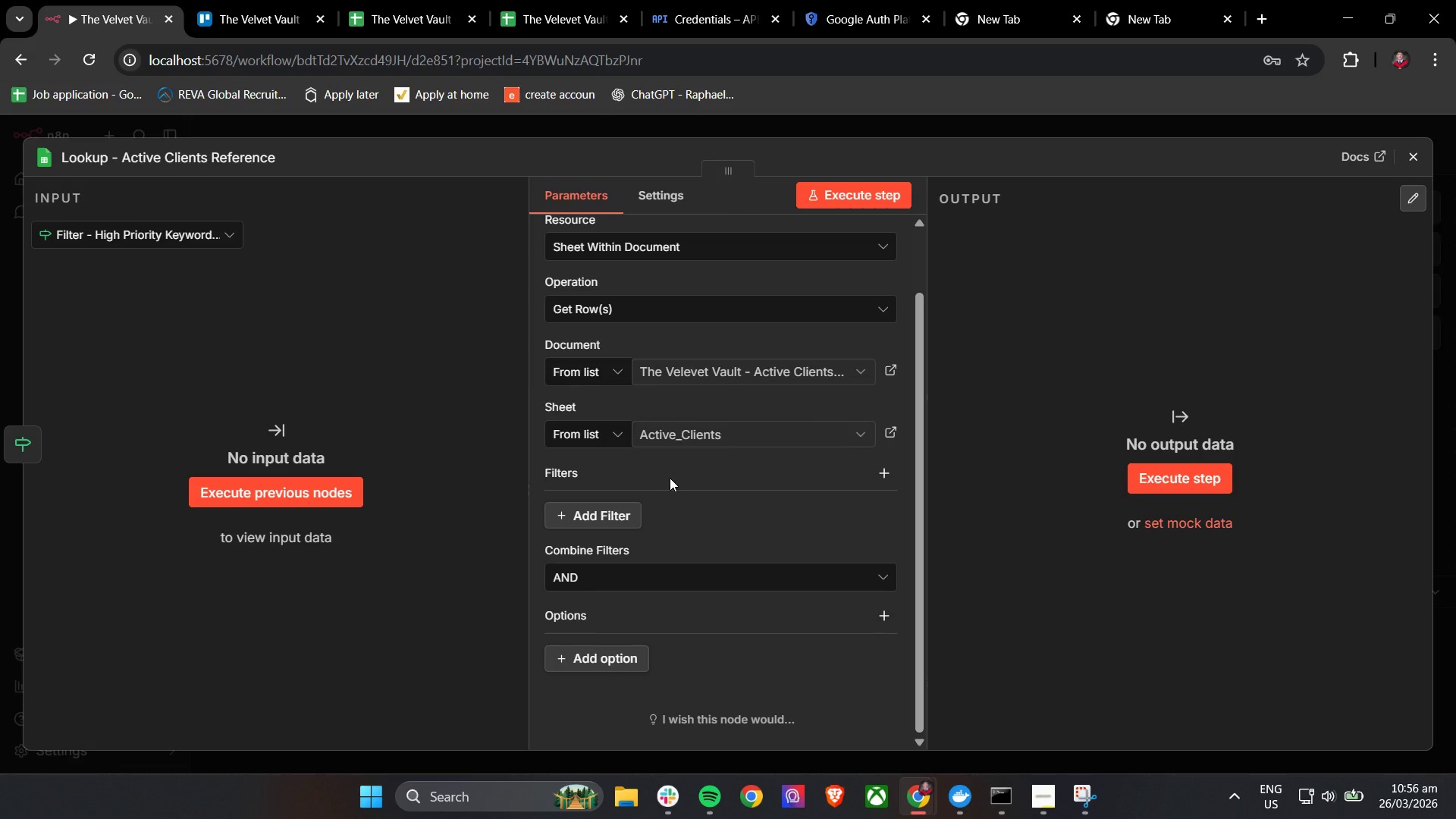 
wait(23.47)
 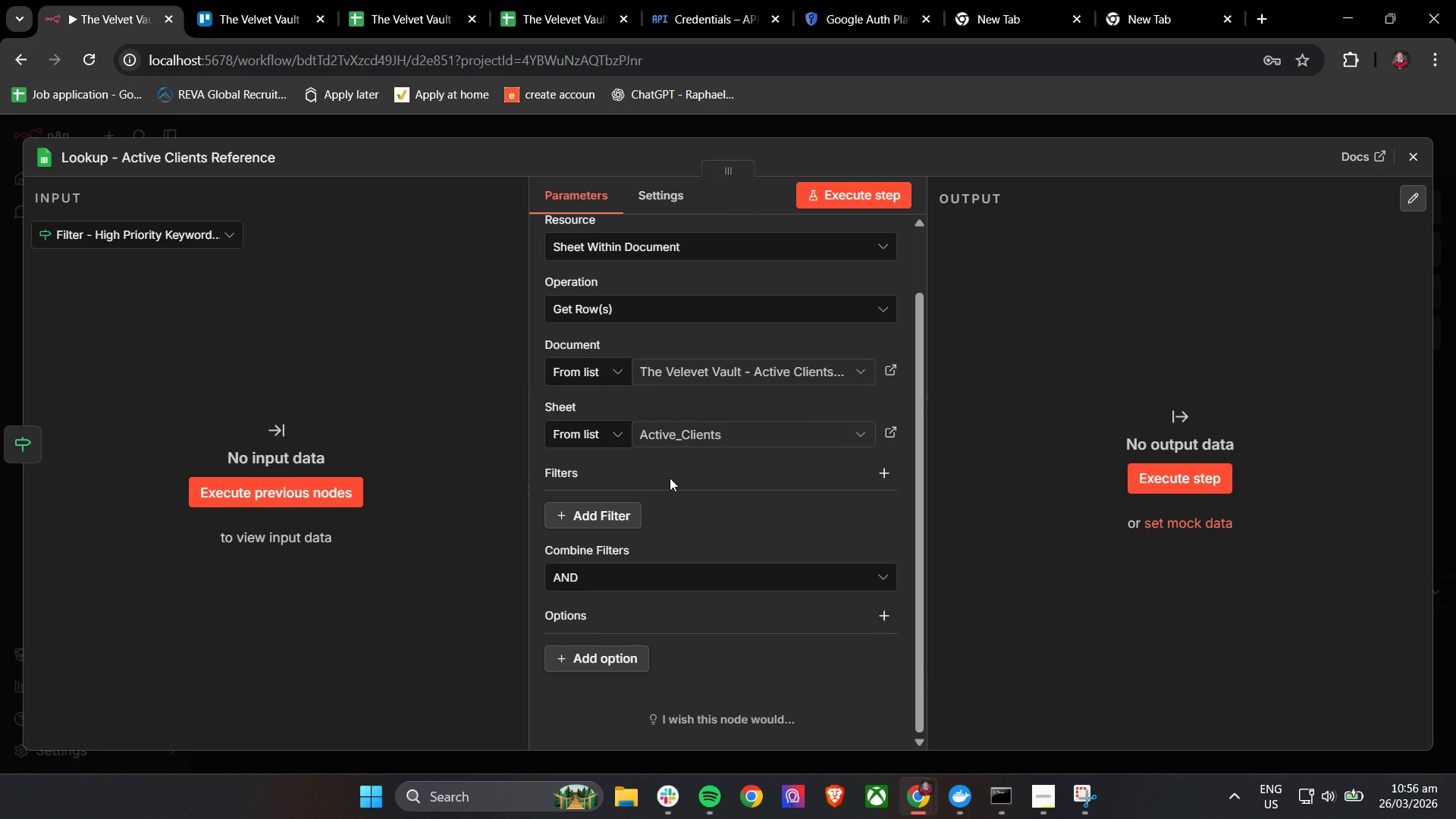 
scroll: coordinate [735, 460], scroll_direction: up, amount: 7.0
 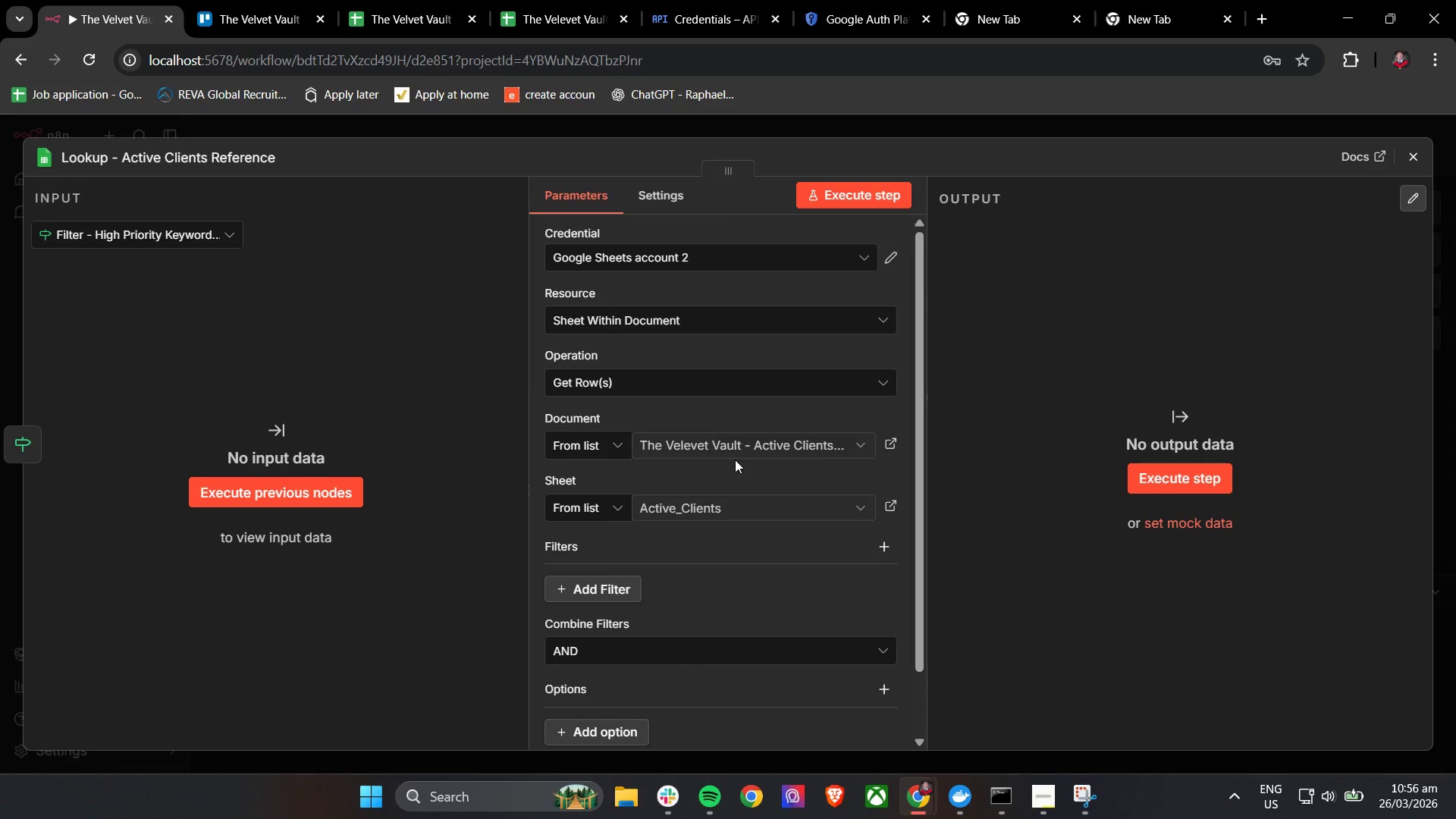 
wait(12.01)
 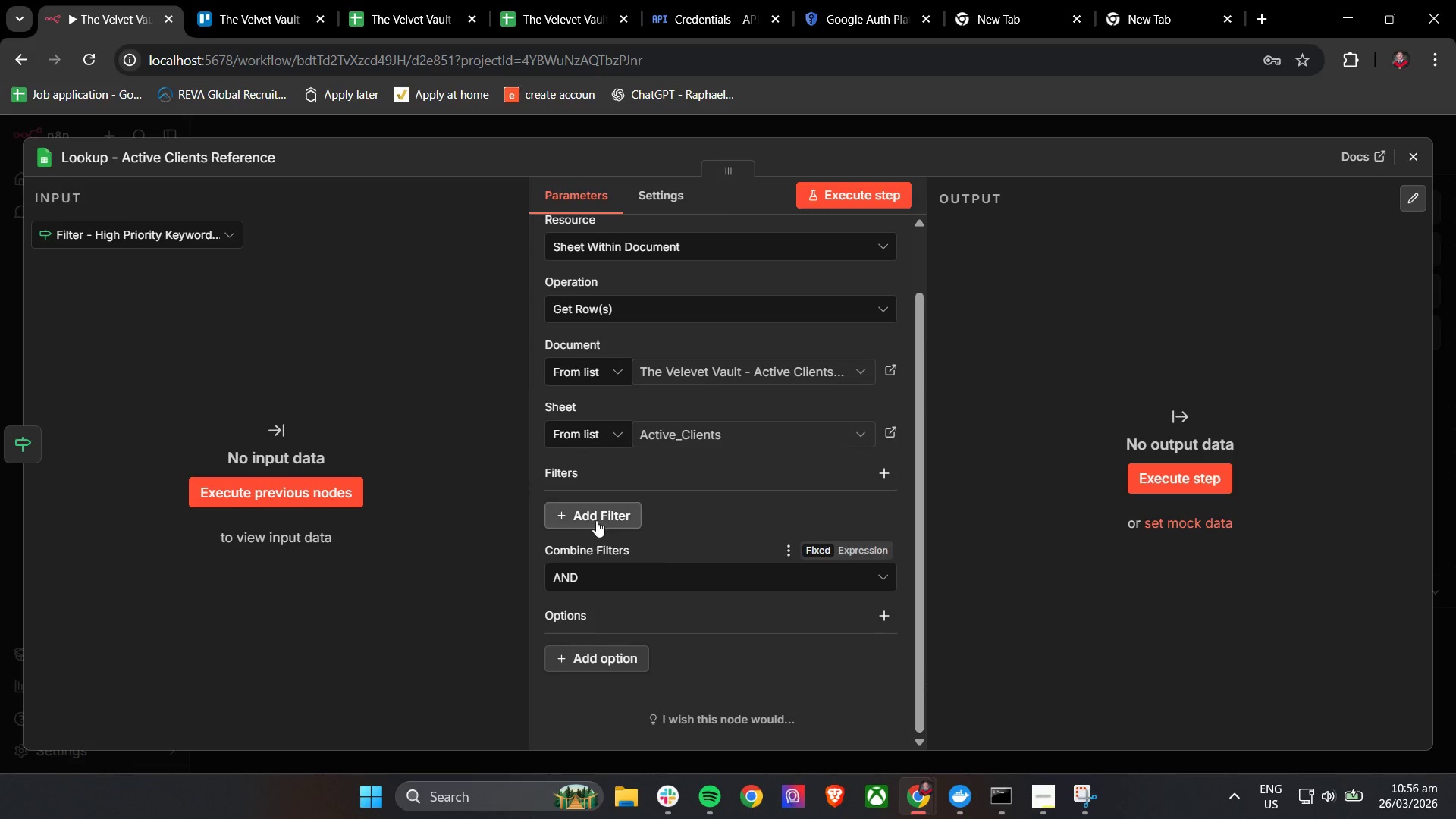 
left_click([588, 517])
 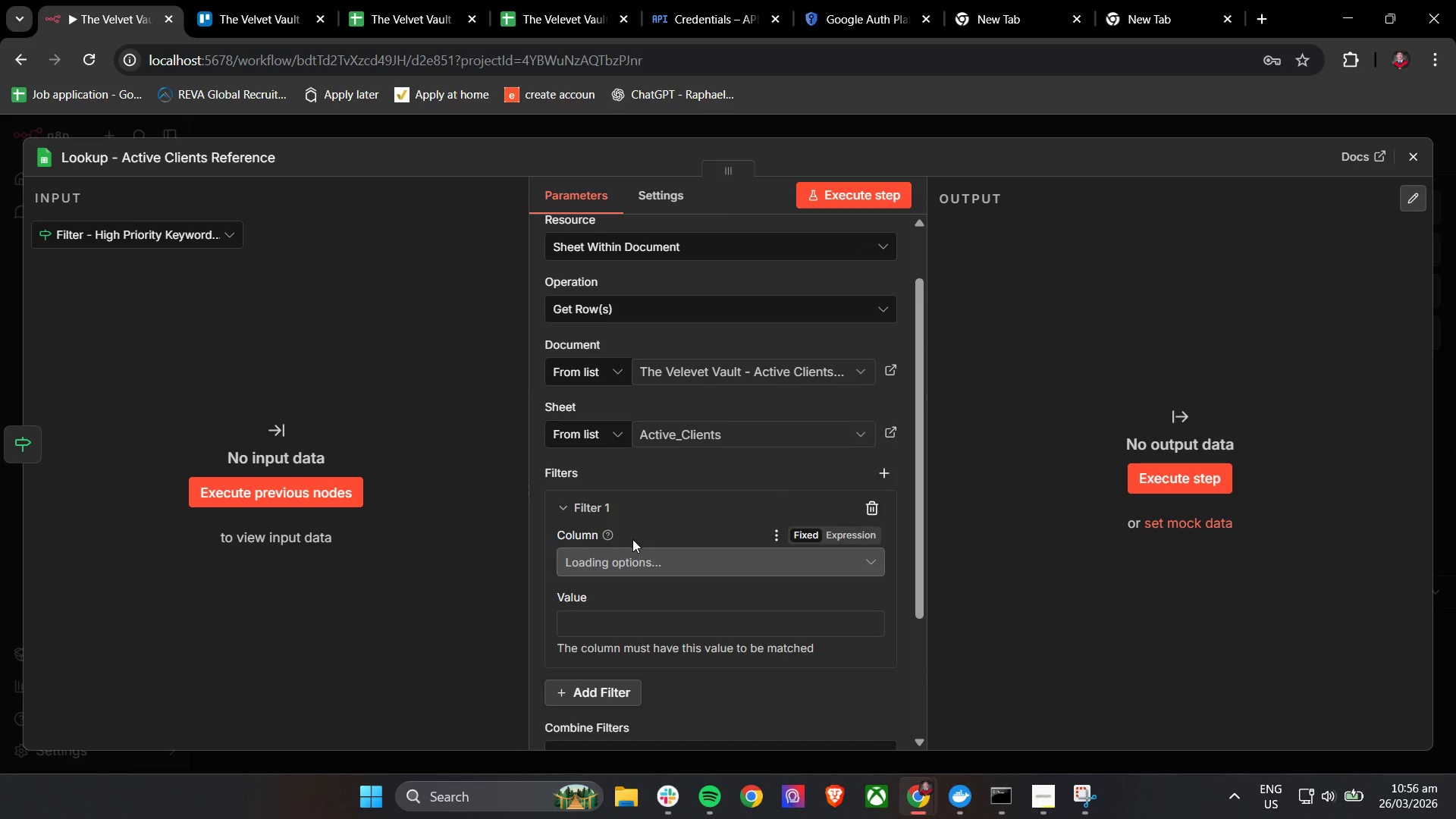 
scroll: coordinate [687, 603], scroll_direction: down, amount: 3.0
 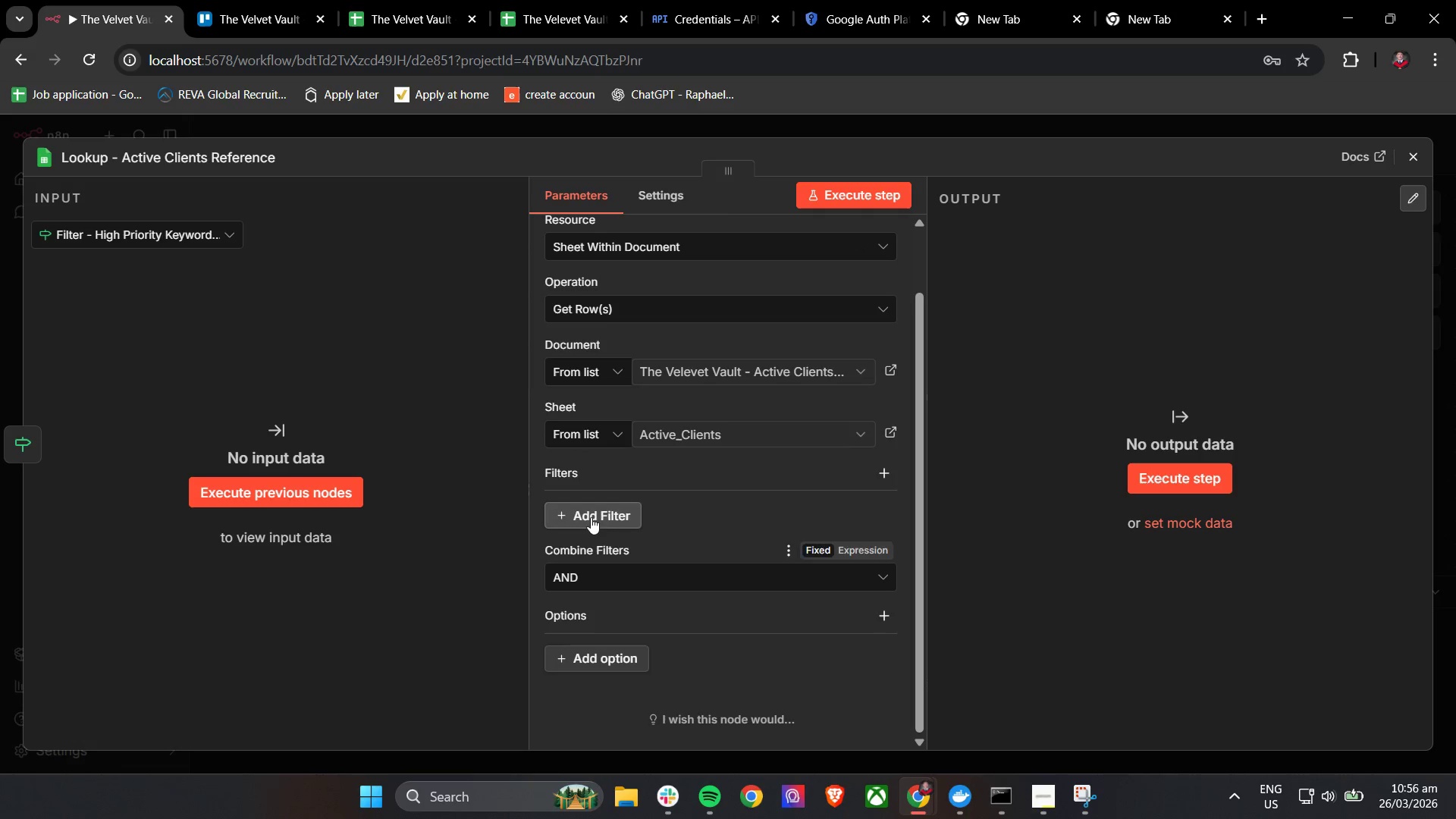 
left_click([624, 566])
 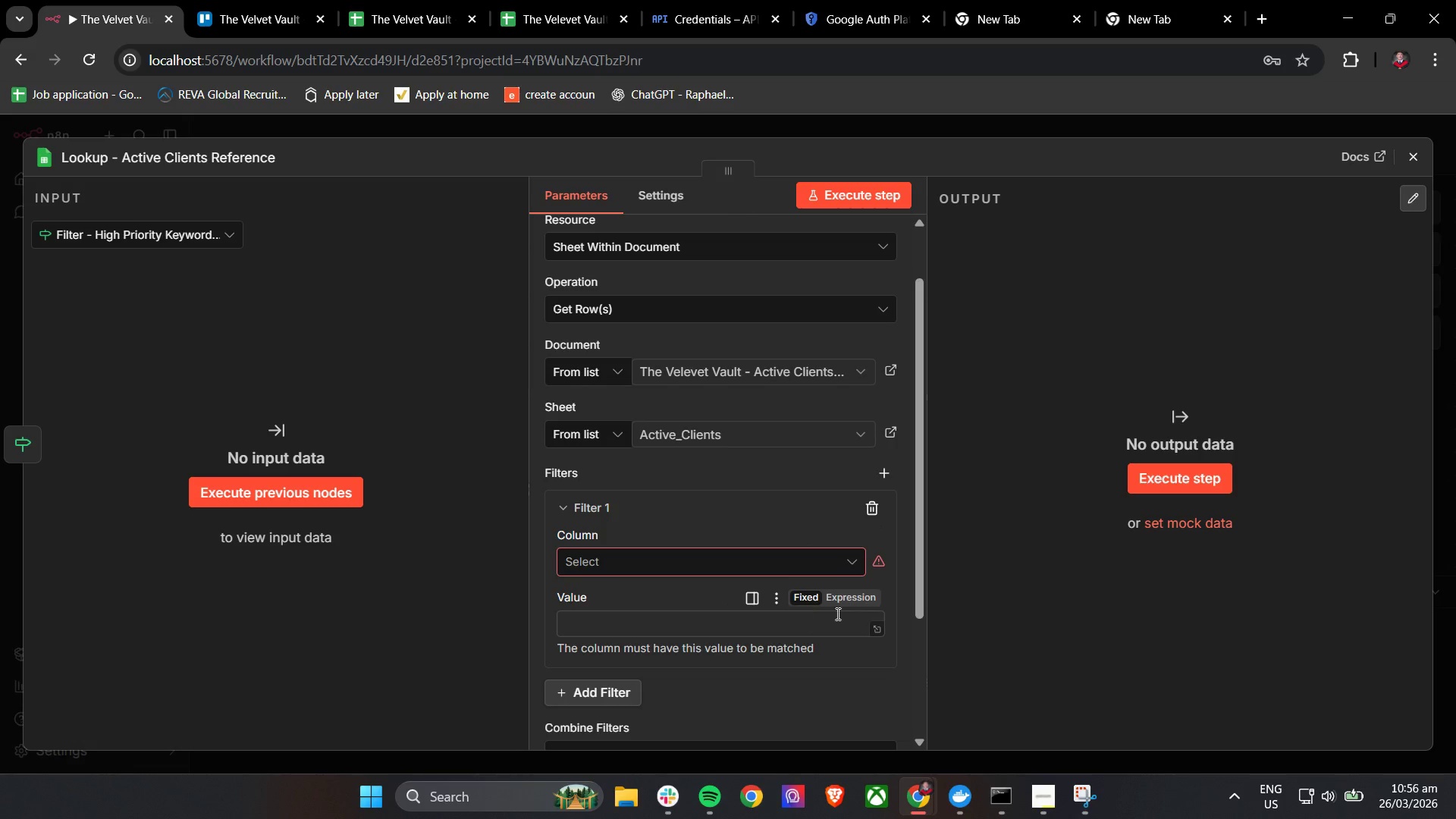 
left_click([779, 560])
 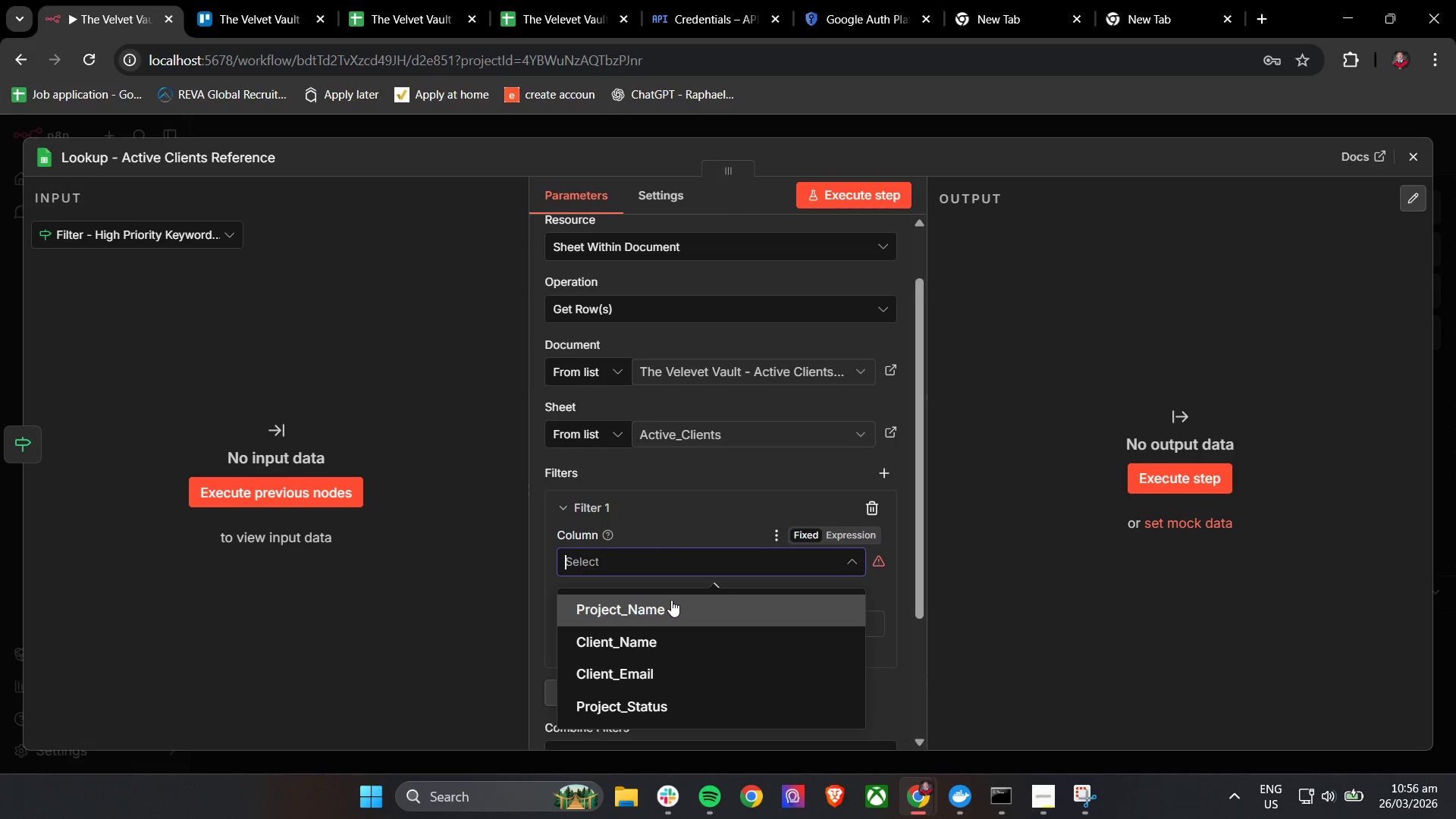 
wait(9.33)
 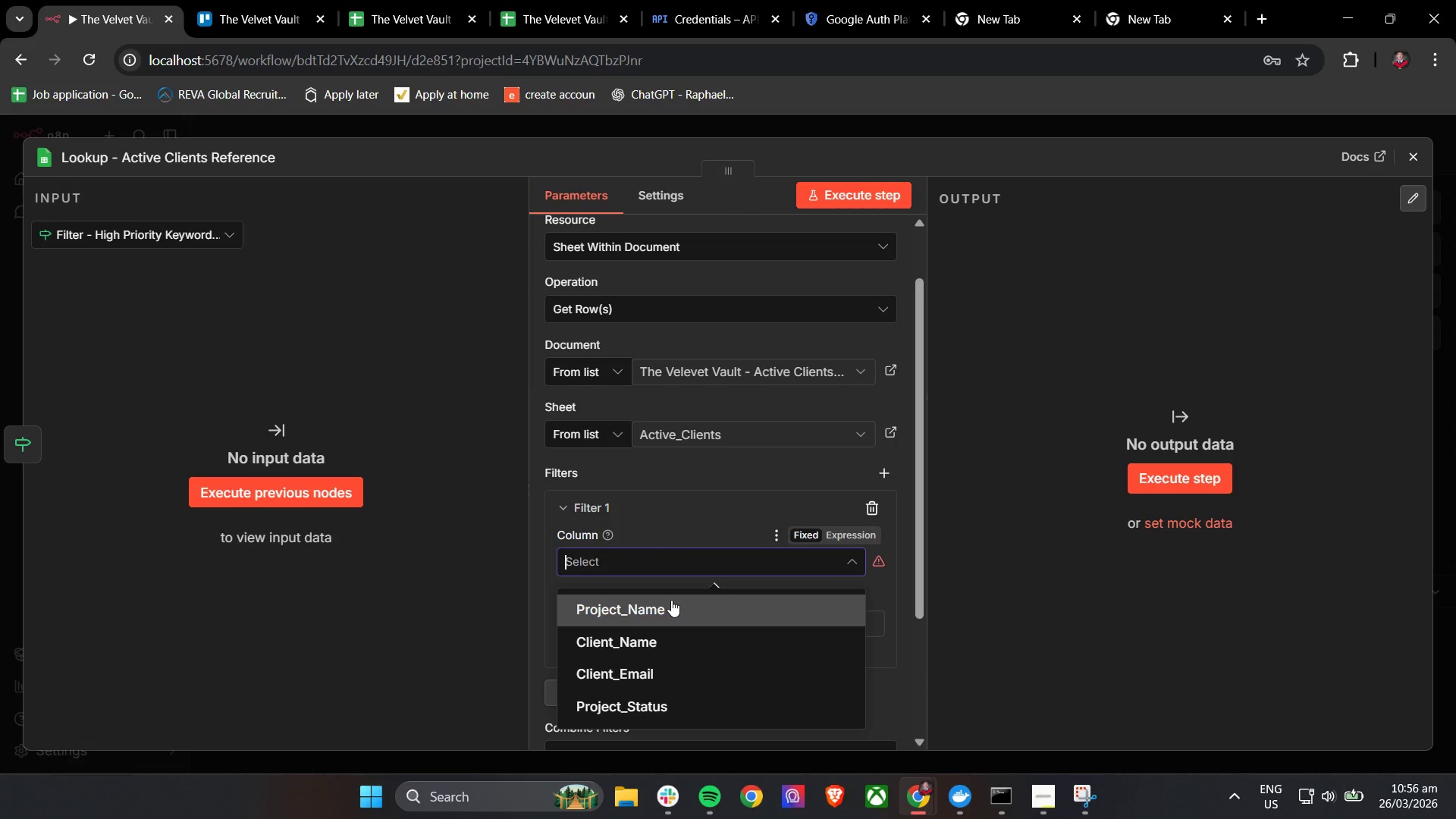 
left_click([662, 669])
 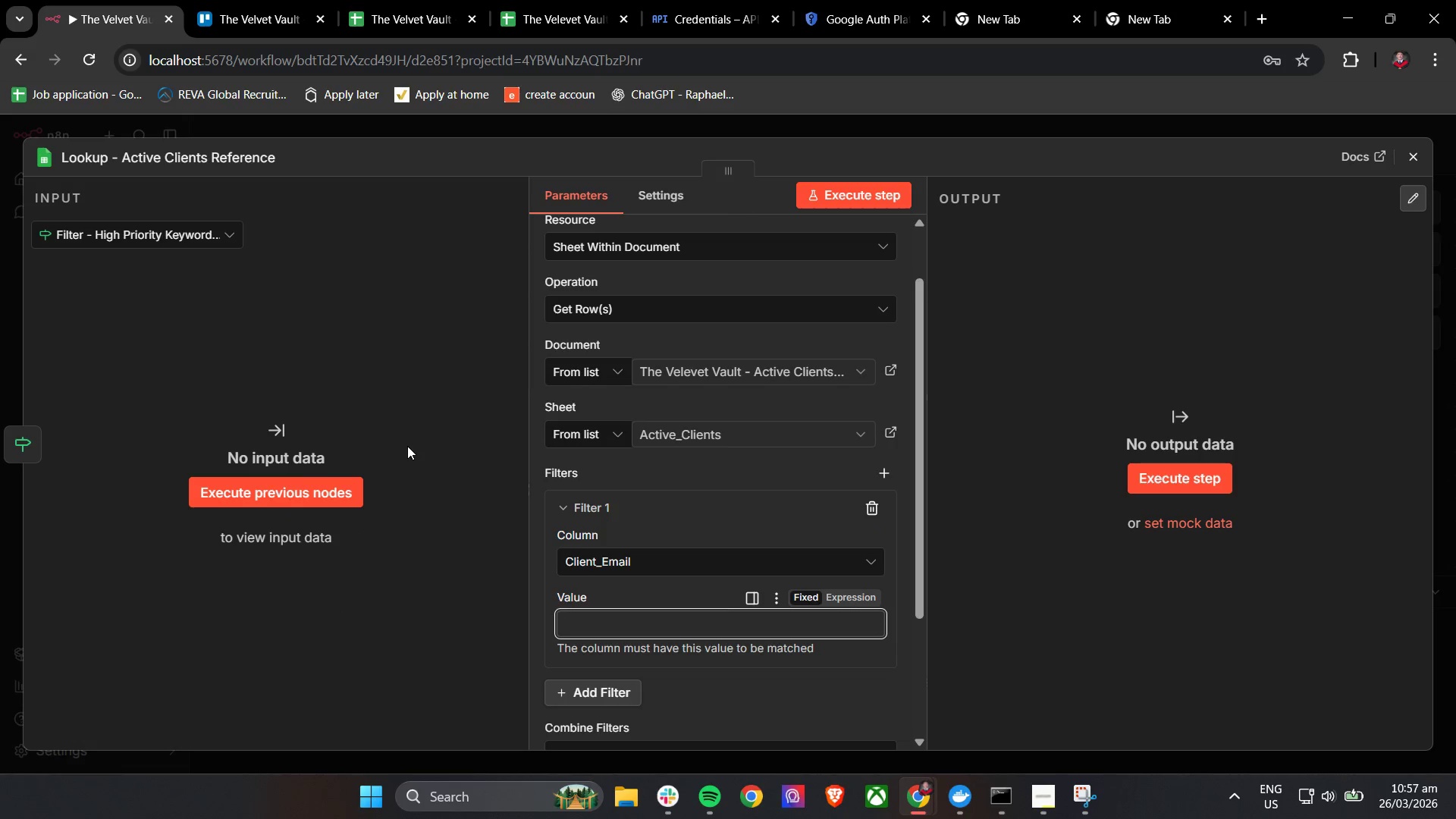 
wait(13.89)
 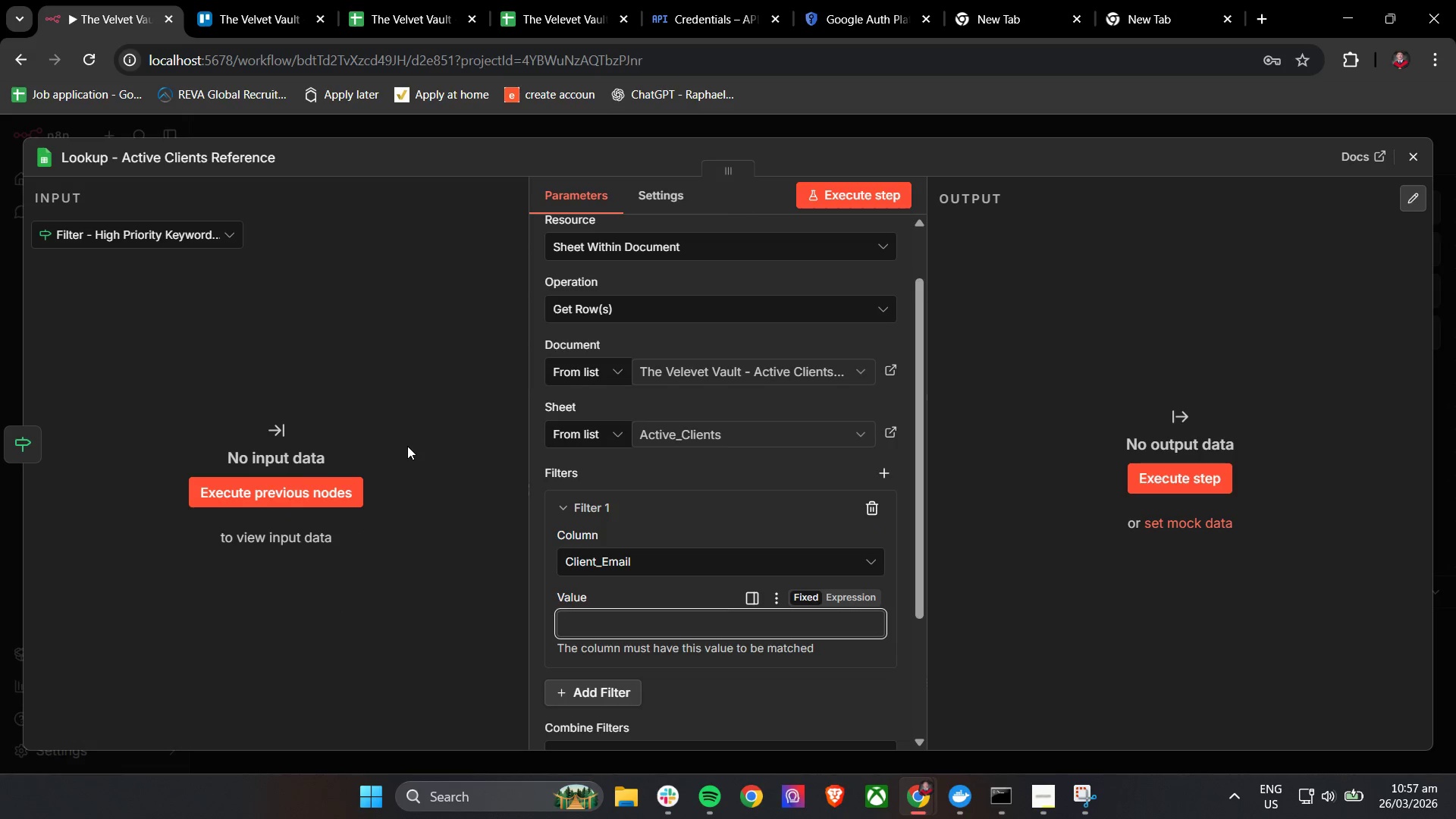 
left_click([202, 231])
 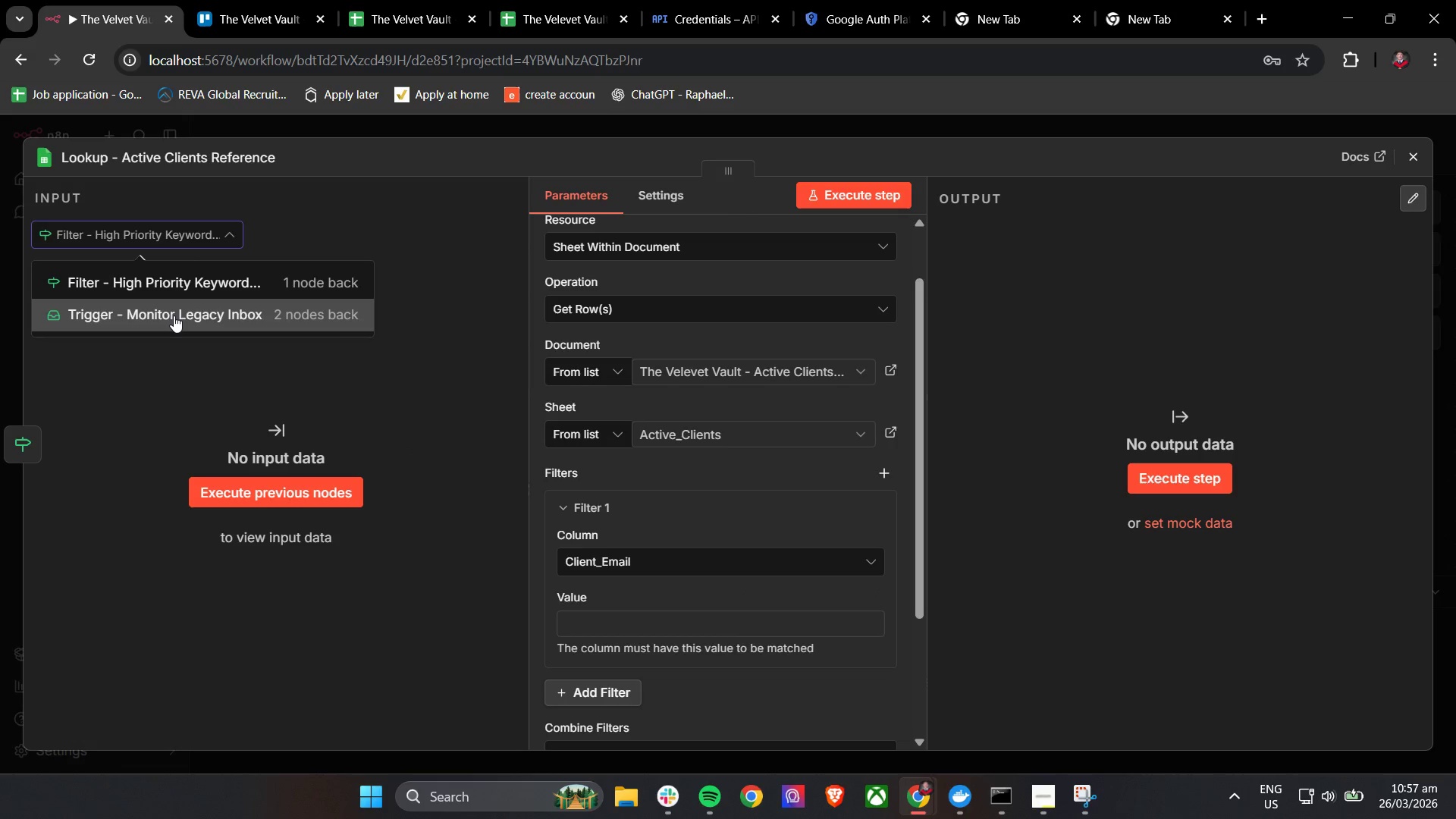 
left_click([174, 315])
 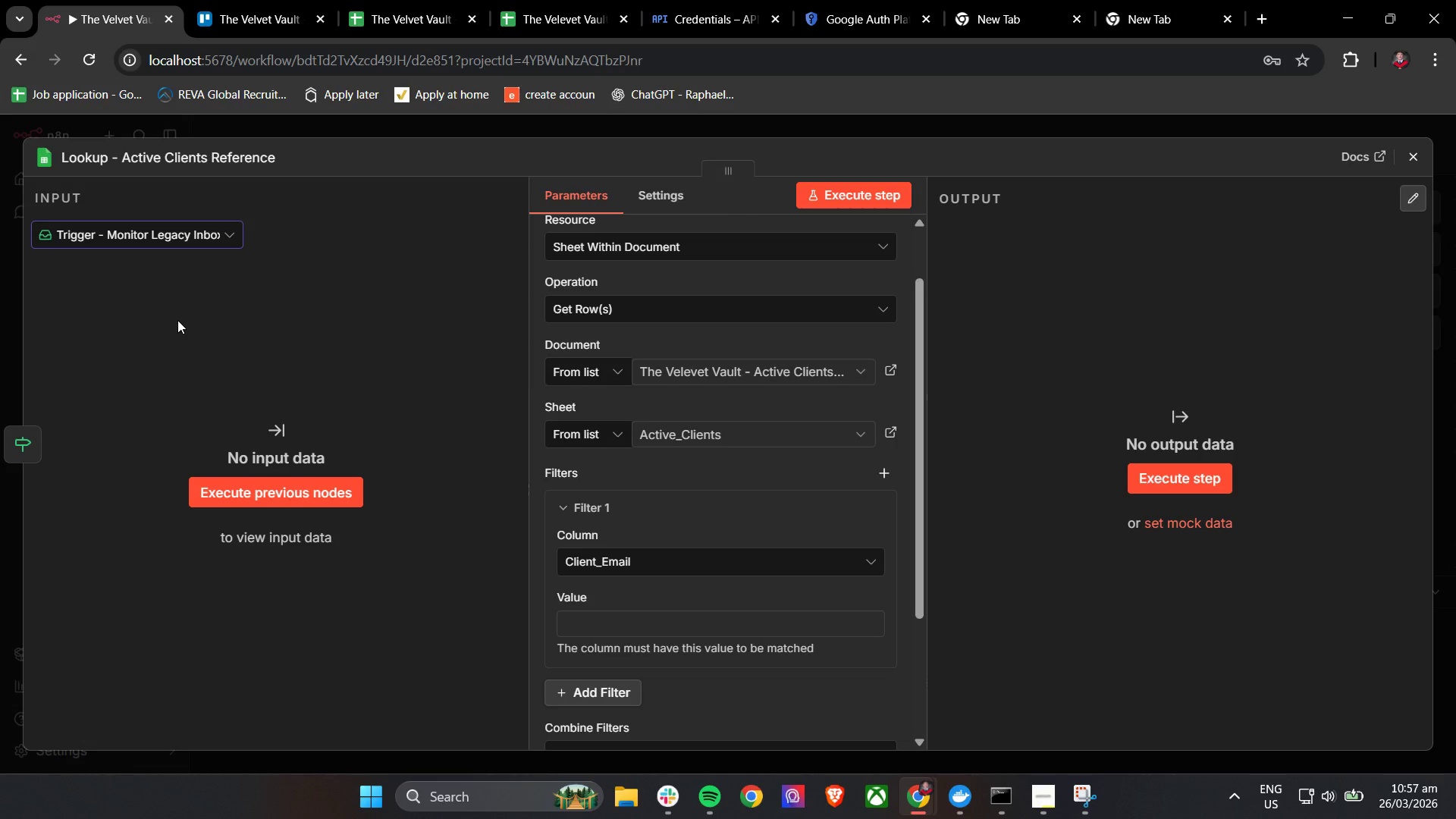 
wait(32.52)
 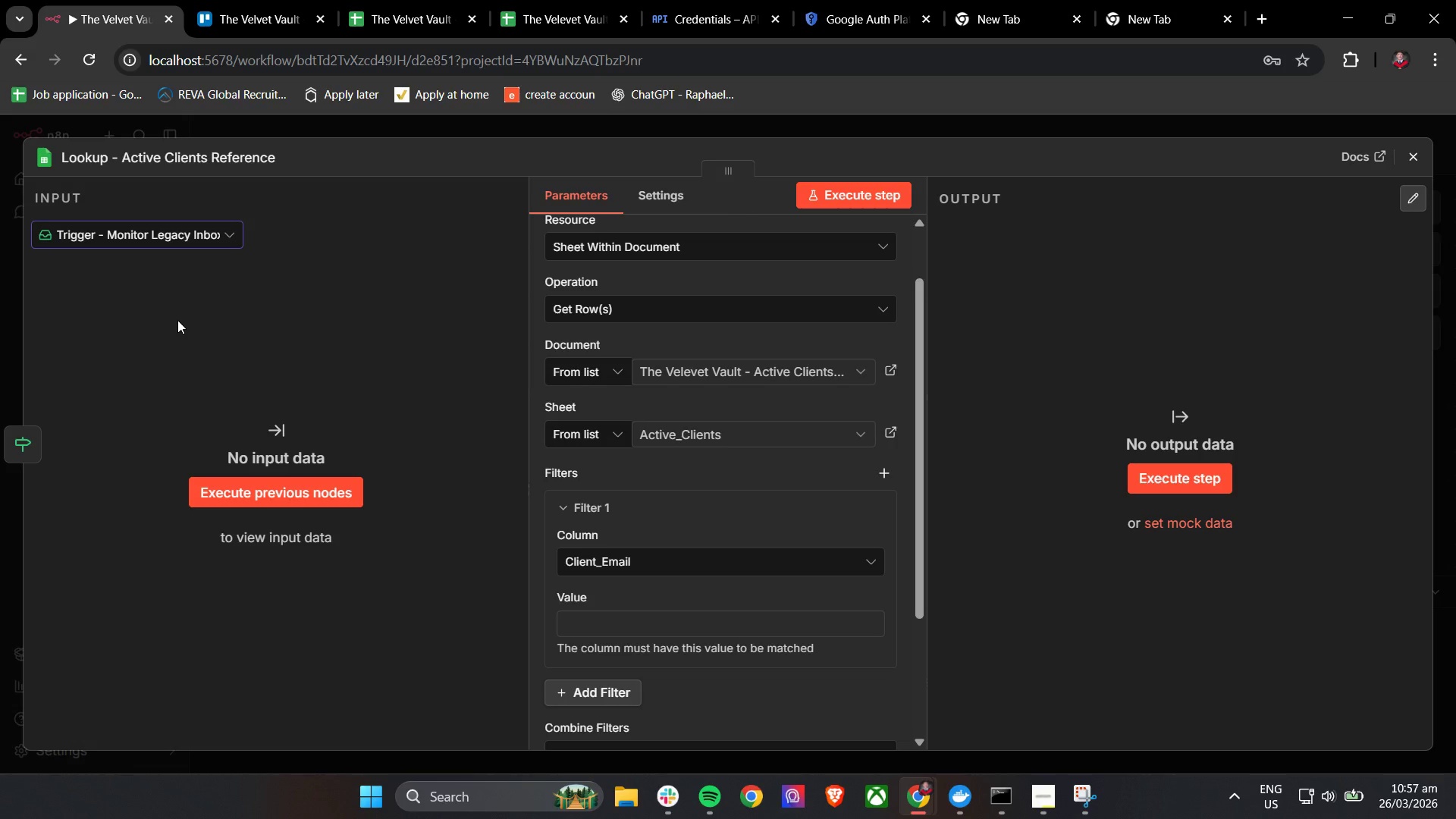 
scroll: coordinate [330, 331], scroll_direction: up, amount: 3.0
 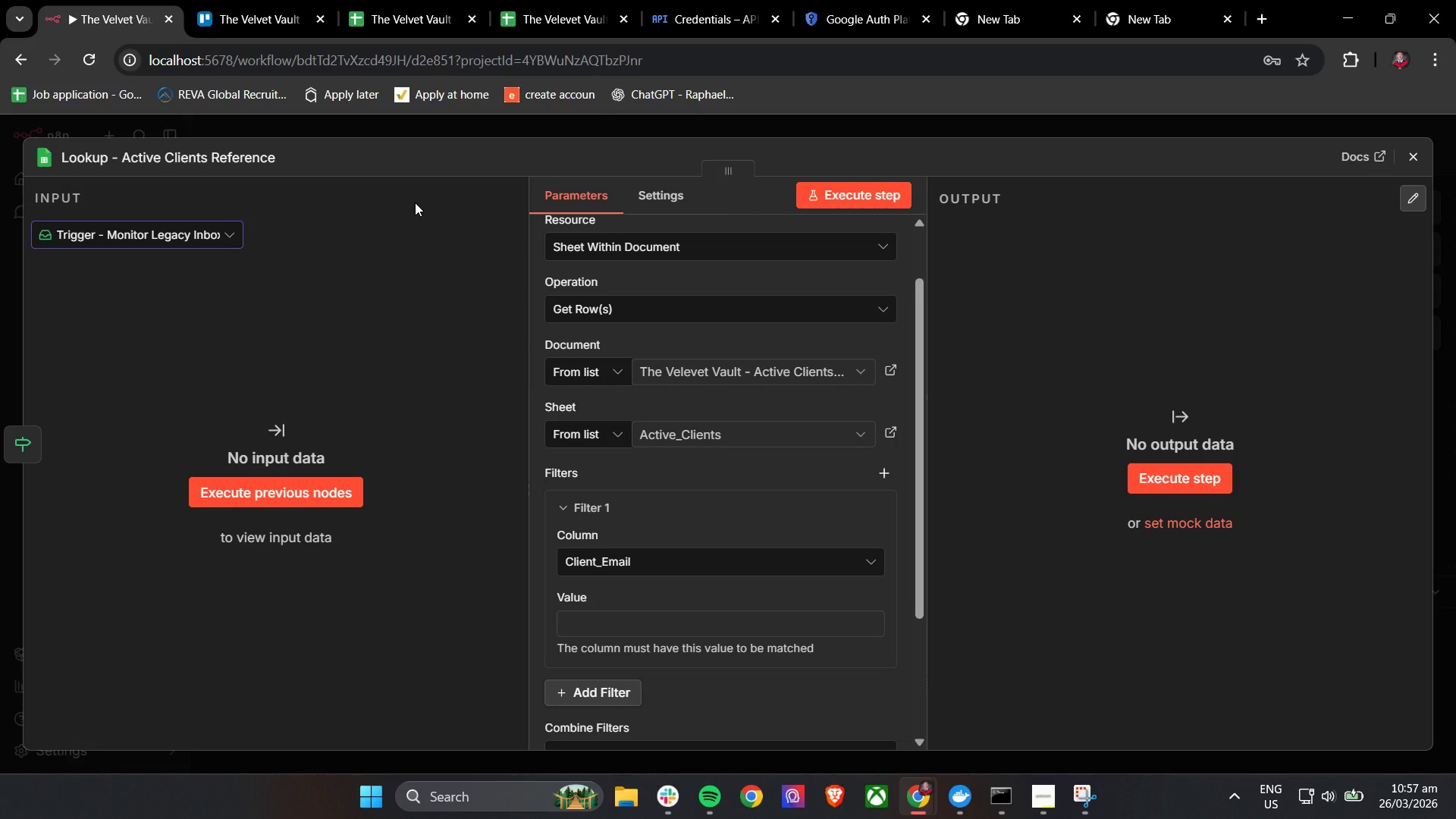 
wait(11.68)
 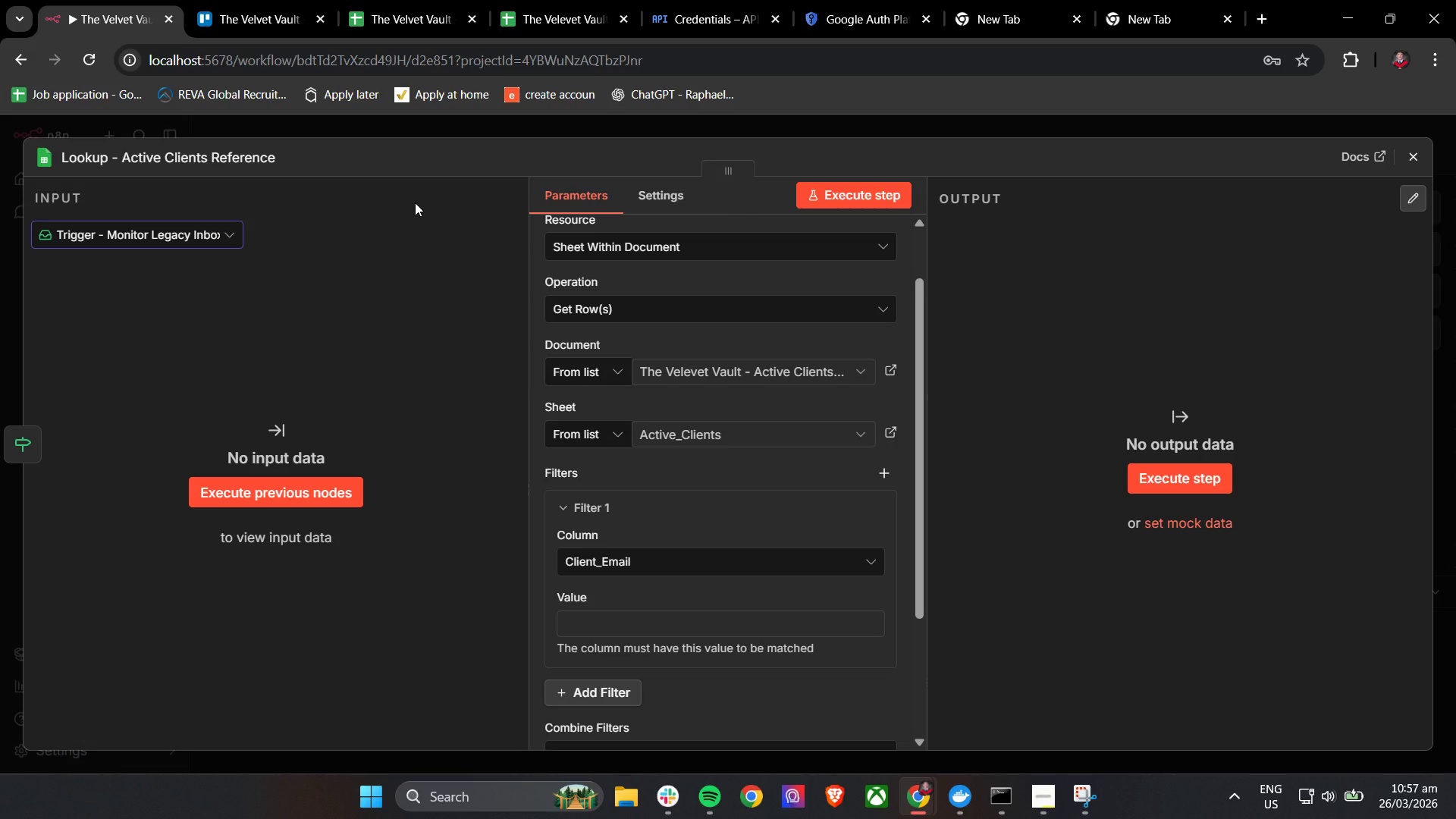 
left_click([90, 243])
 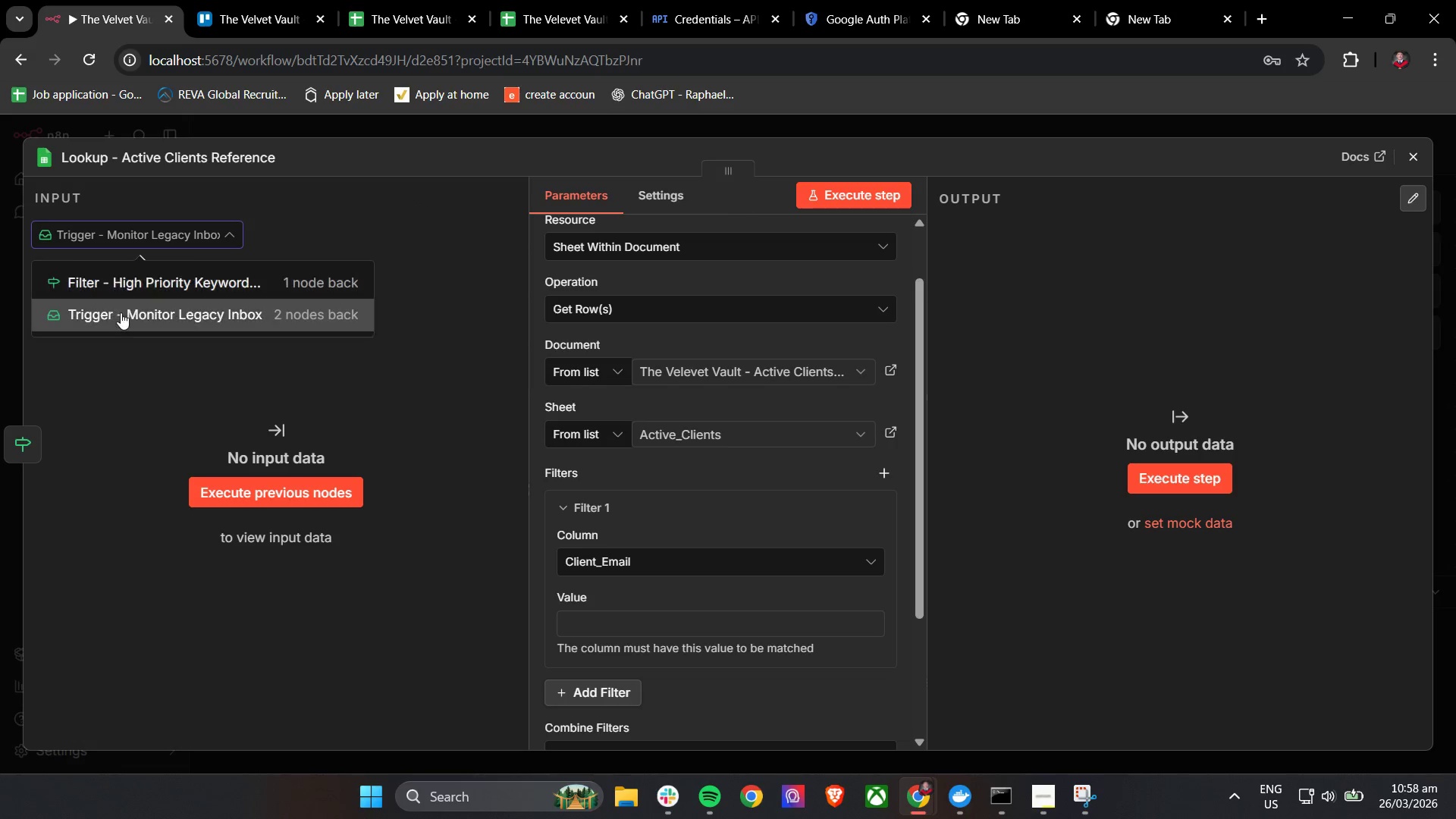 
left_click([121, 313])
 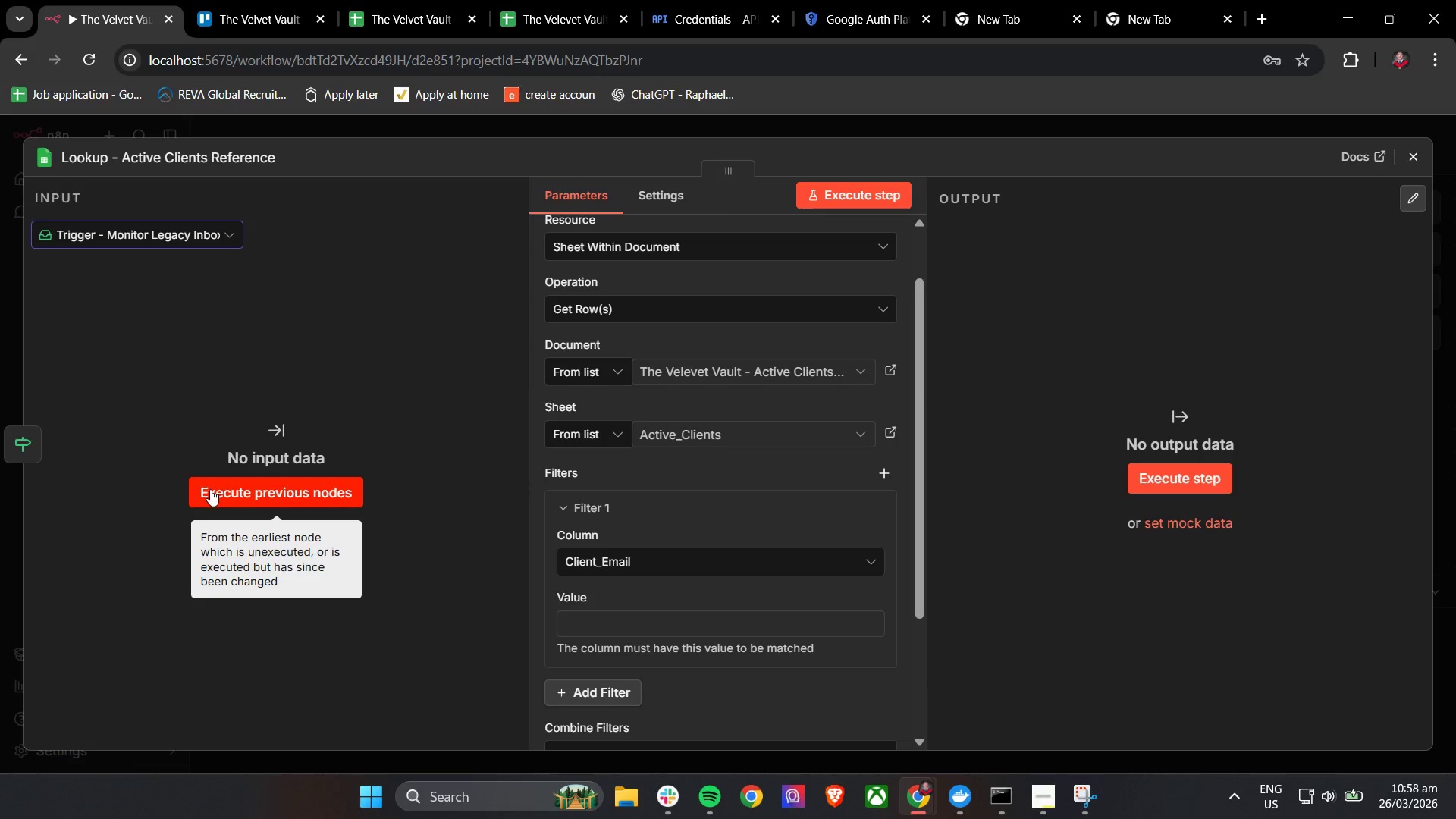 
left_click([210, 490])
 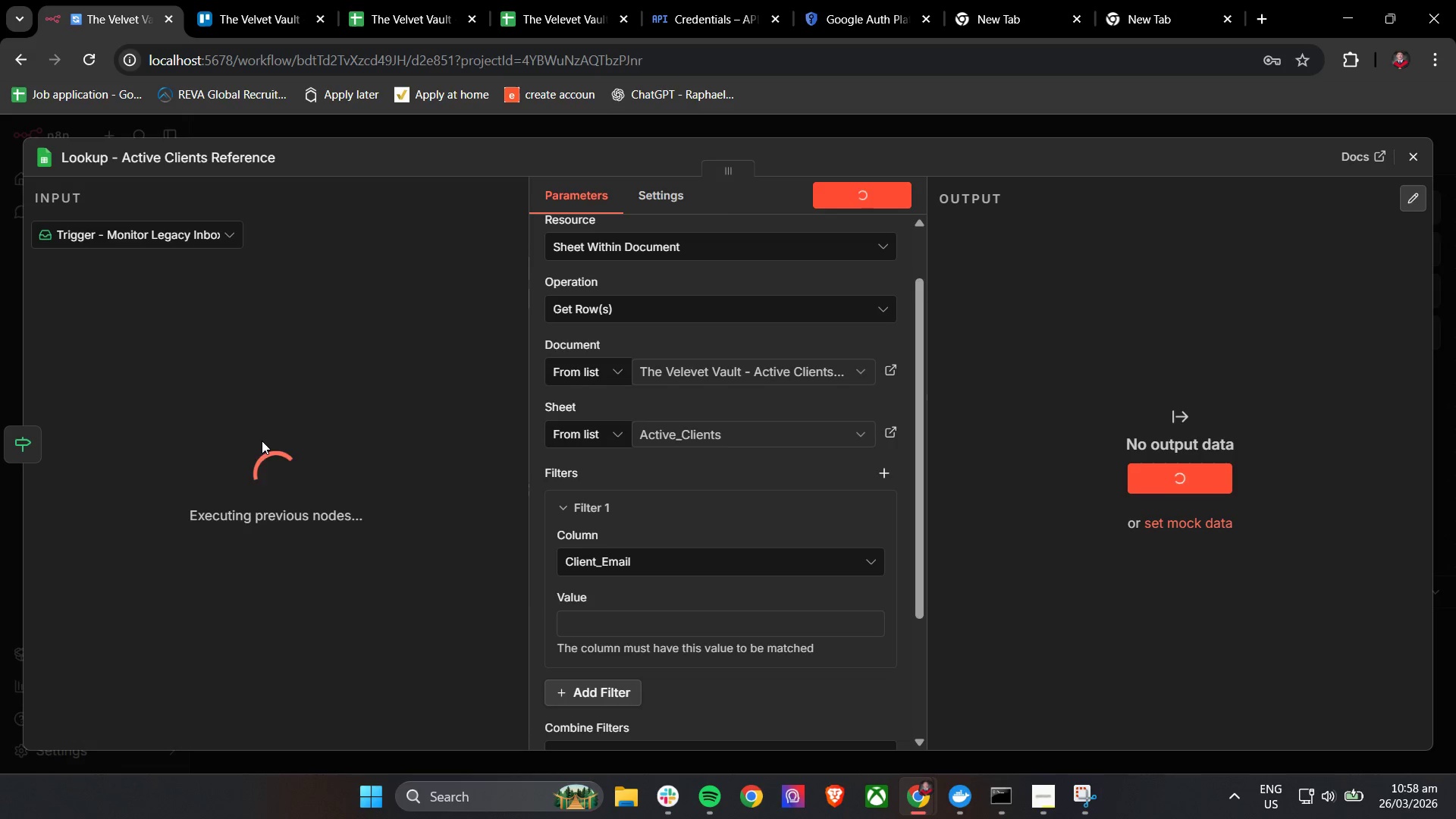 
wait(9.81)
 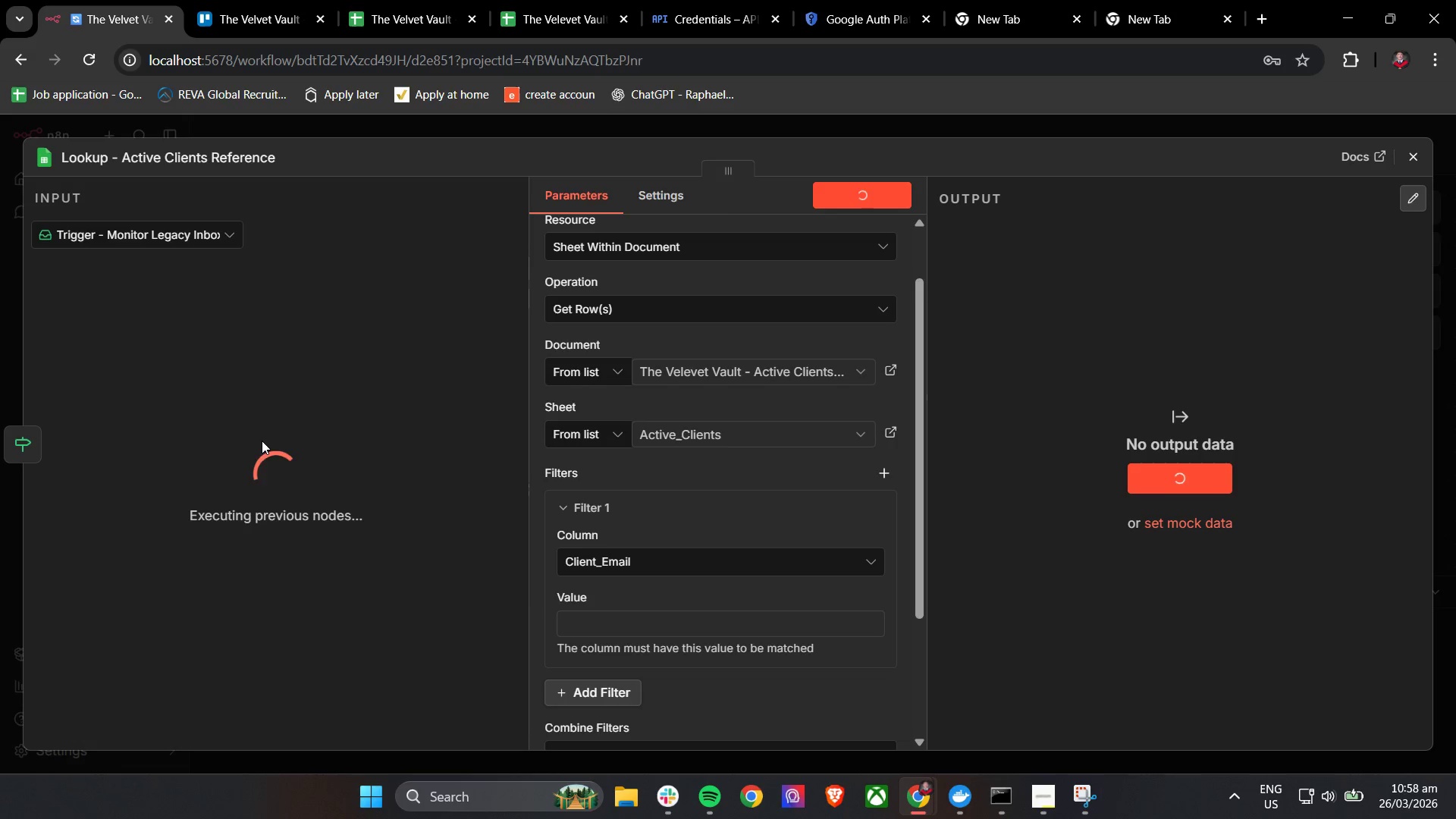 
left_click([101, 239])
 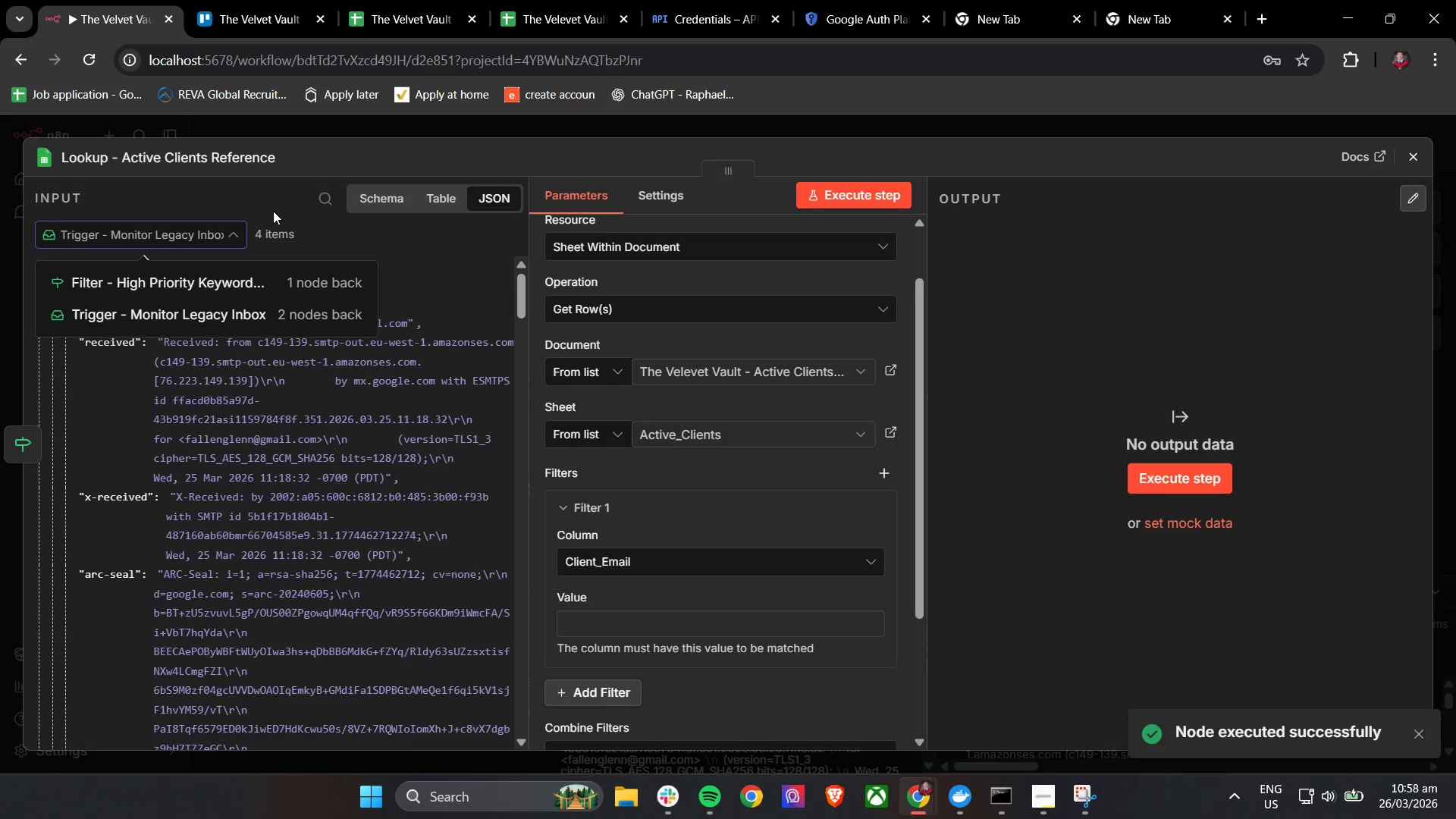 
left_click([271, 209])
 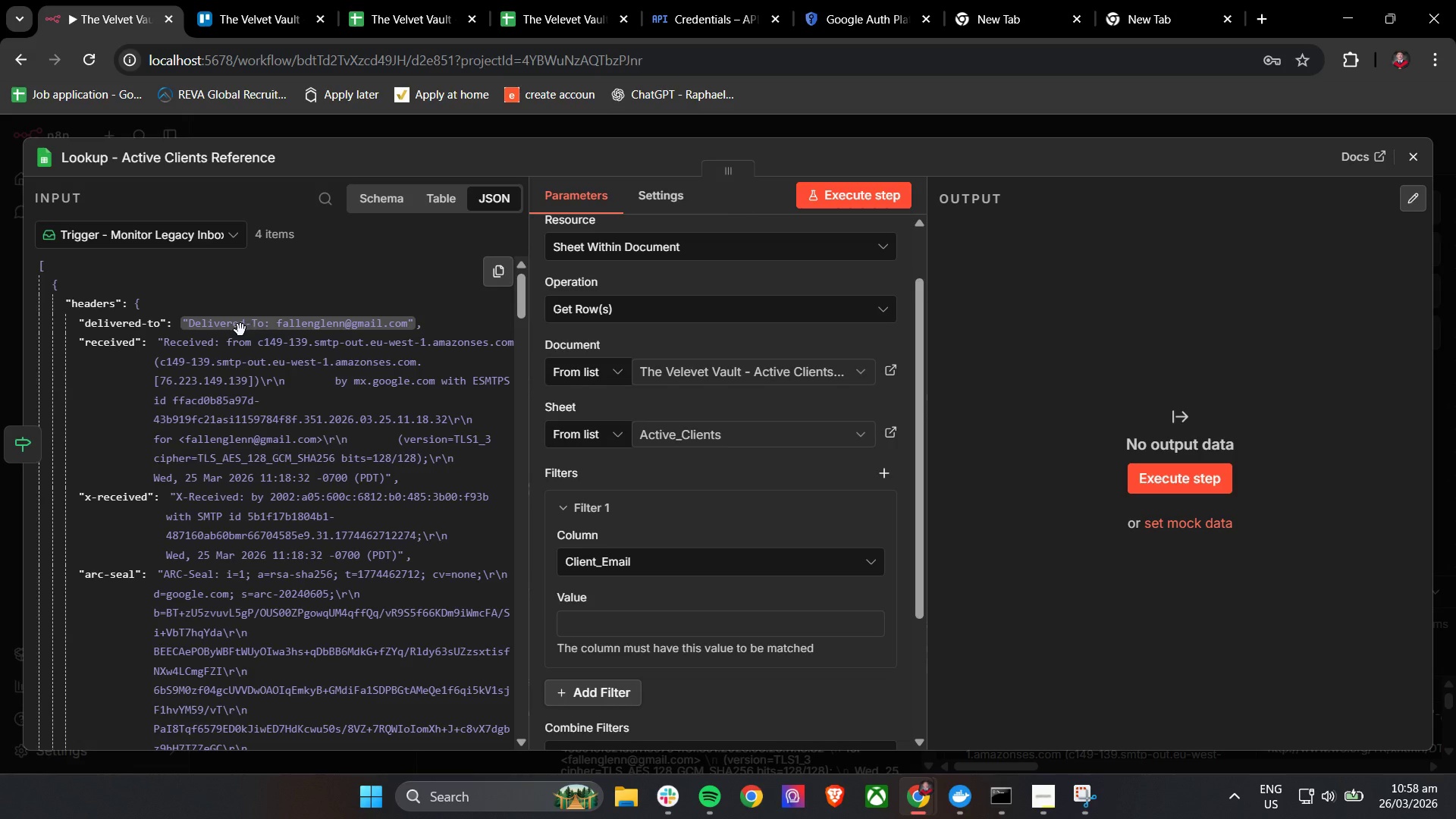 
wait(5.31)
 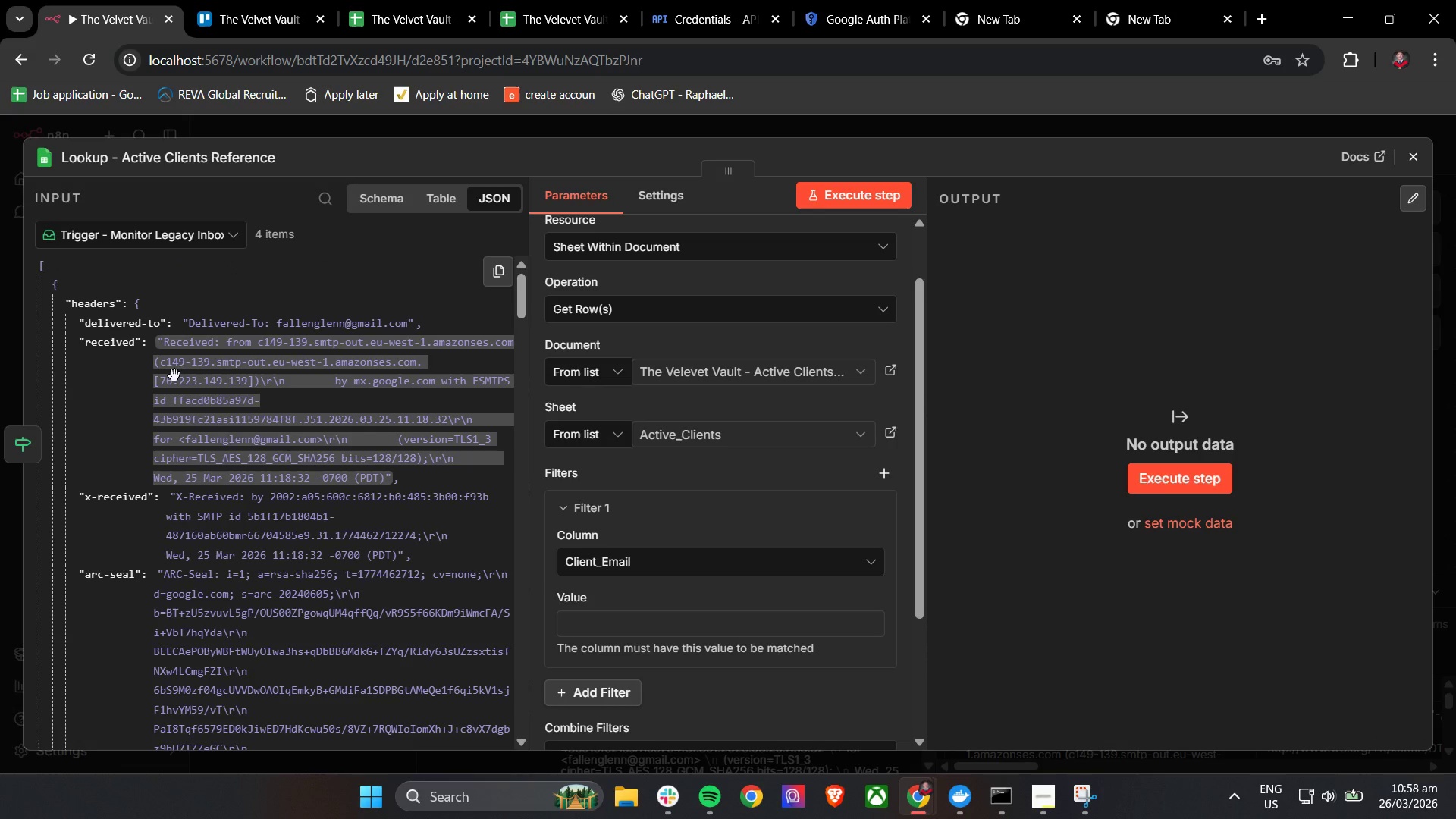 
scroll: coordinate [259, 346], scroll_direction: down, amount: 29.0
 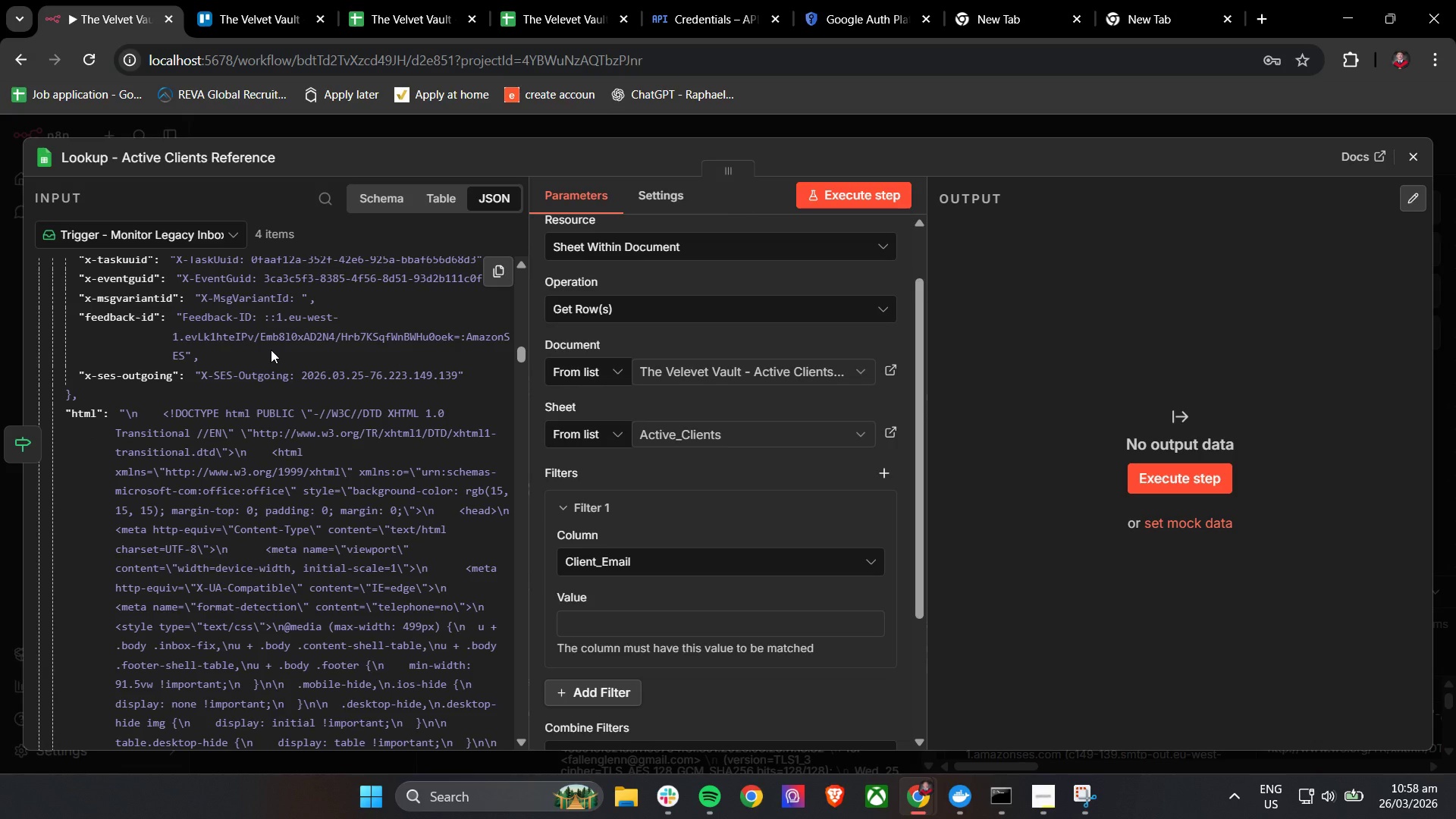 
wait(8.4)
 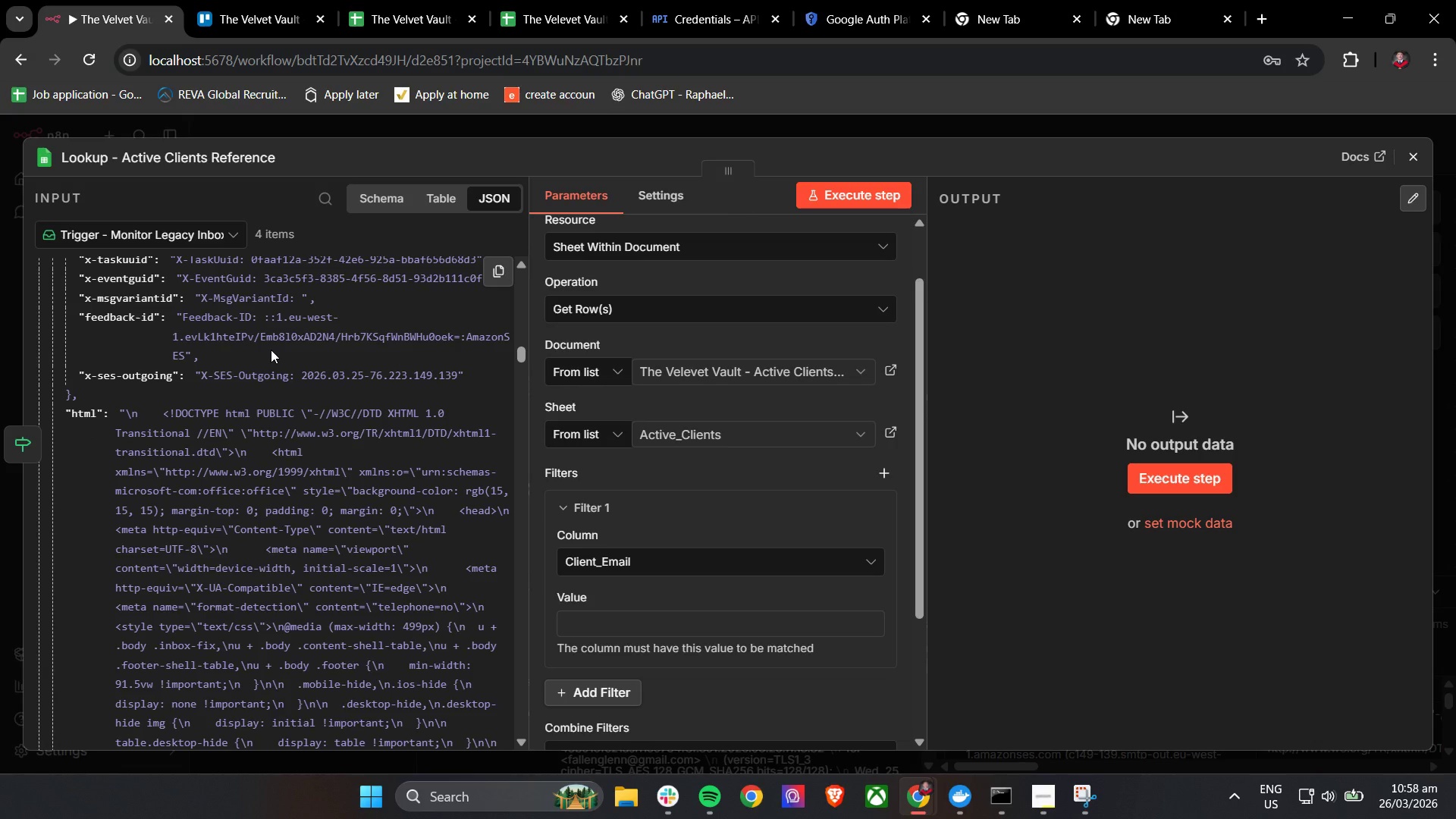 
scroll: coordinate [268, 388], scroll_direction: down, amount: 9.0
 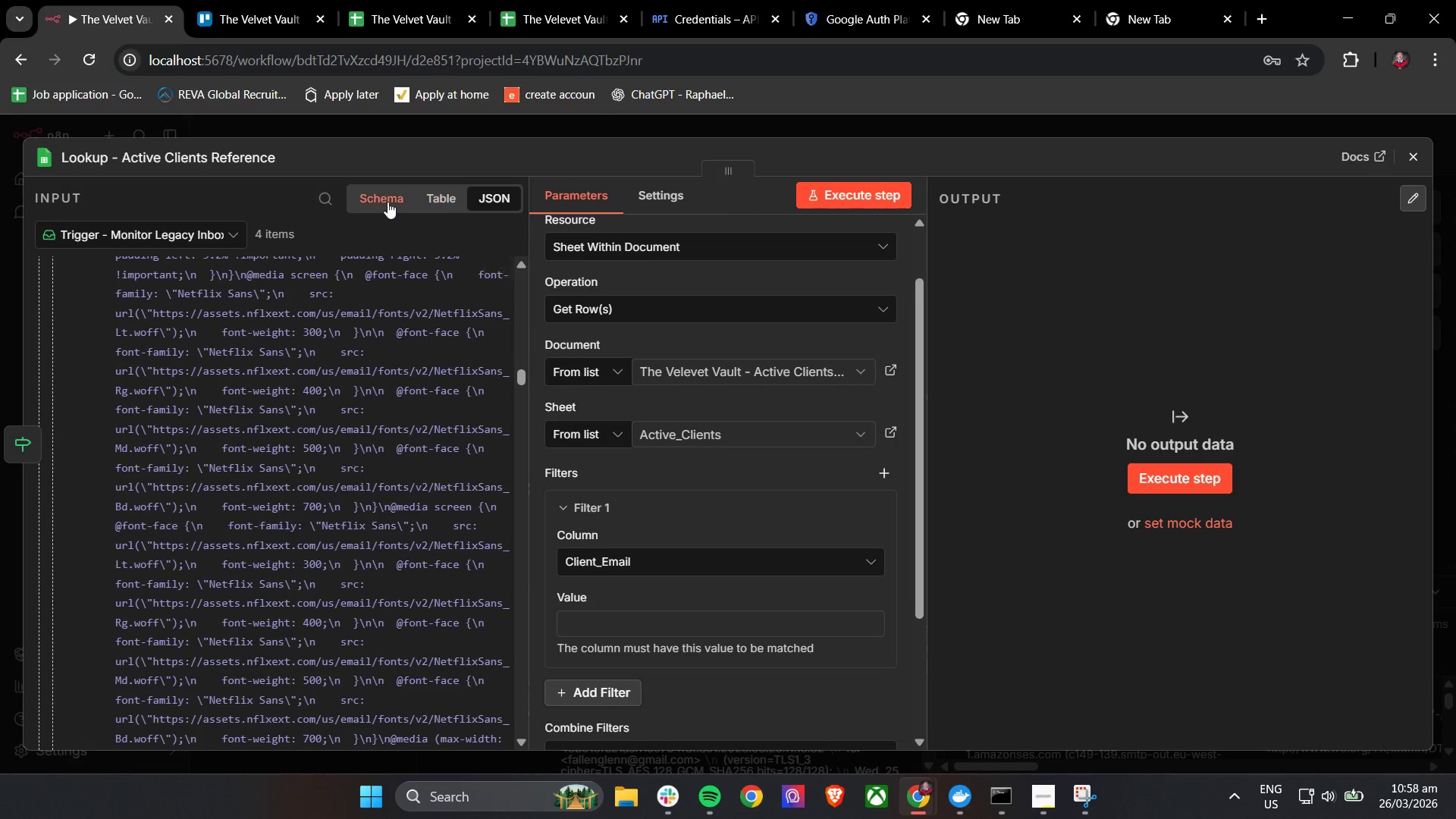 
left_click([359, 206])
 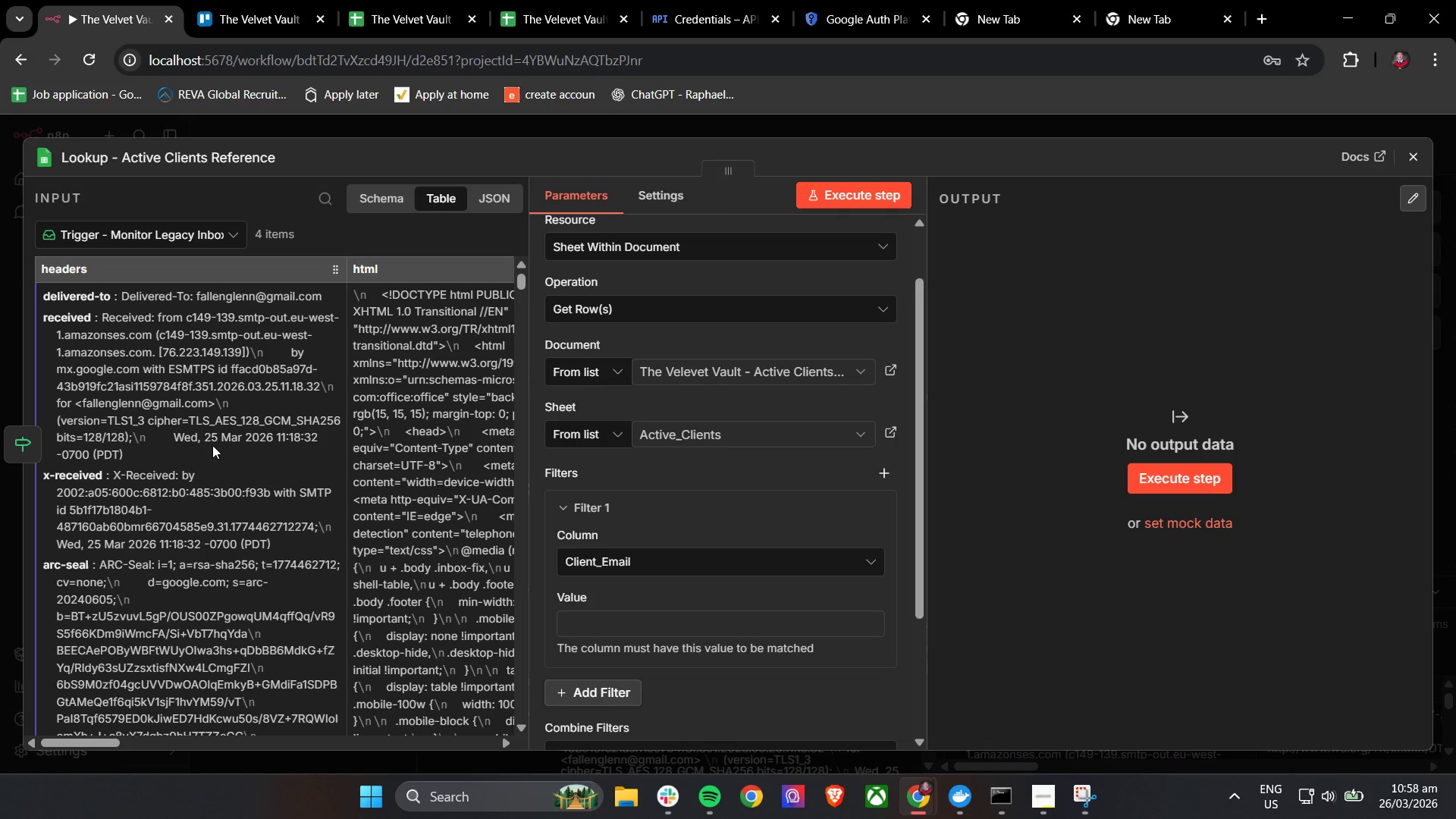 
scroll: coordinate [215, 435], scroll_direction: up, amount: 3.0
 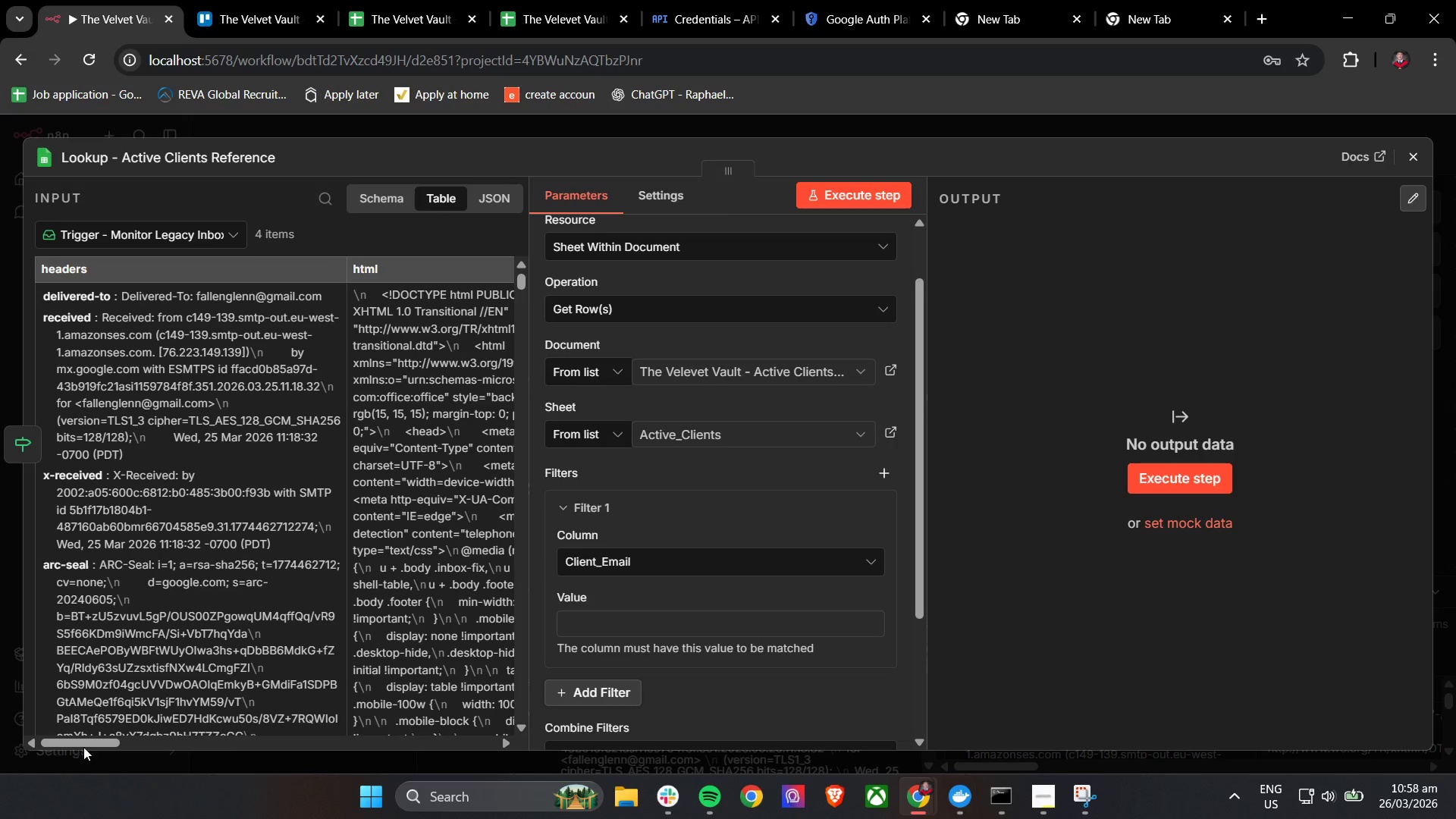 
left_click_drag(start_coordinate=[84, 745], to_coordinate=[55, 748])
 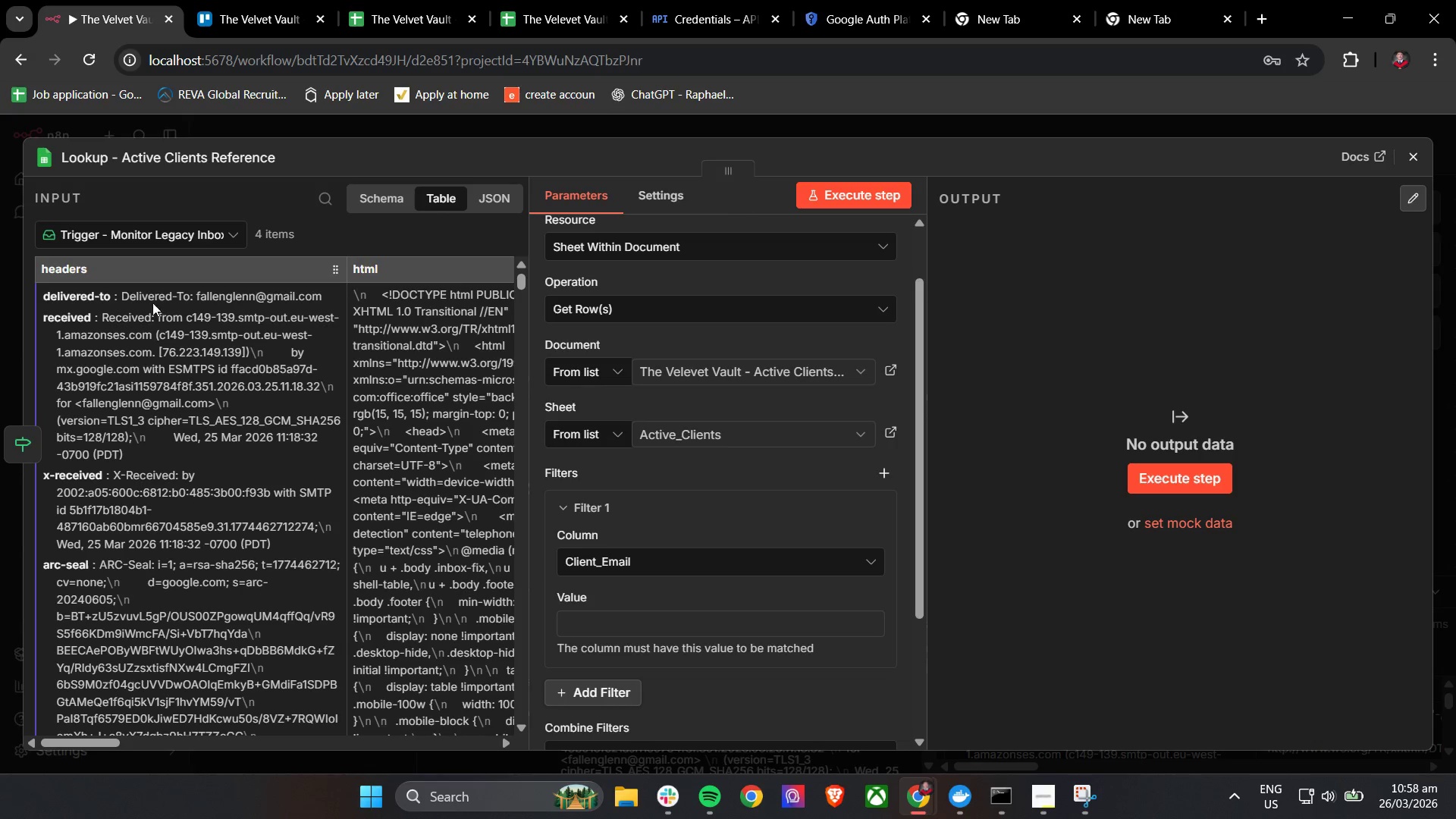 
left_click_drag(start_coordinate=[152, 303], to_coordinate=[178, 303])
 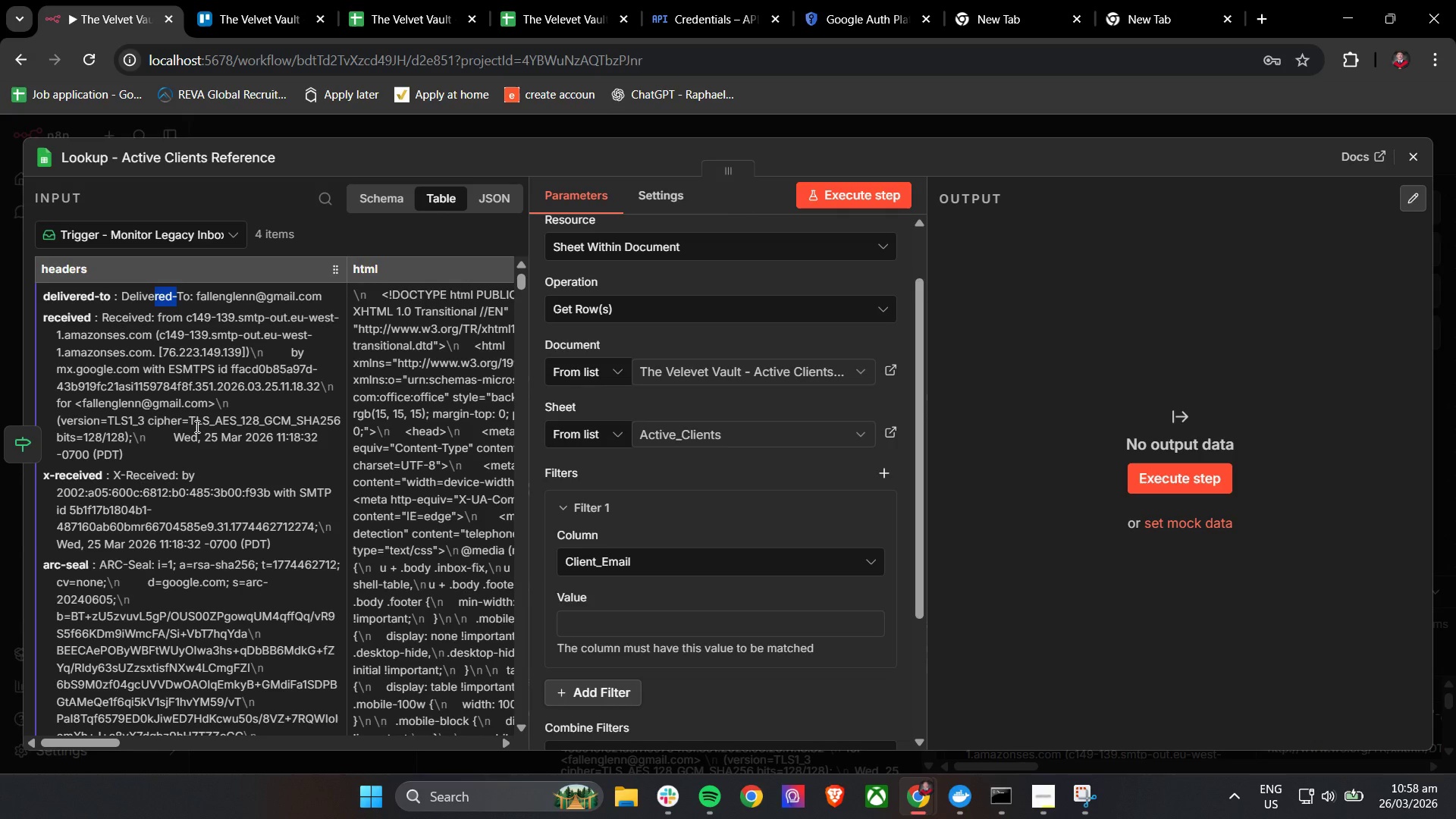 
scroll: coordinate [201, 412], scroll_direction: down, amount: 18.0
 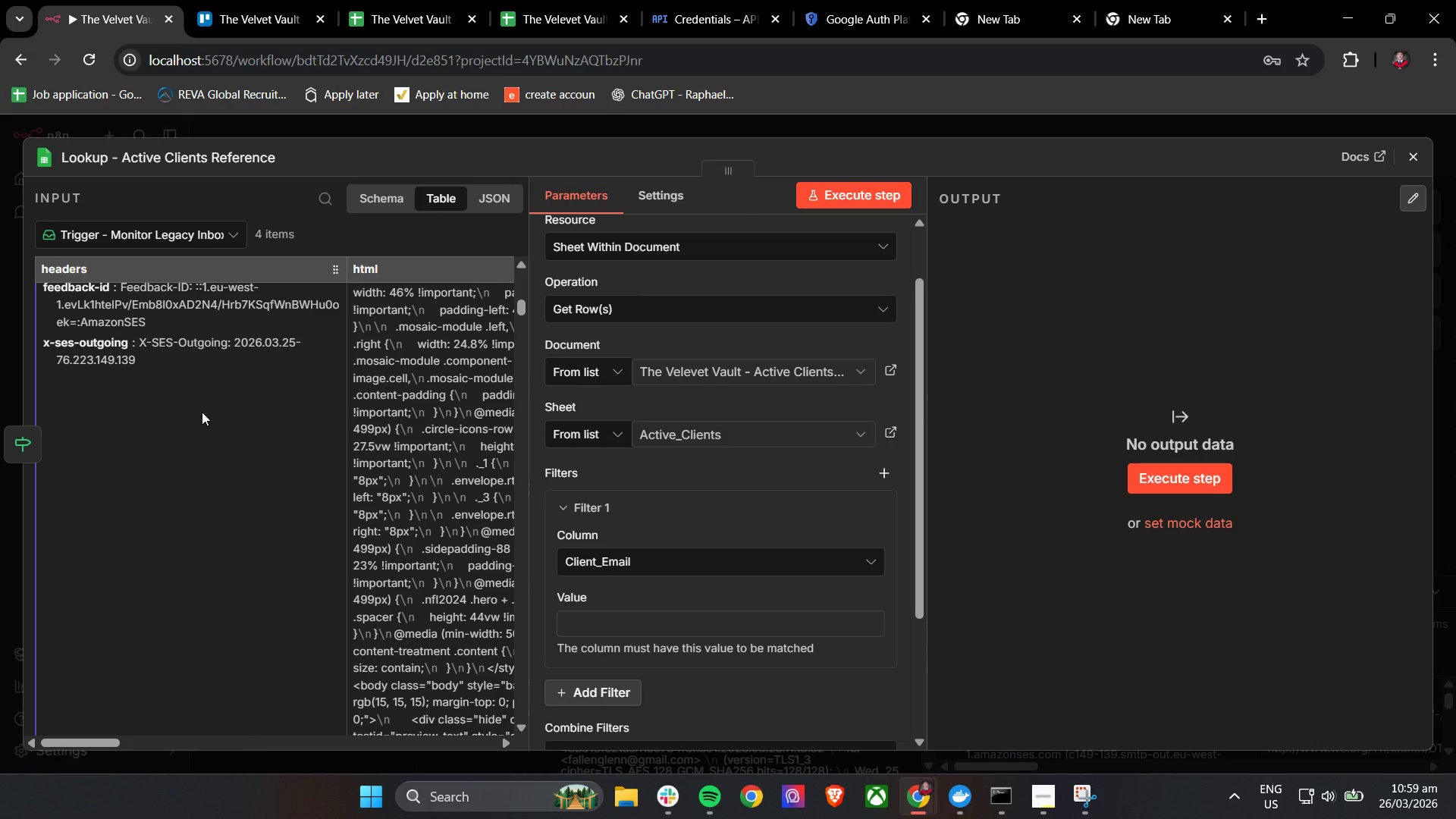 
scroll: coordinate [202, 412], scroll_direction: down, amount: 3.0
 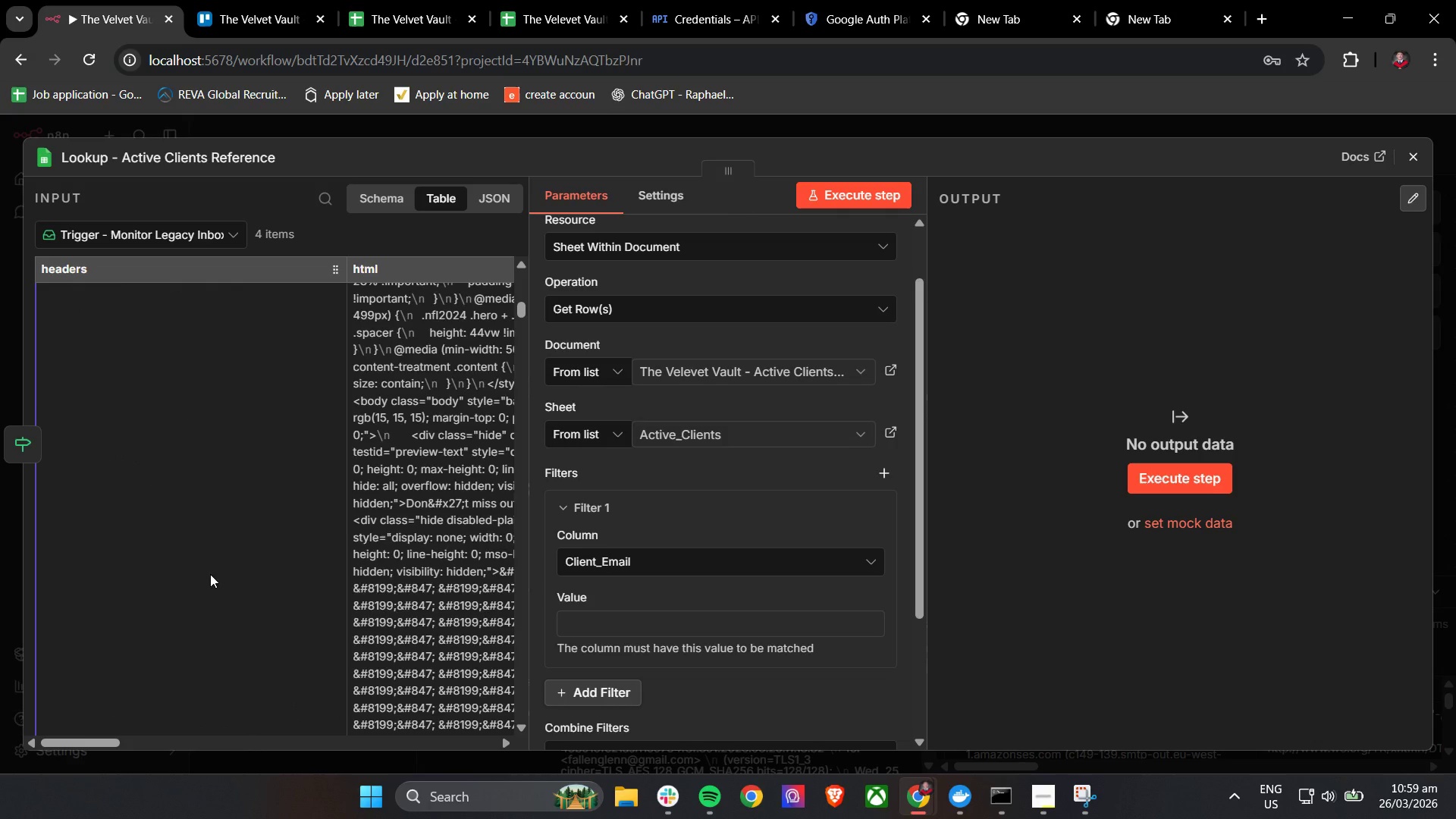 
scroll: coordinate [244, 582], scroll_direction: up, amount: 47.0
 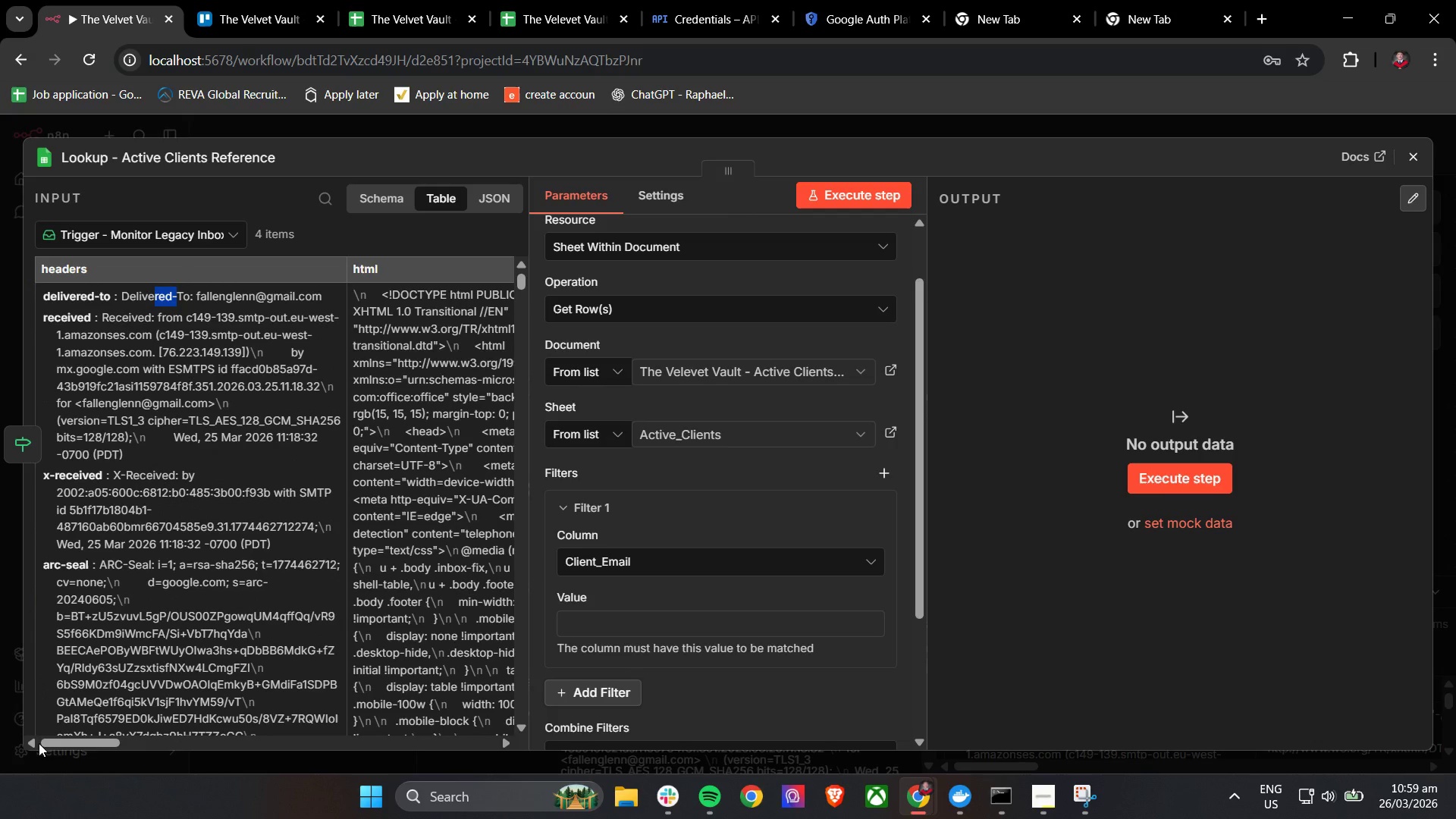 
left_click_drag(start_coordinate=[42, 743], to_coordinate=[121, 726])
 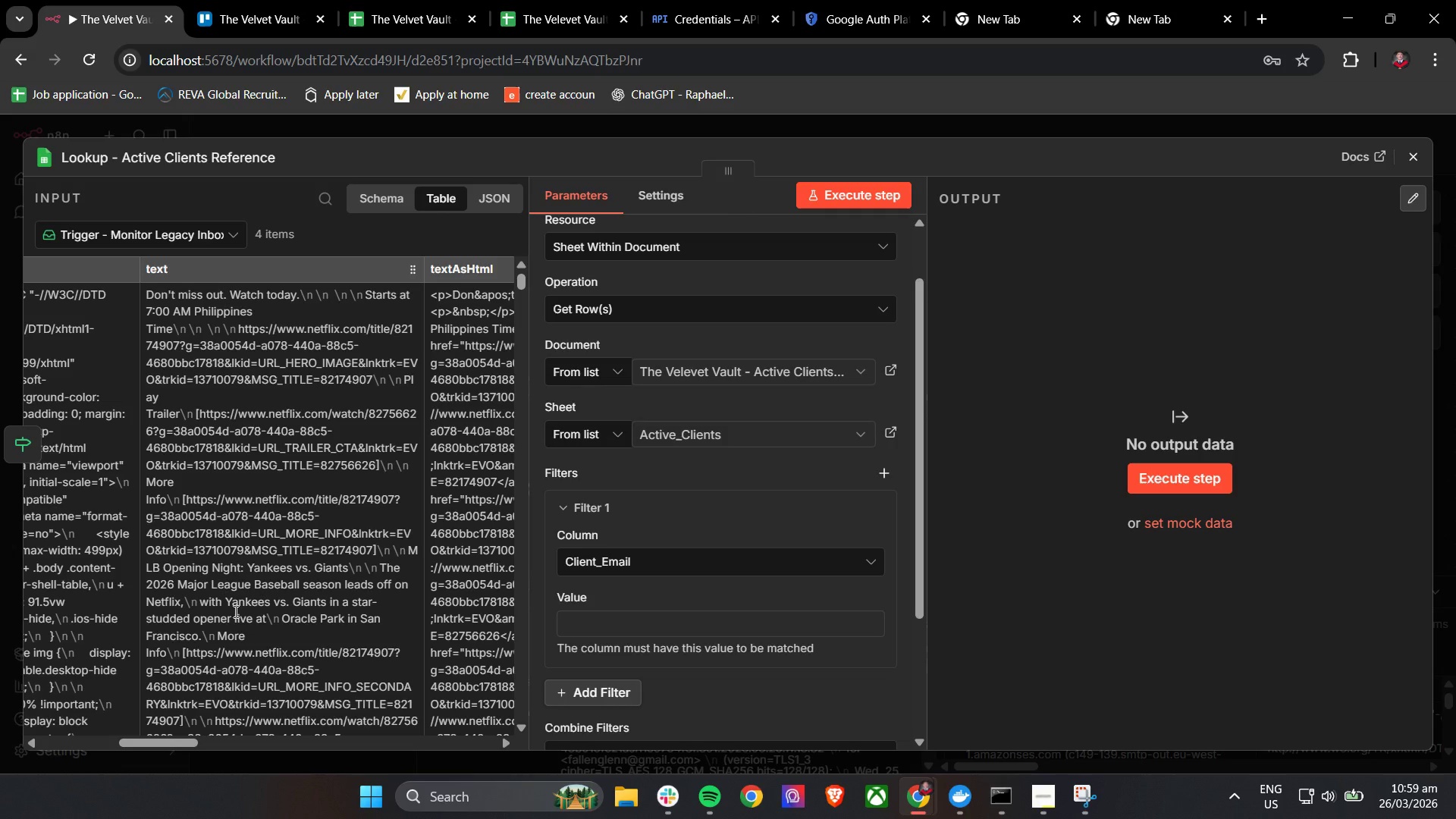 
wait(23.62)
 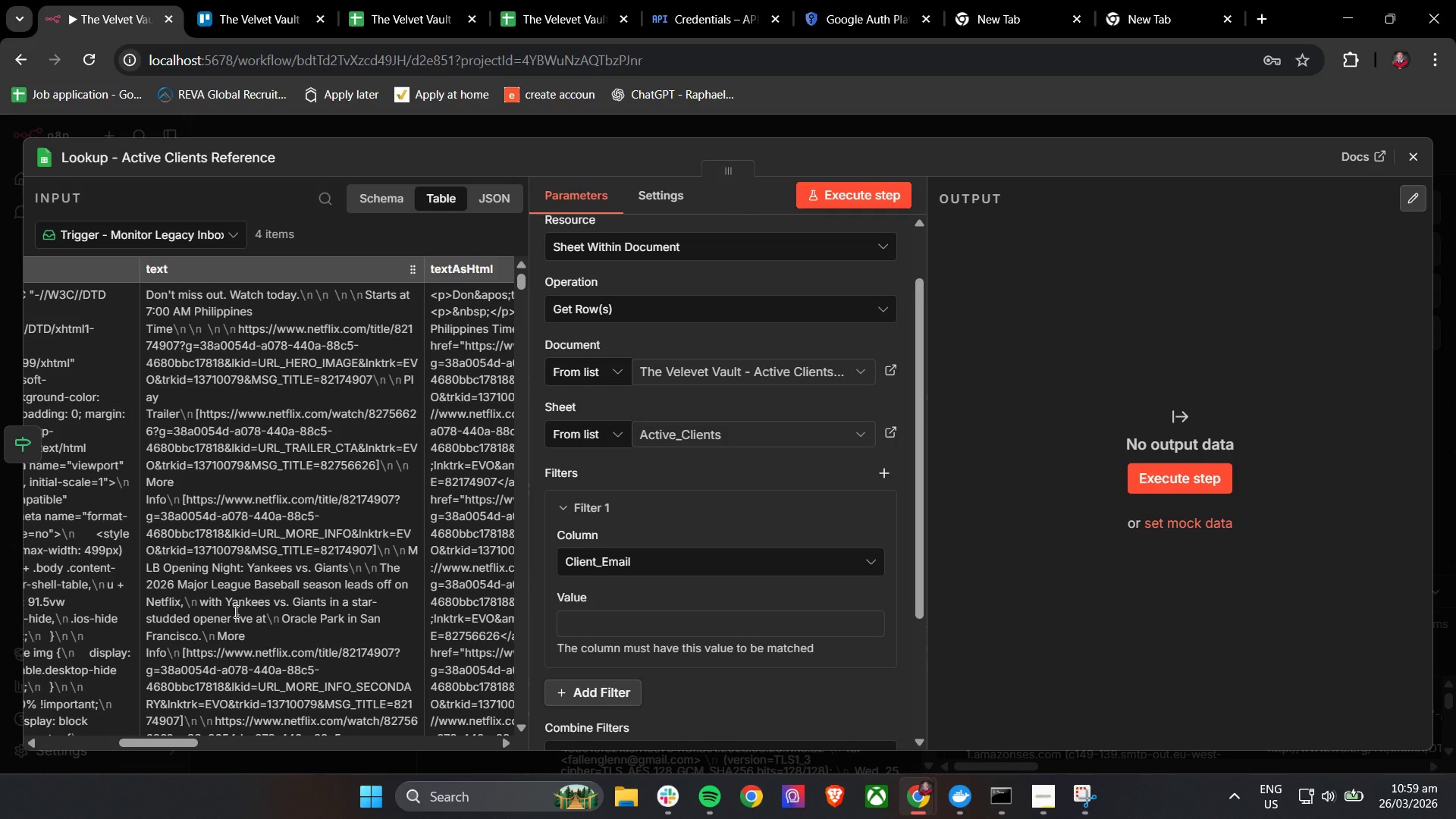 
scroll: coordinate [390, 541], scroll_direction: down, amount: 9.0
 